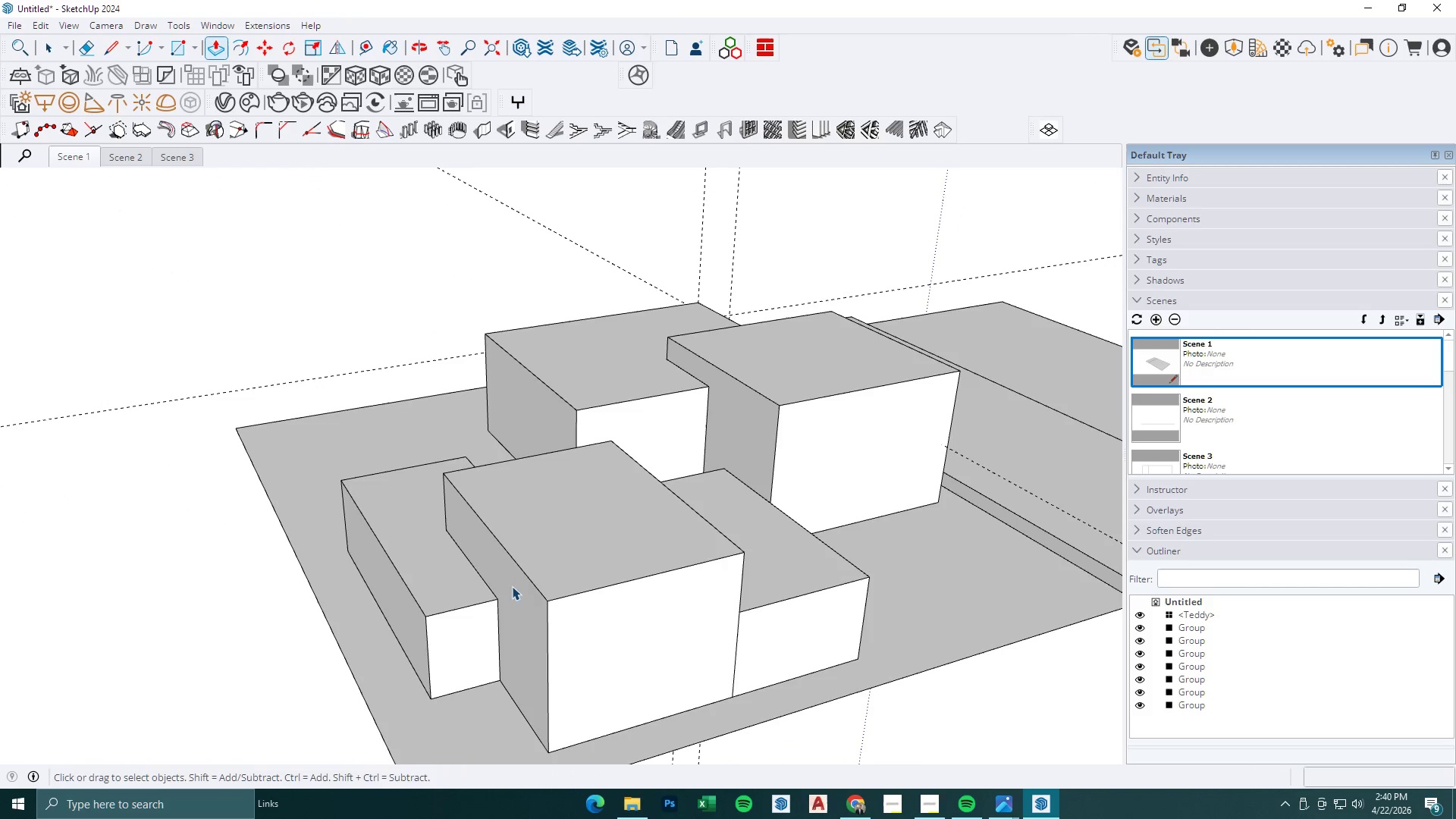 
key(Escape)
 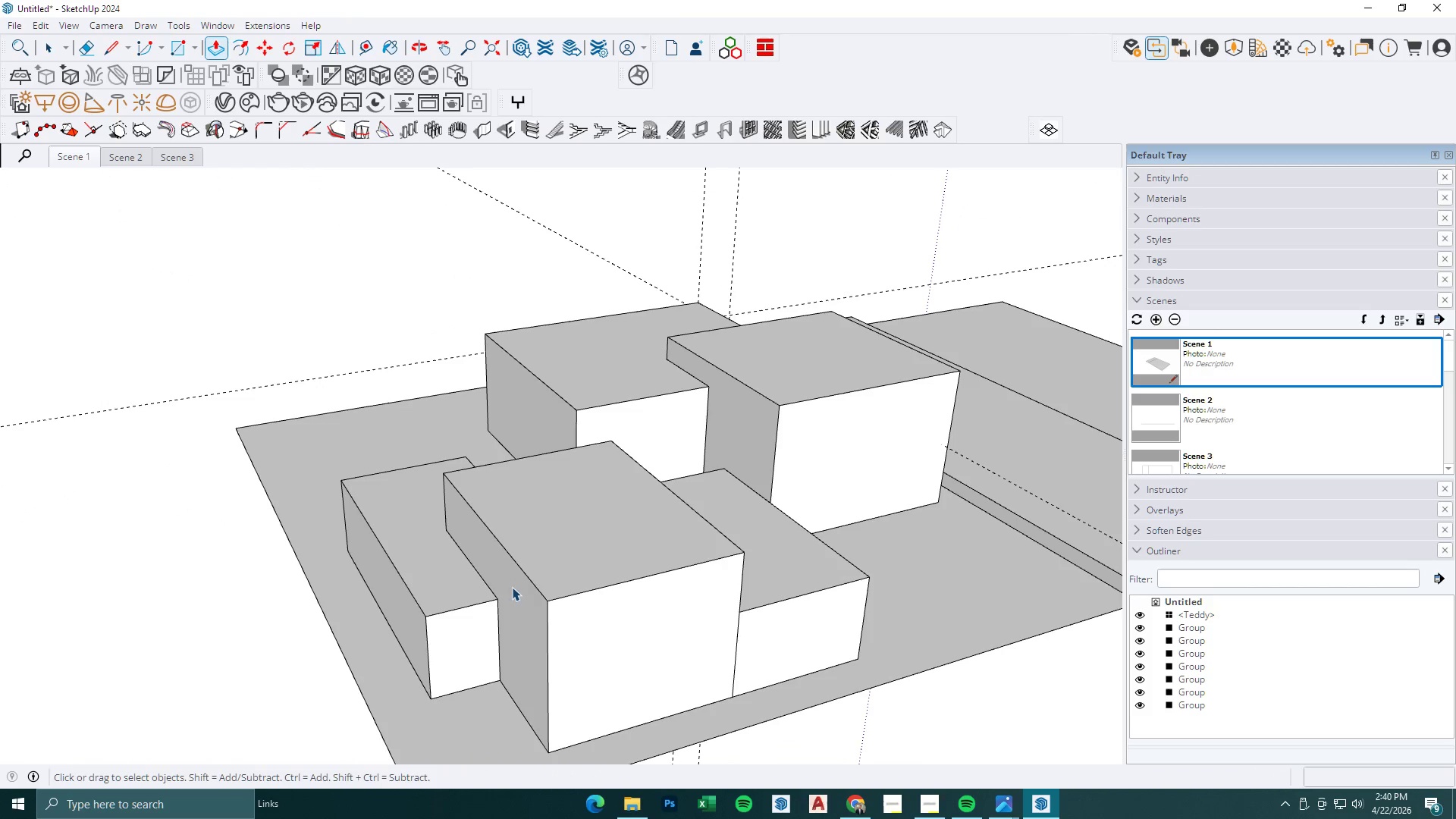 
double_click([516, 585])
 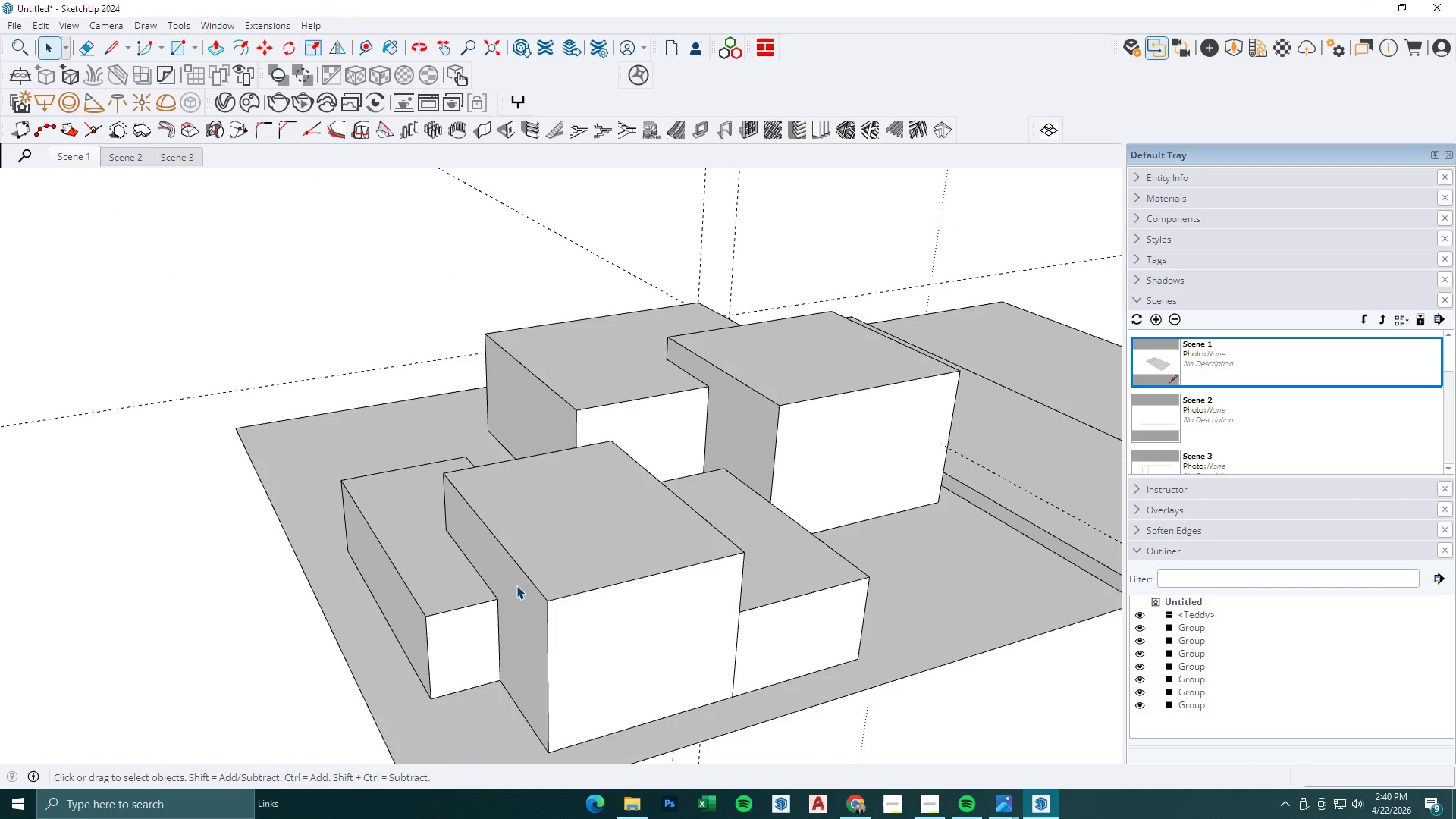 
triple_click([516, 585])
 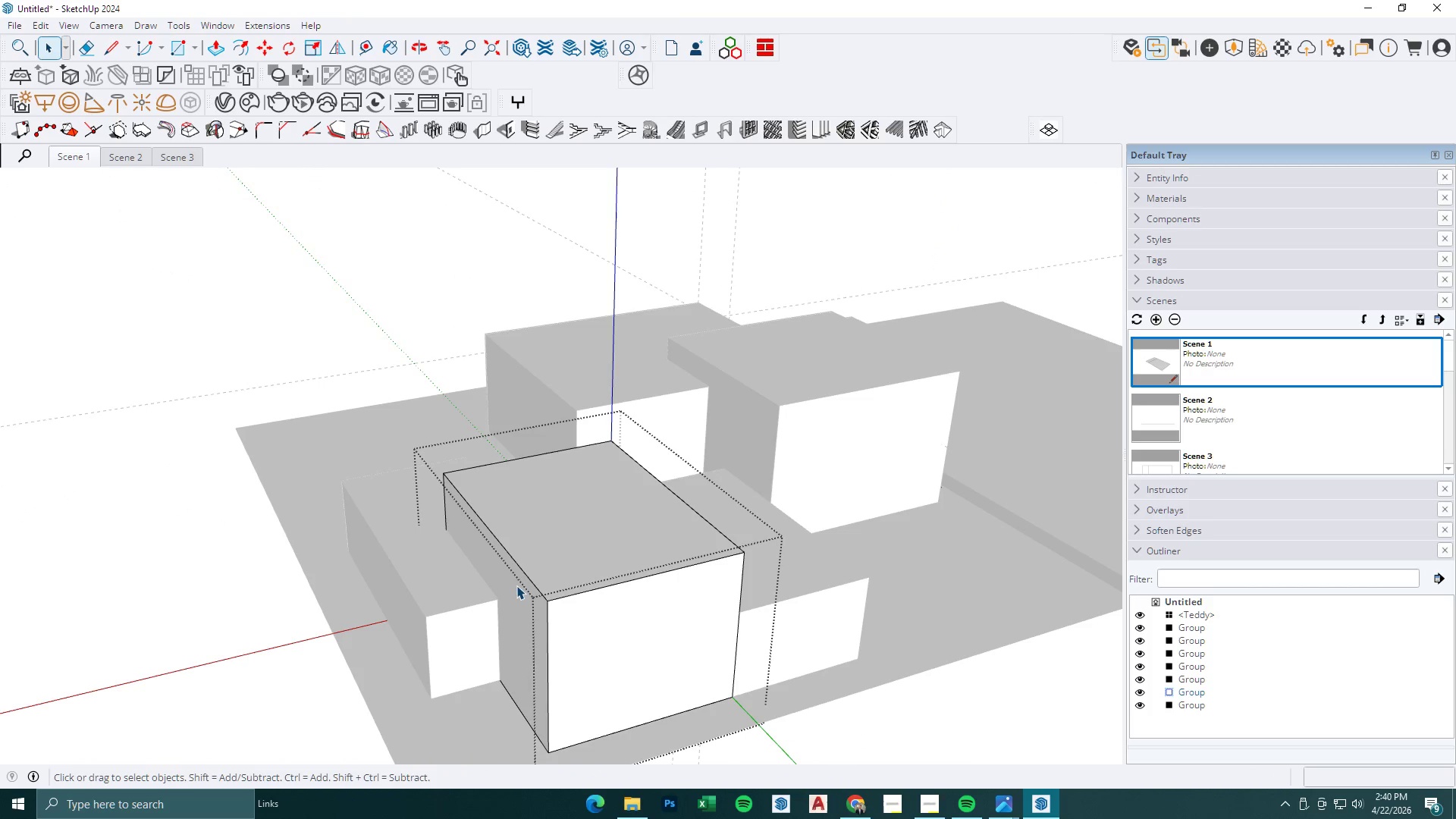 
key(P)
 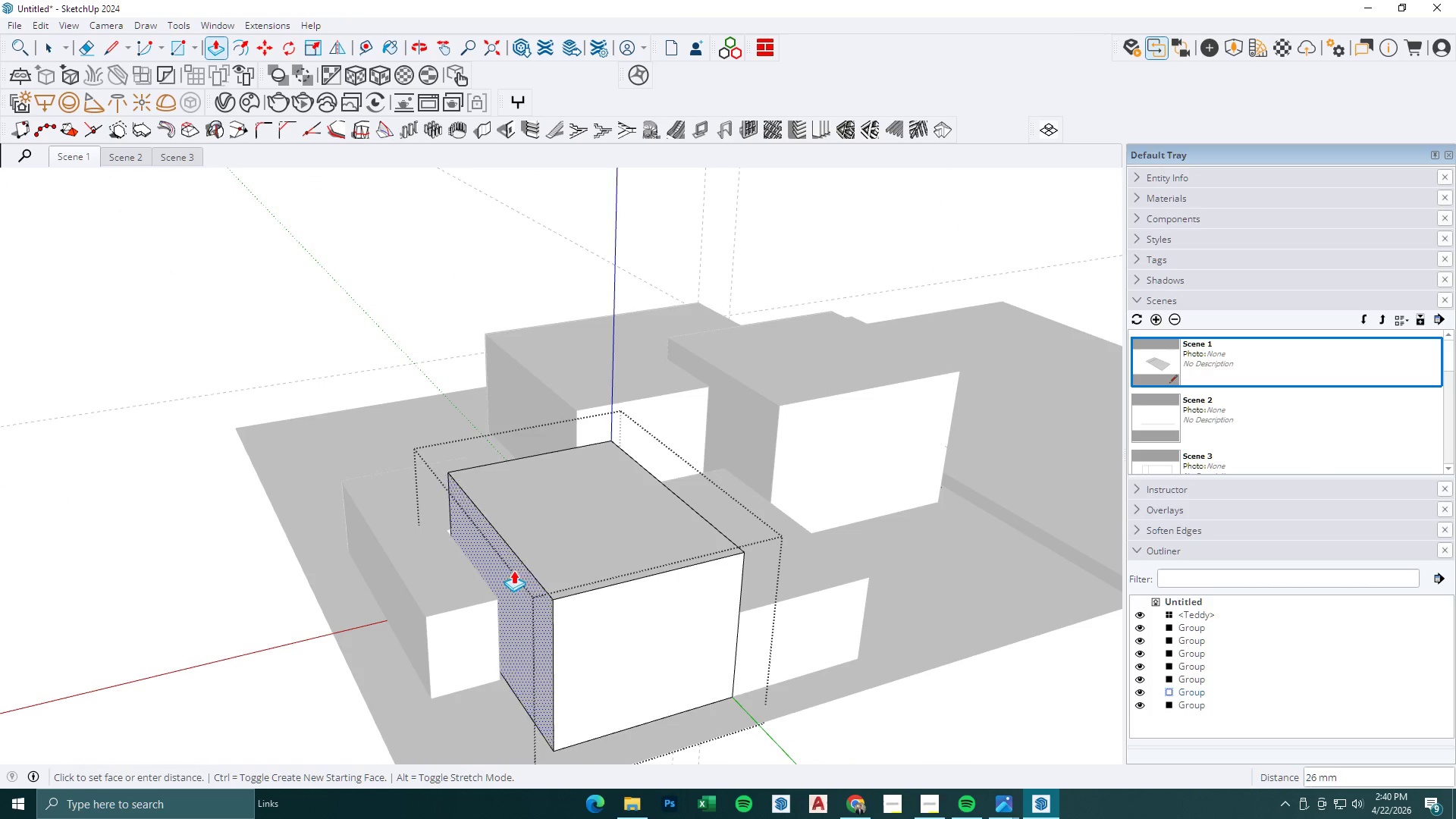 
double_click([524, 572])
 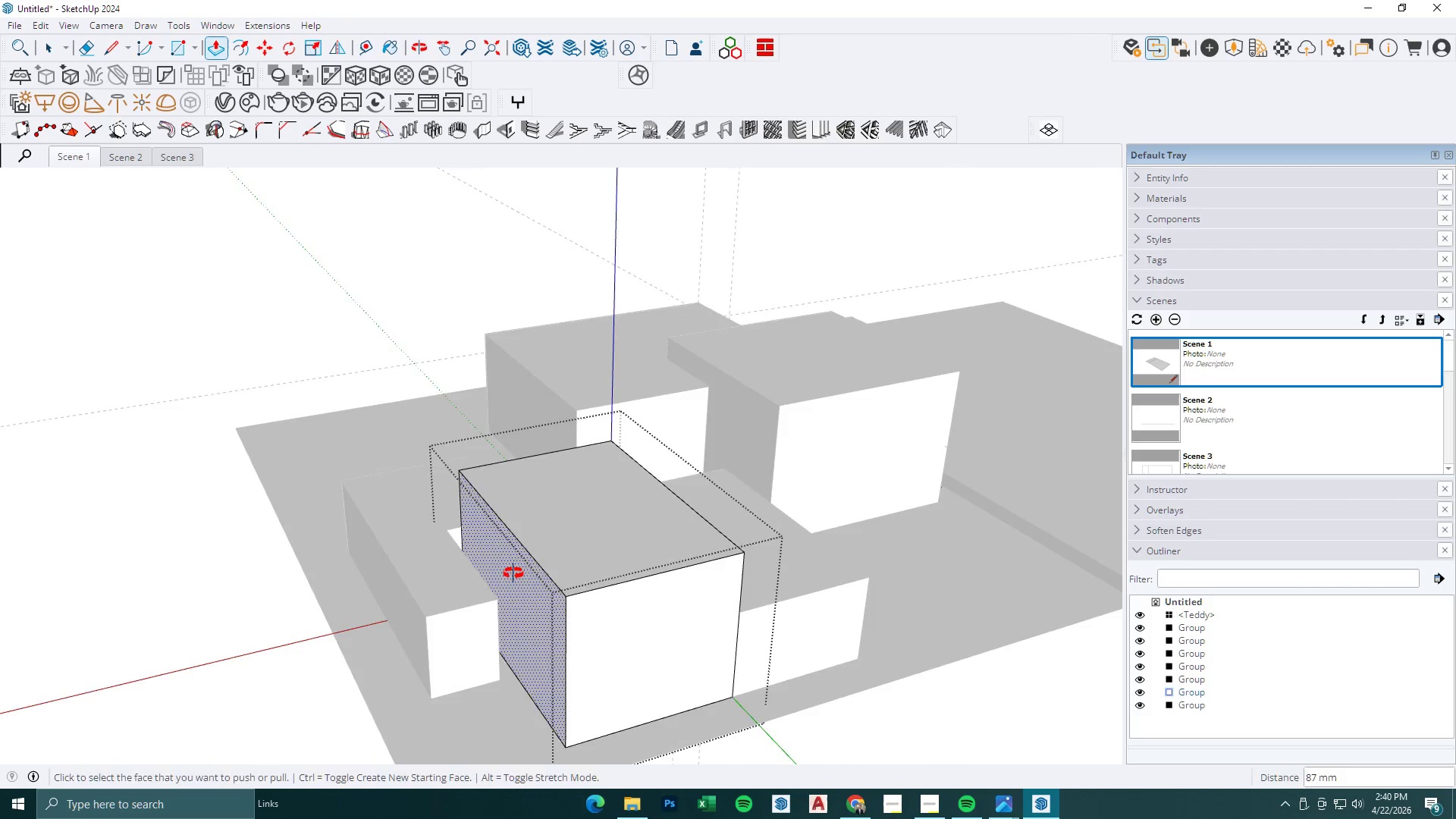 
key(Space)
 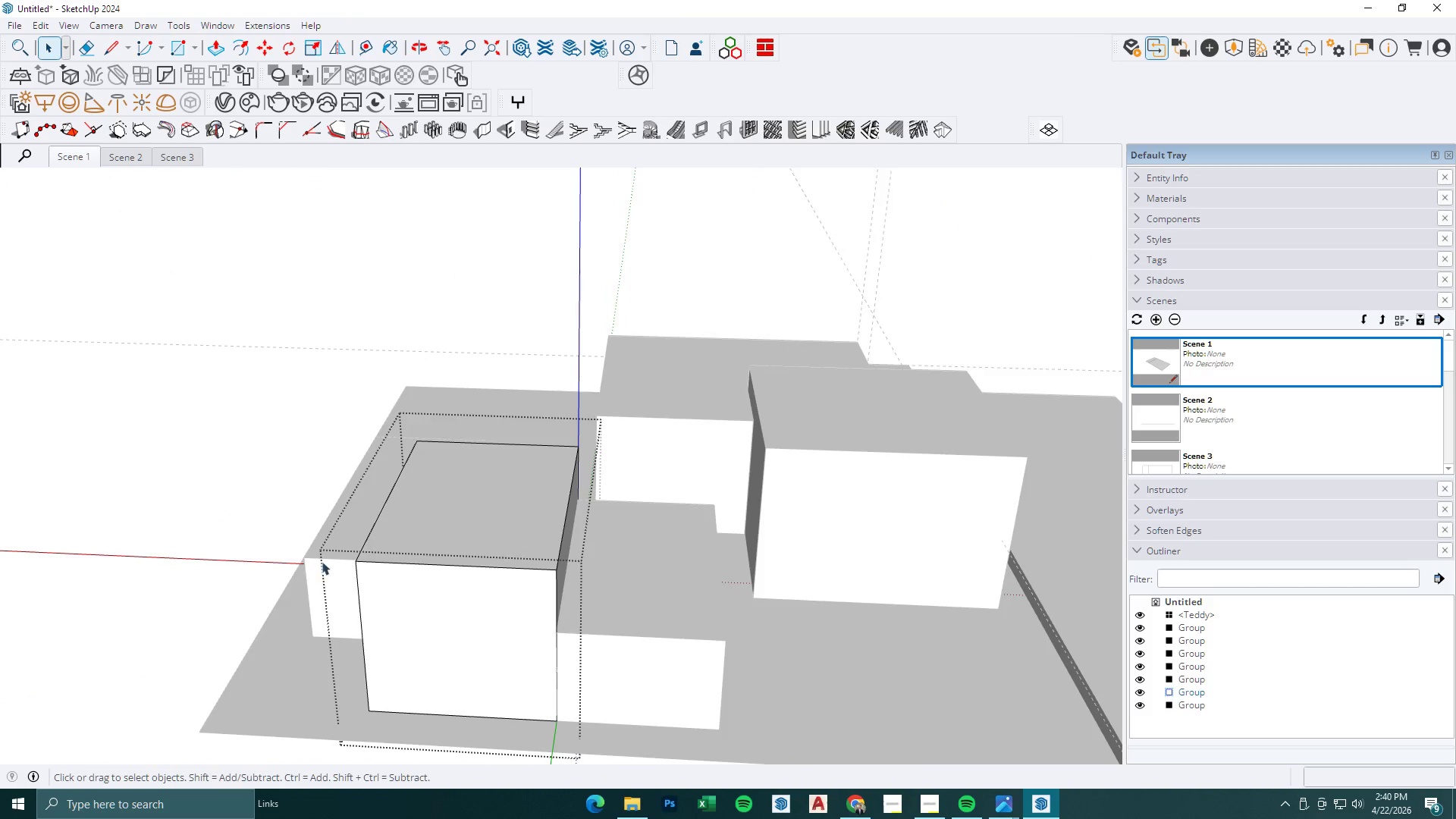 
key(Escape)
 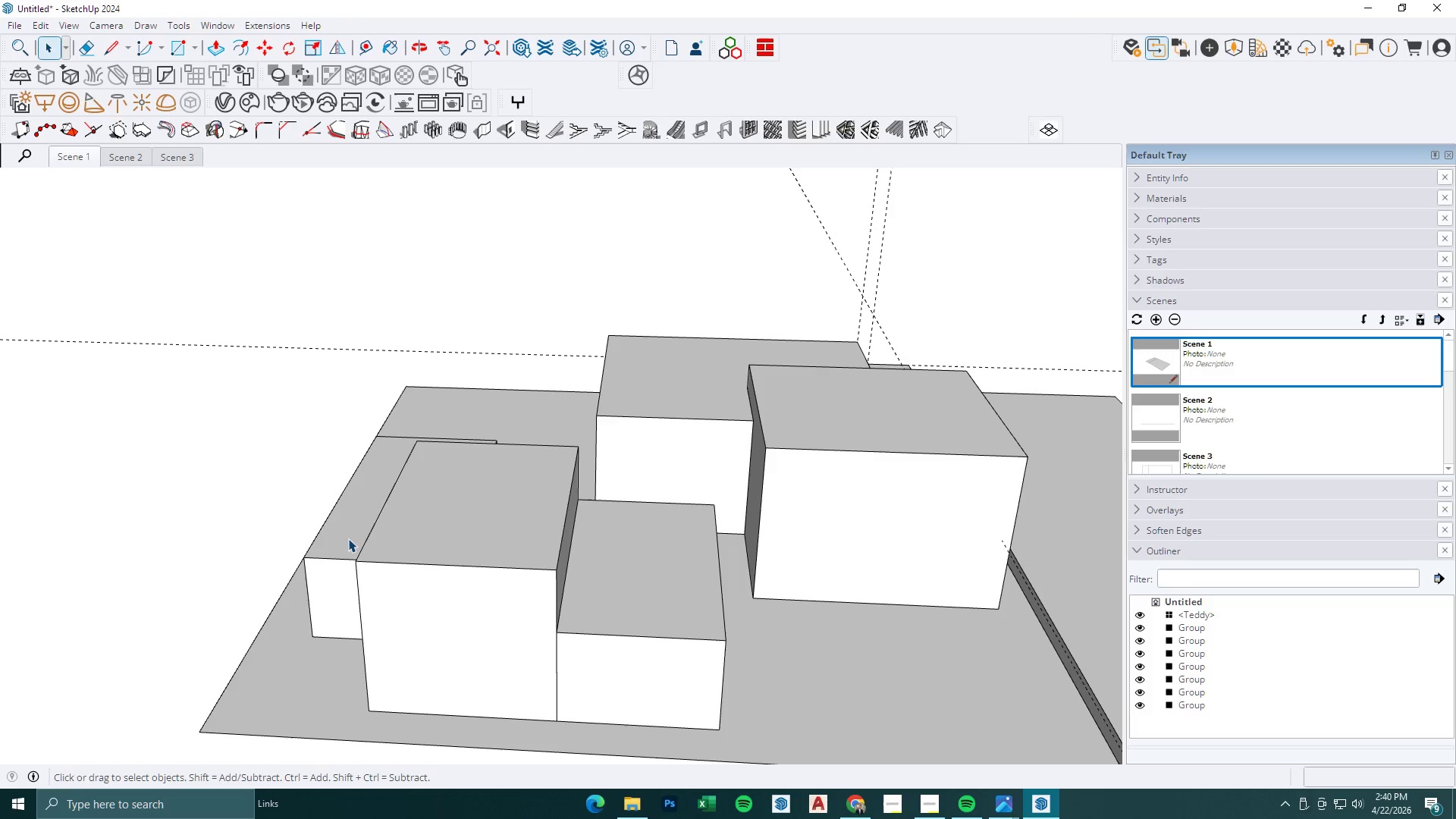 
double_click([348, 538])
 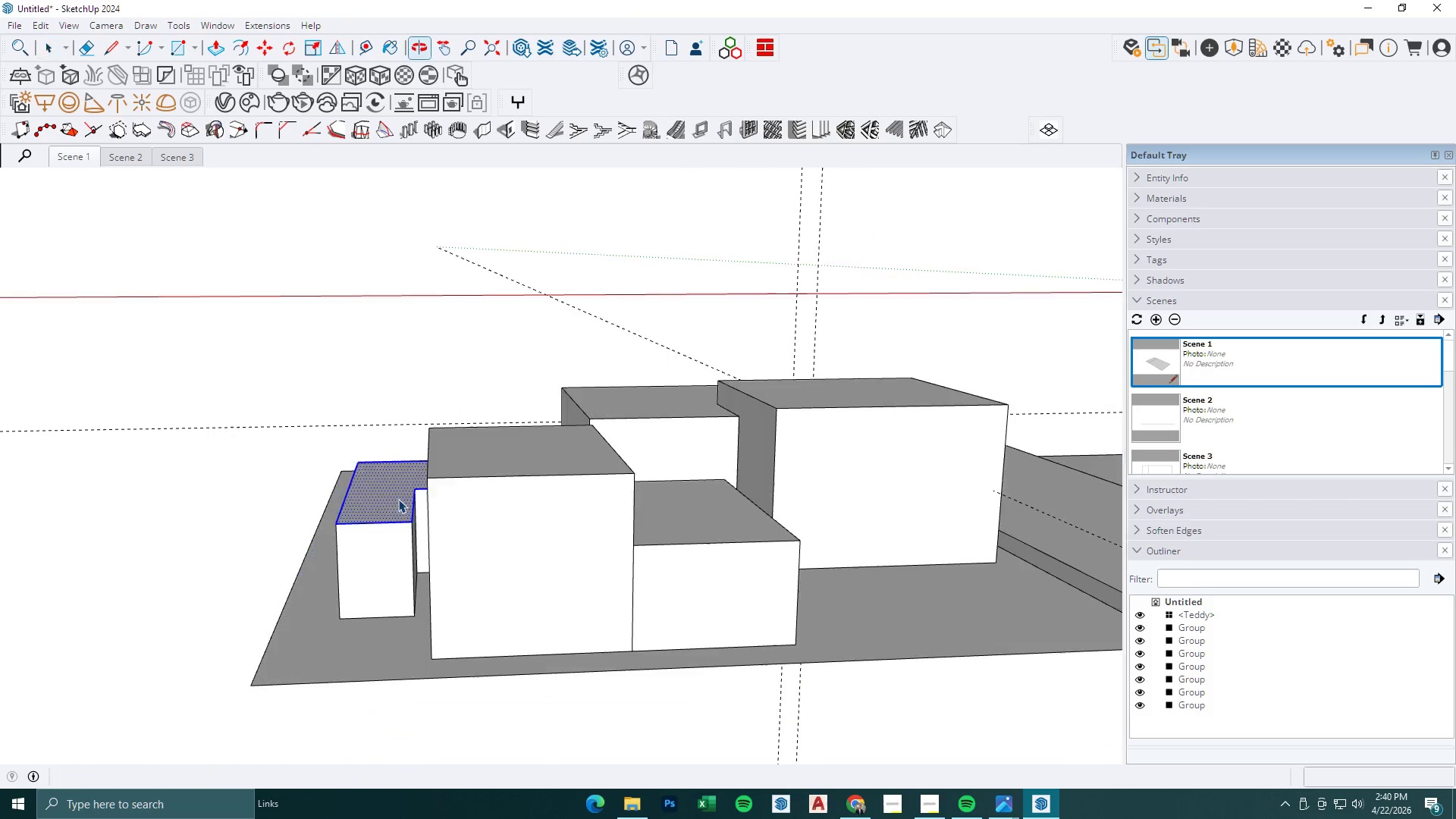 
double_click([371, 520])
 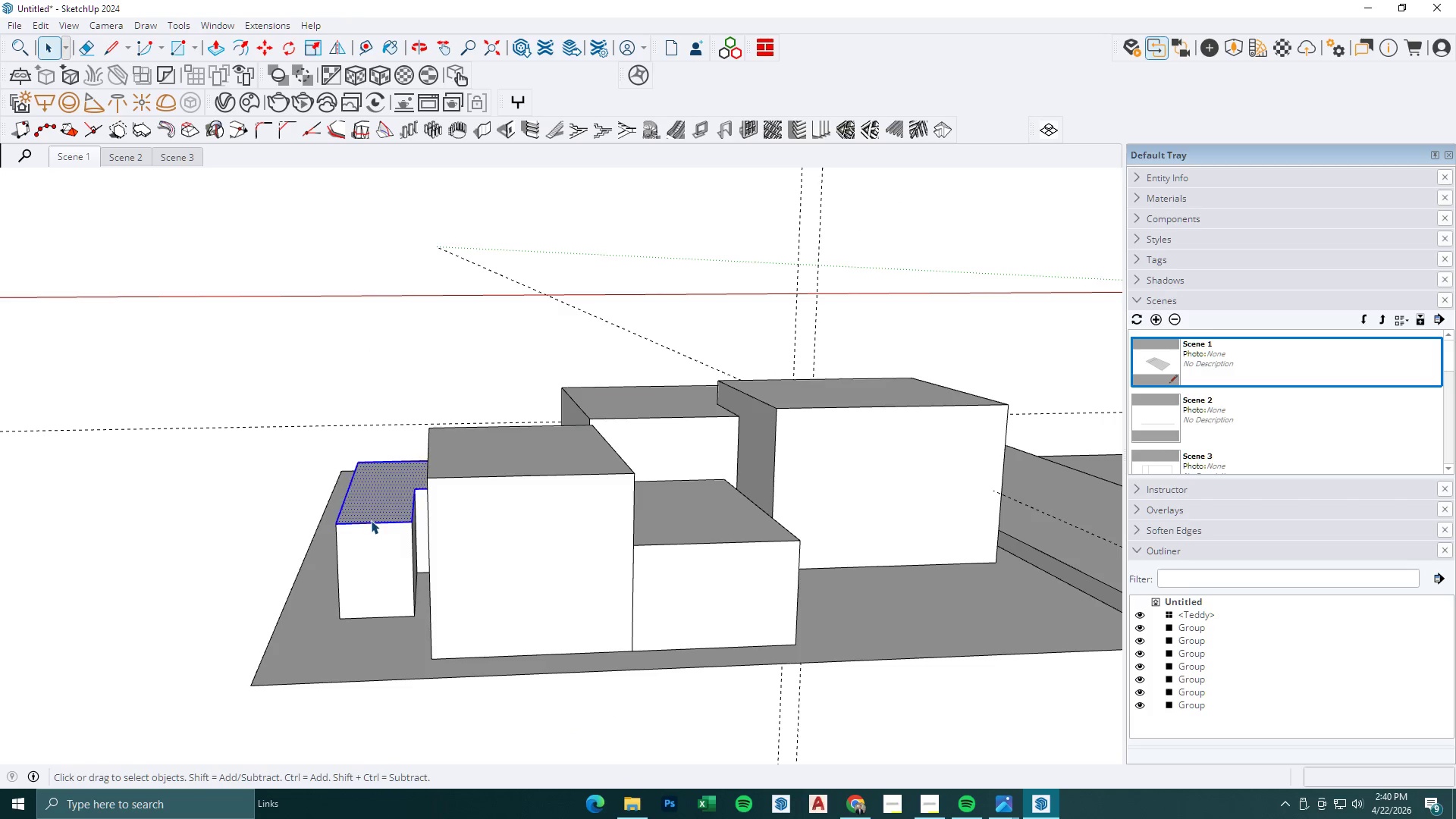 
triple_click([371, 520])
 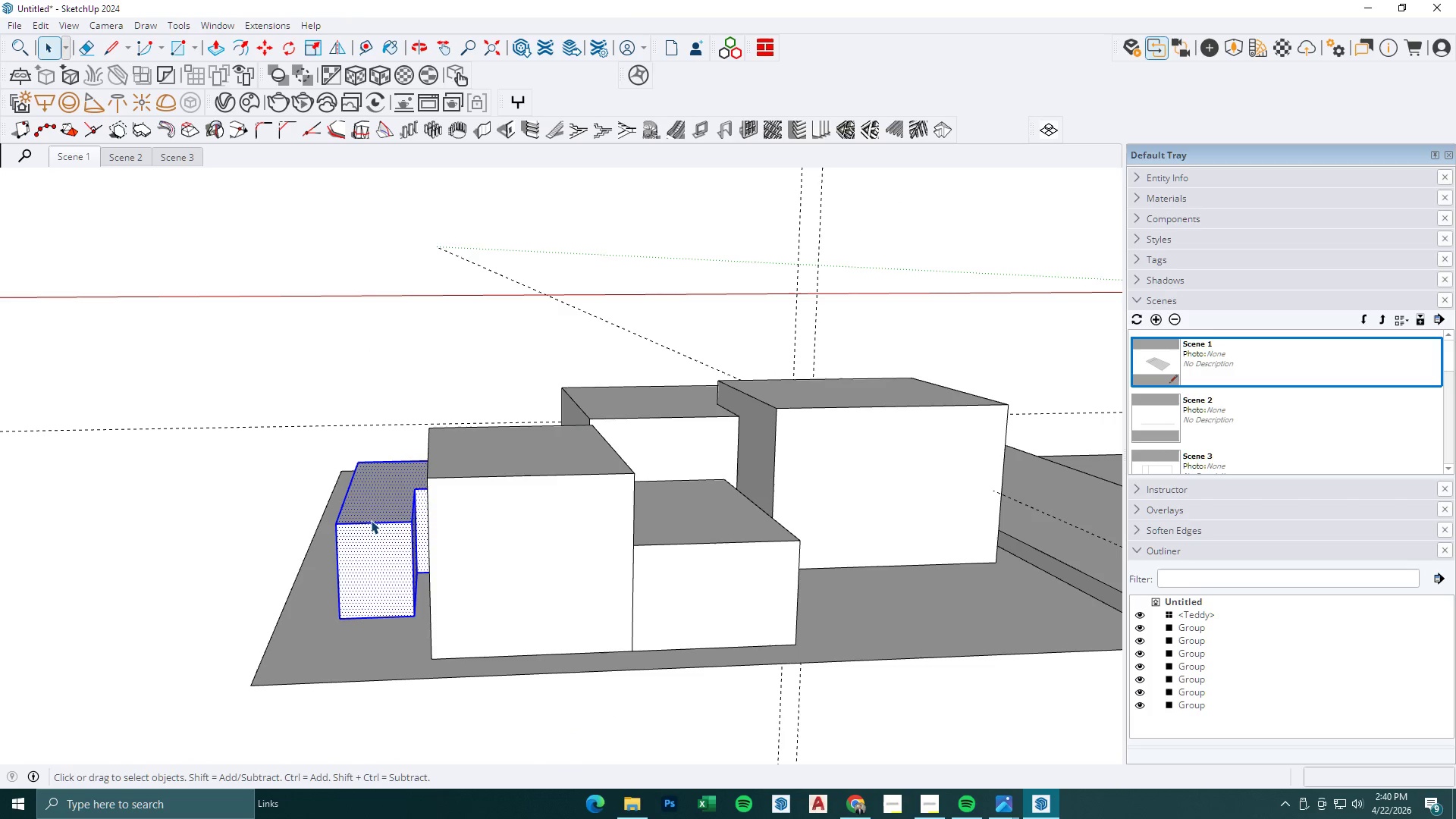 
triple_click([371, 520])
 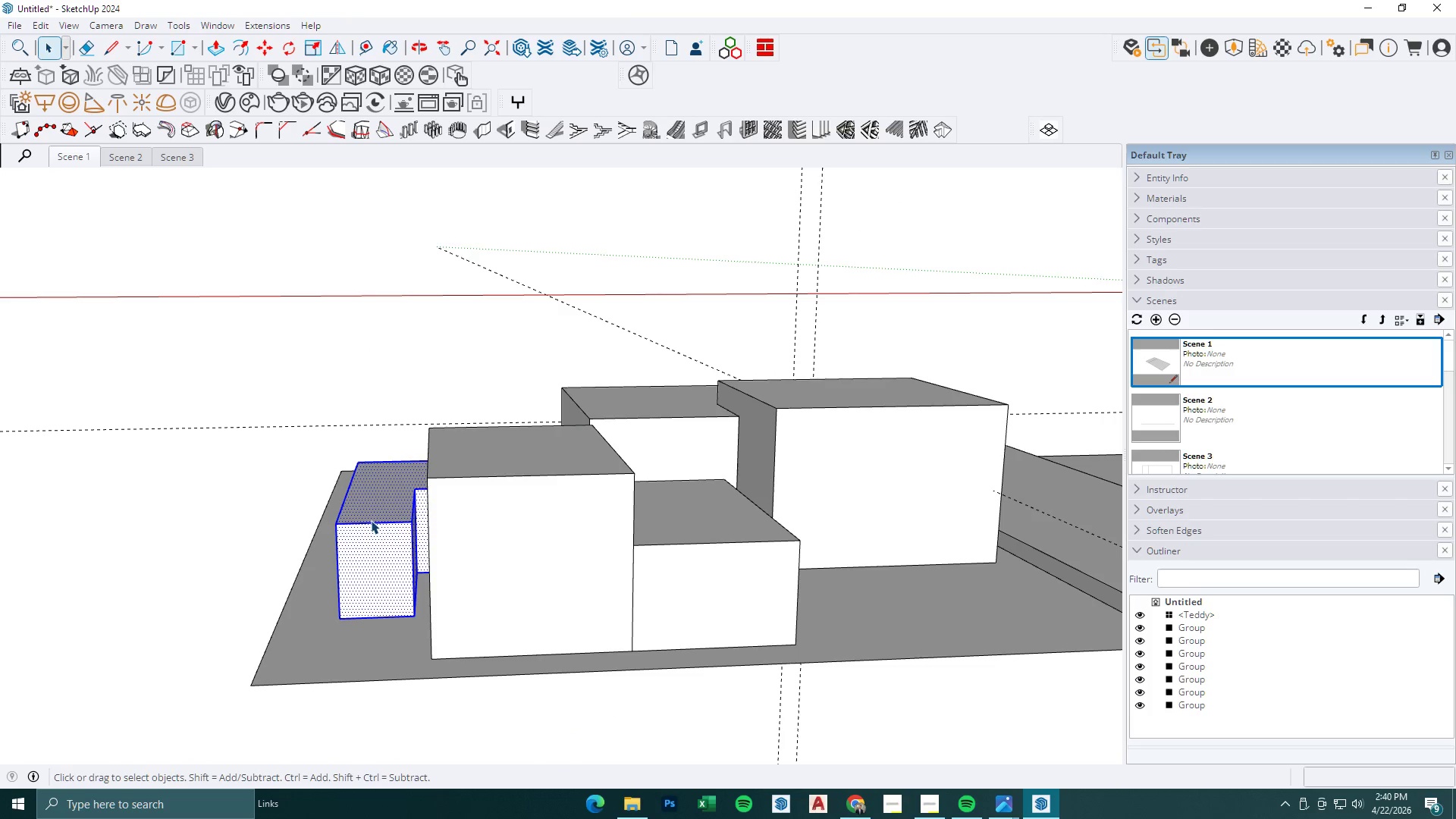 
right_click([371, 520])
 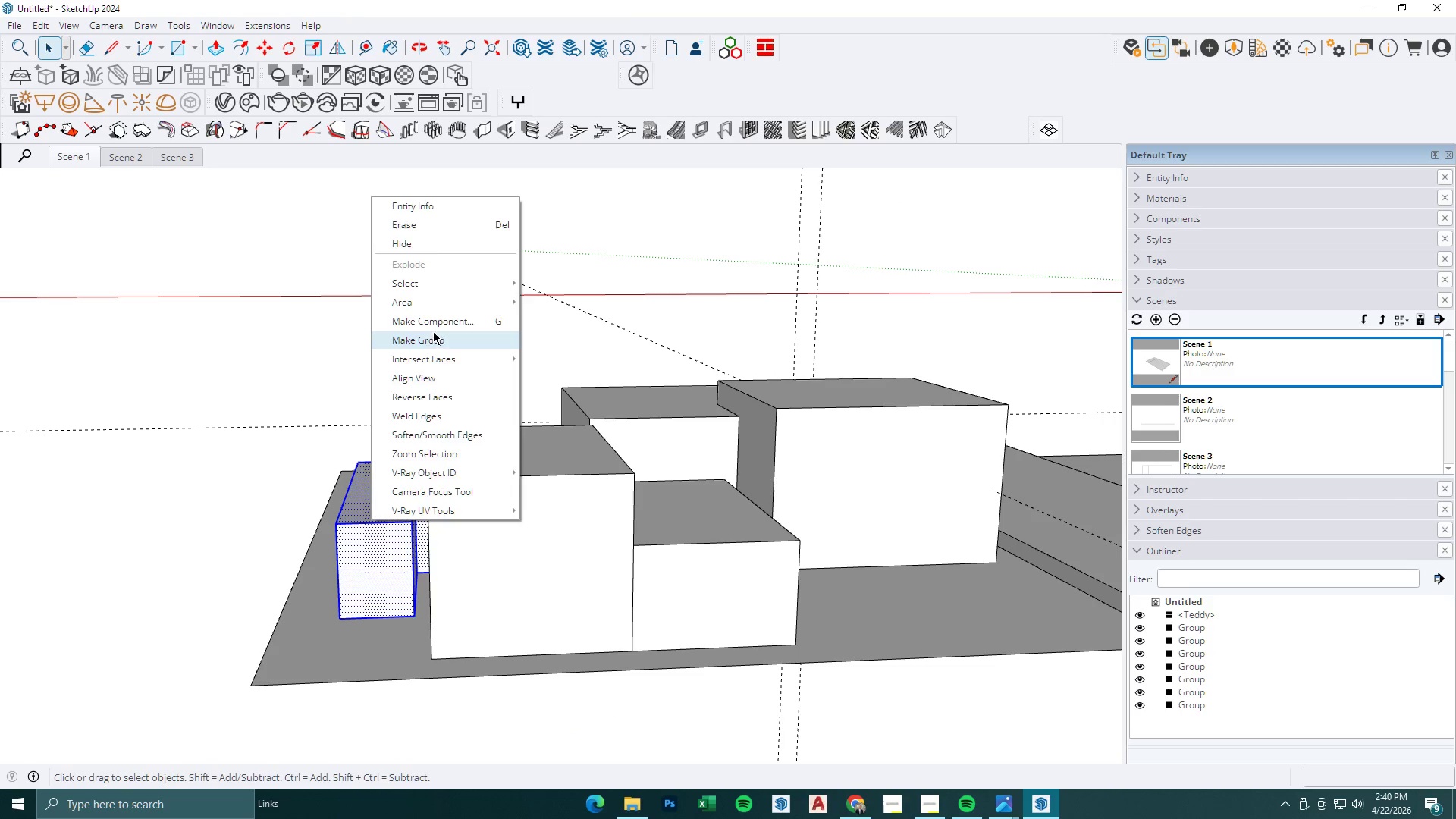 
double_click([391, 482])
 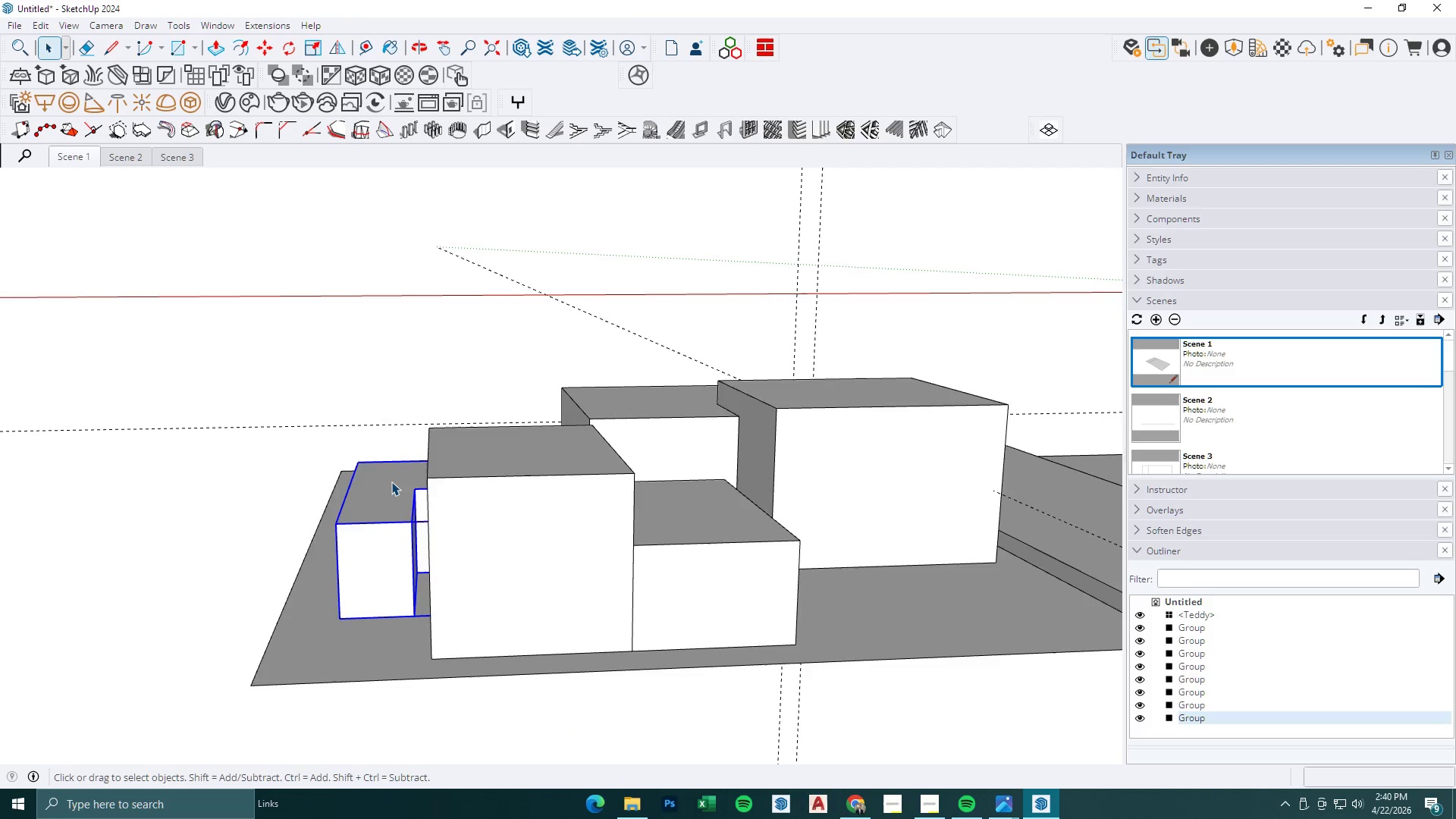 
triple_click([391, 482])
 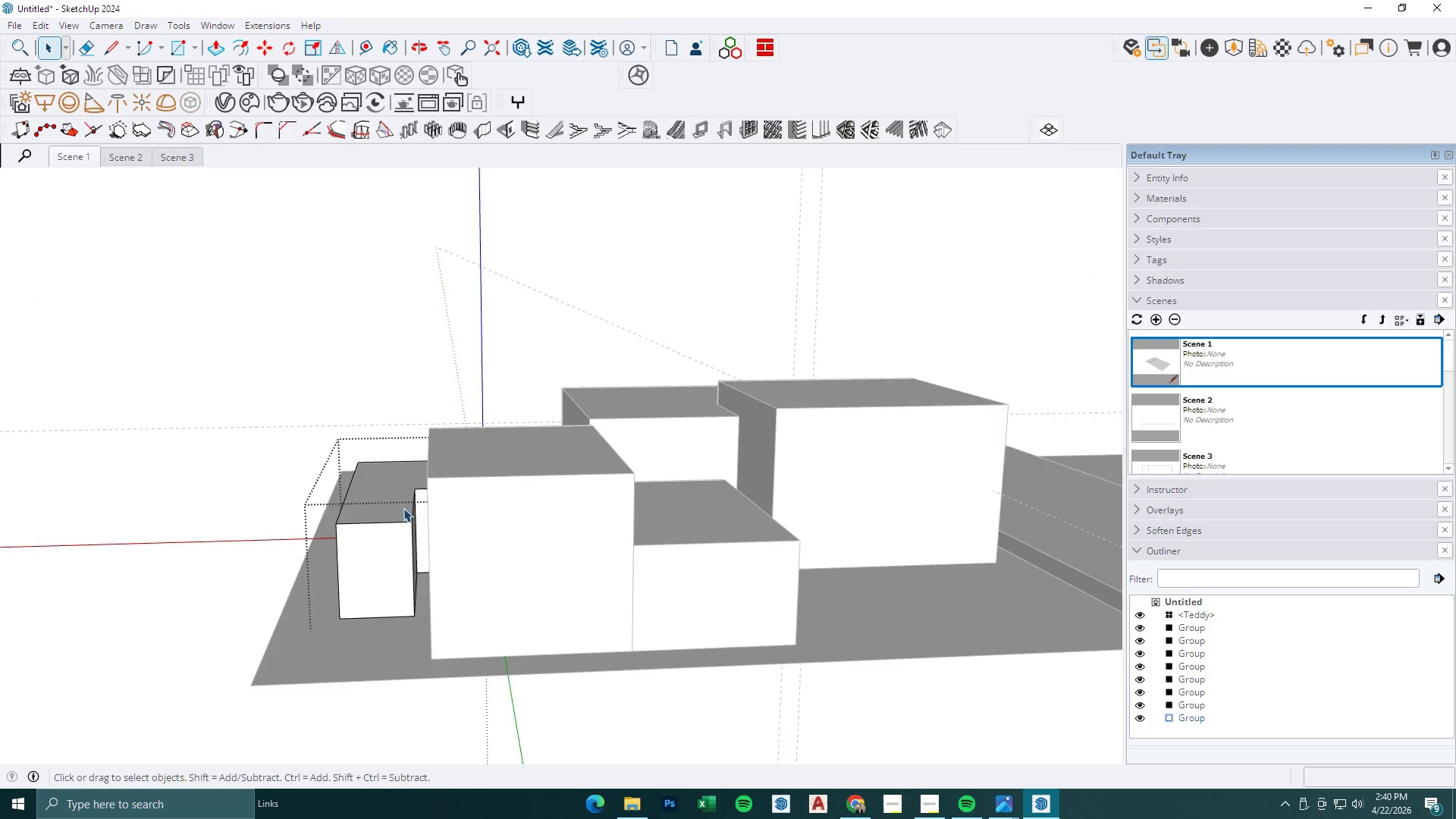 
key(P)
 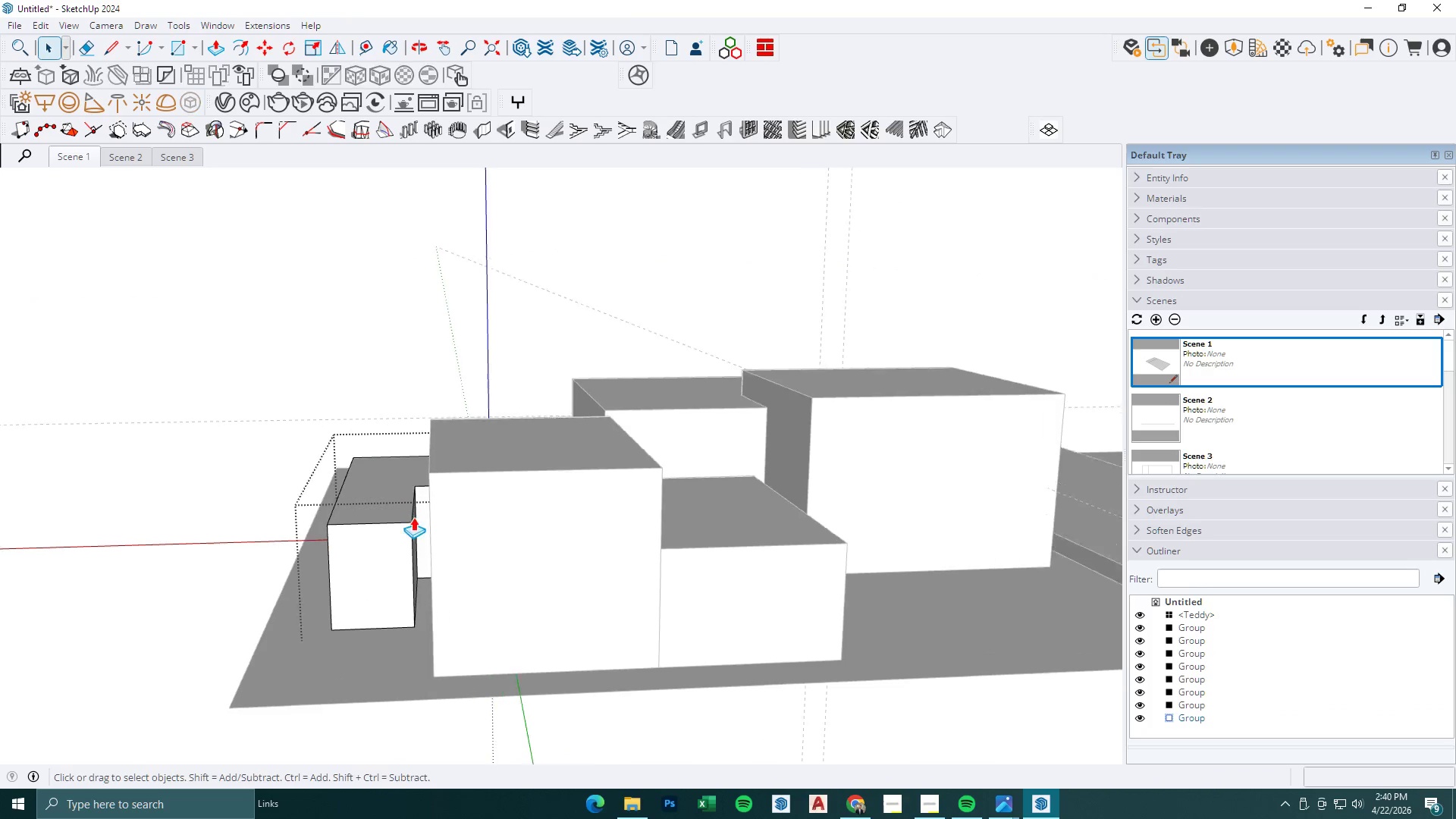 
left_click([414, 526])
 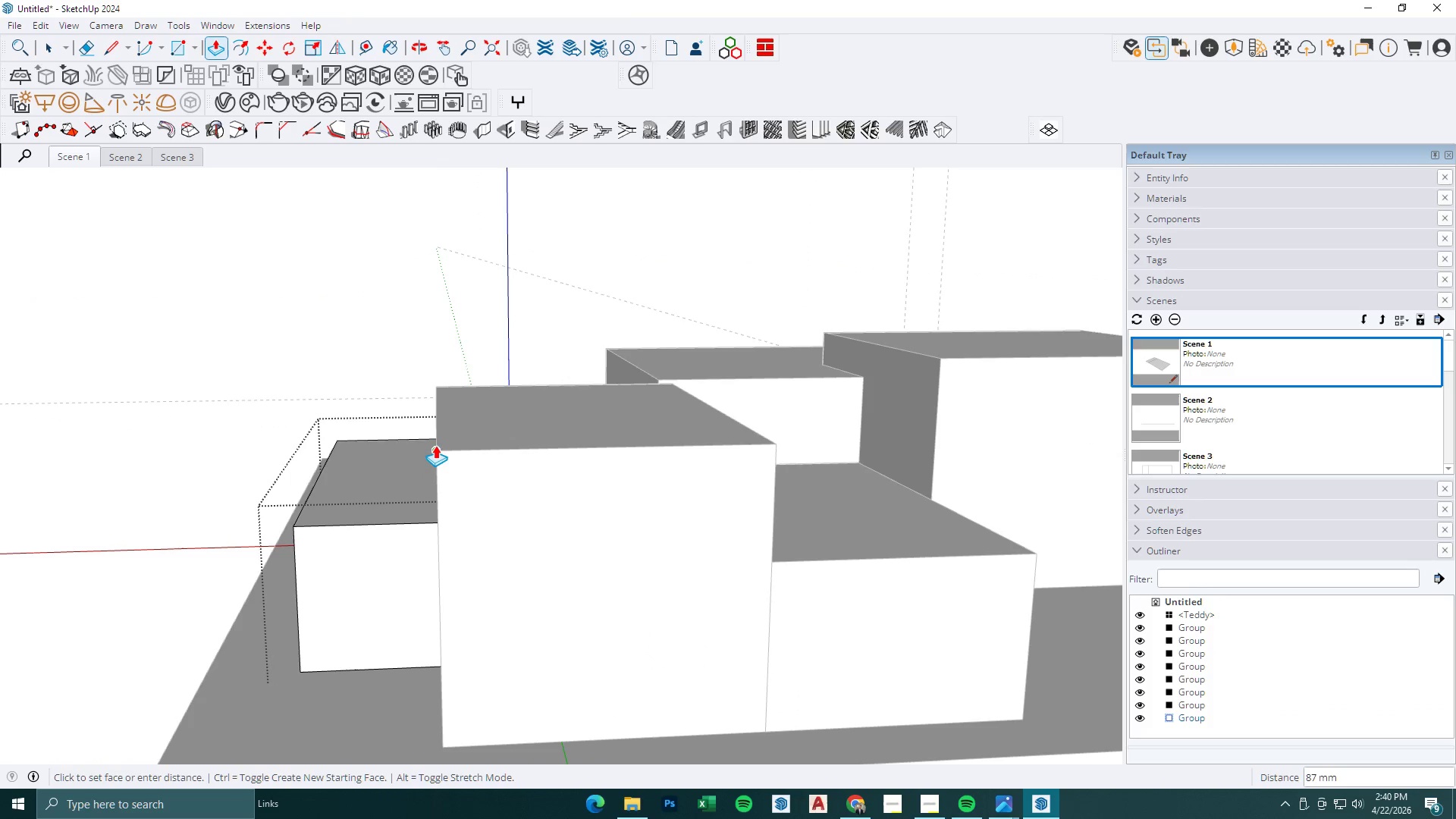 
scroll: coordinate [414, 524], scroll_direction: up, amount: 4.0
 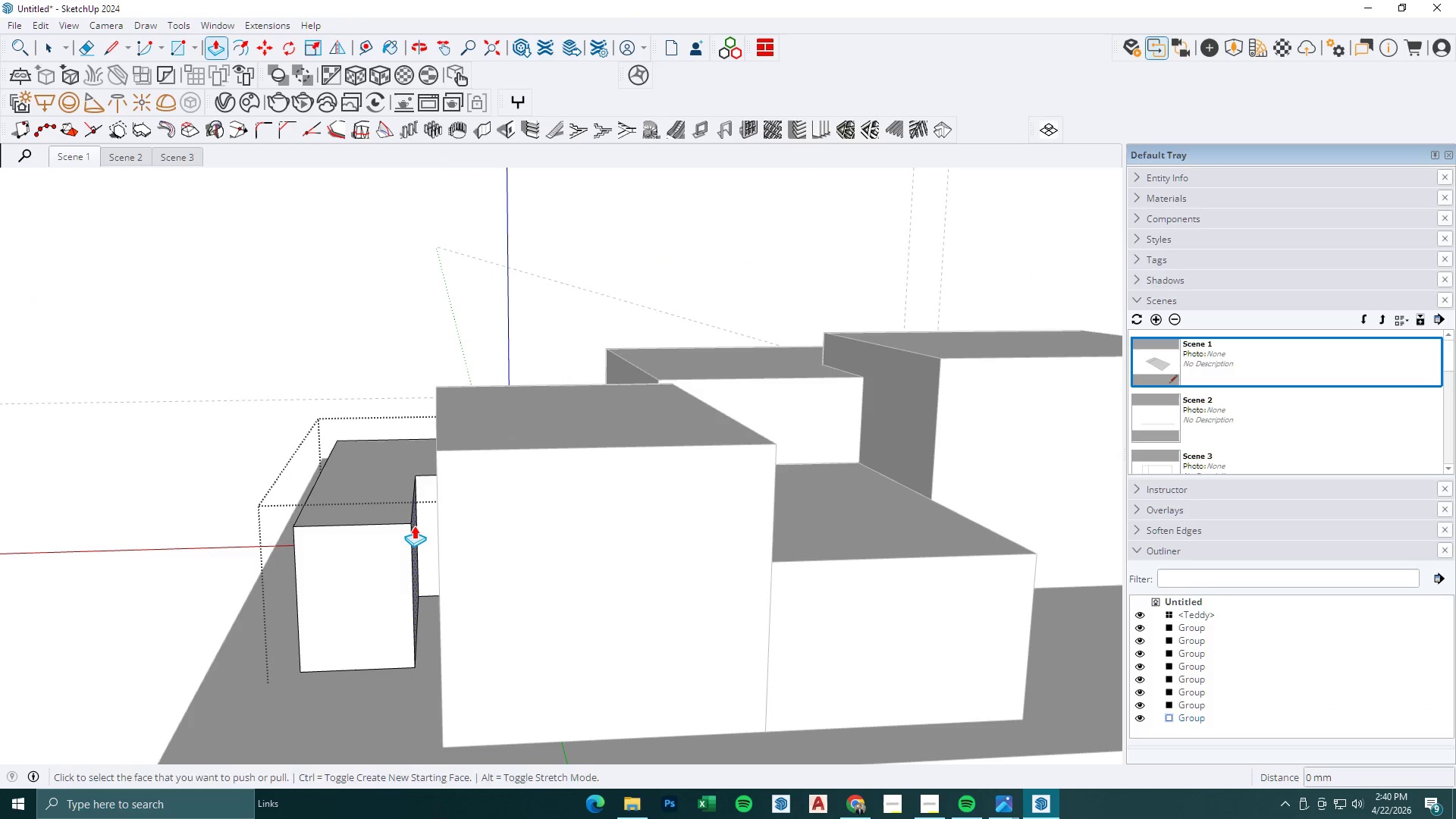 
left_click([436, 445])
 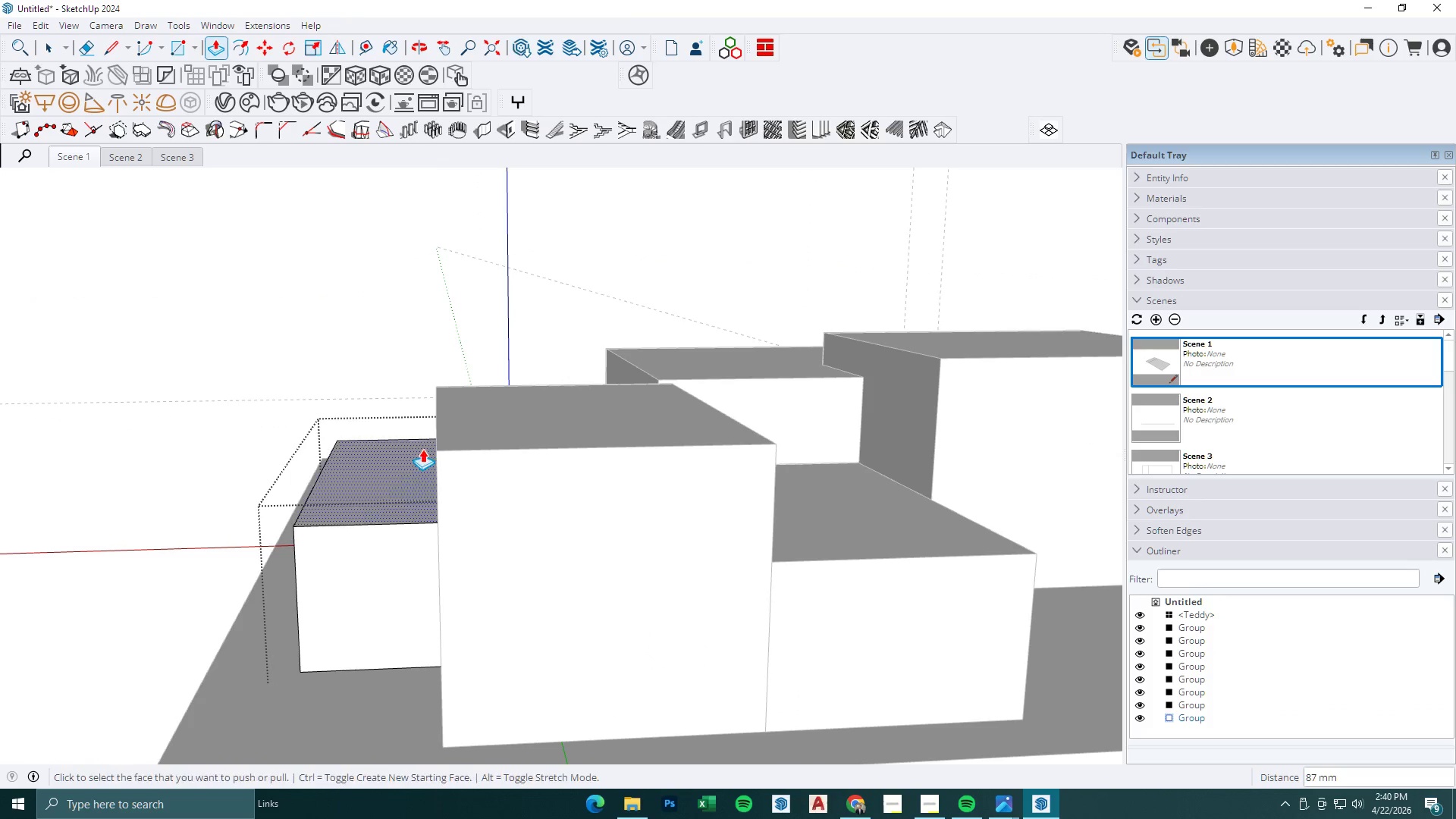 
scroll: coordinate [459, 523], scroll_direction: down, amount: 3.0
 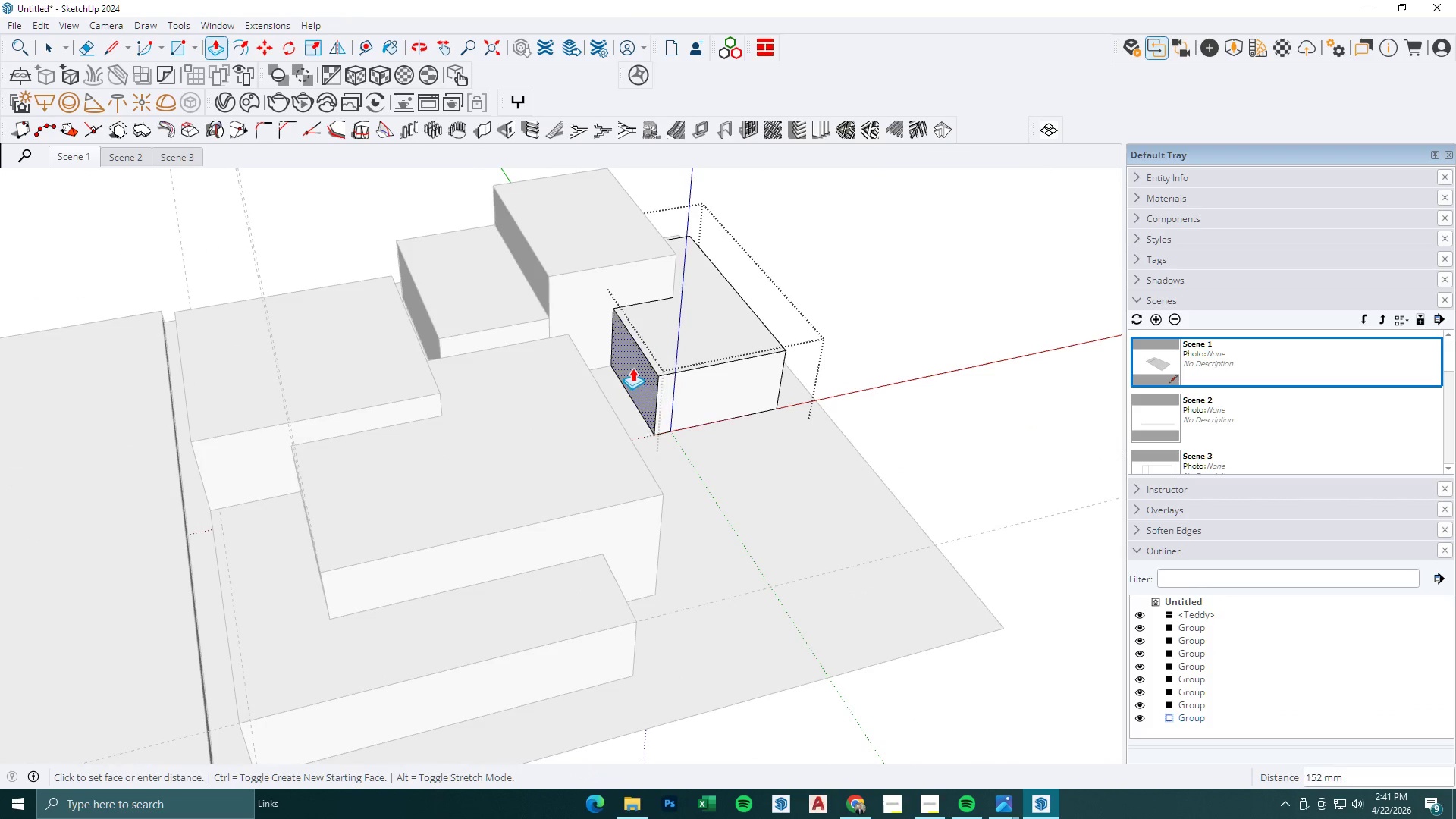 
left_click([623, 358])
 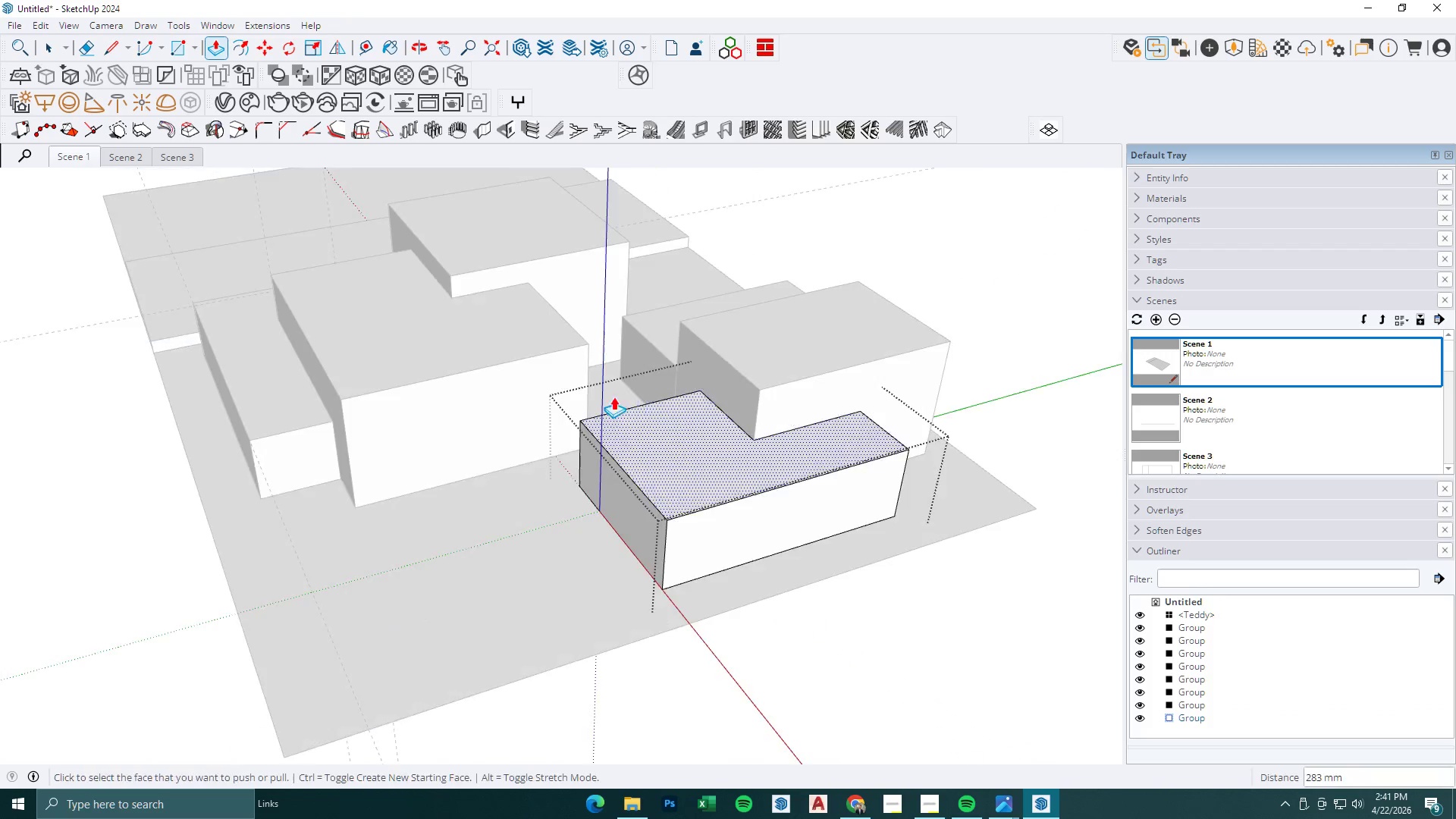 
left_click([839, 516])
 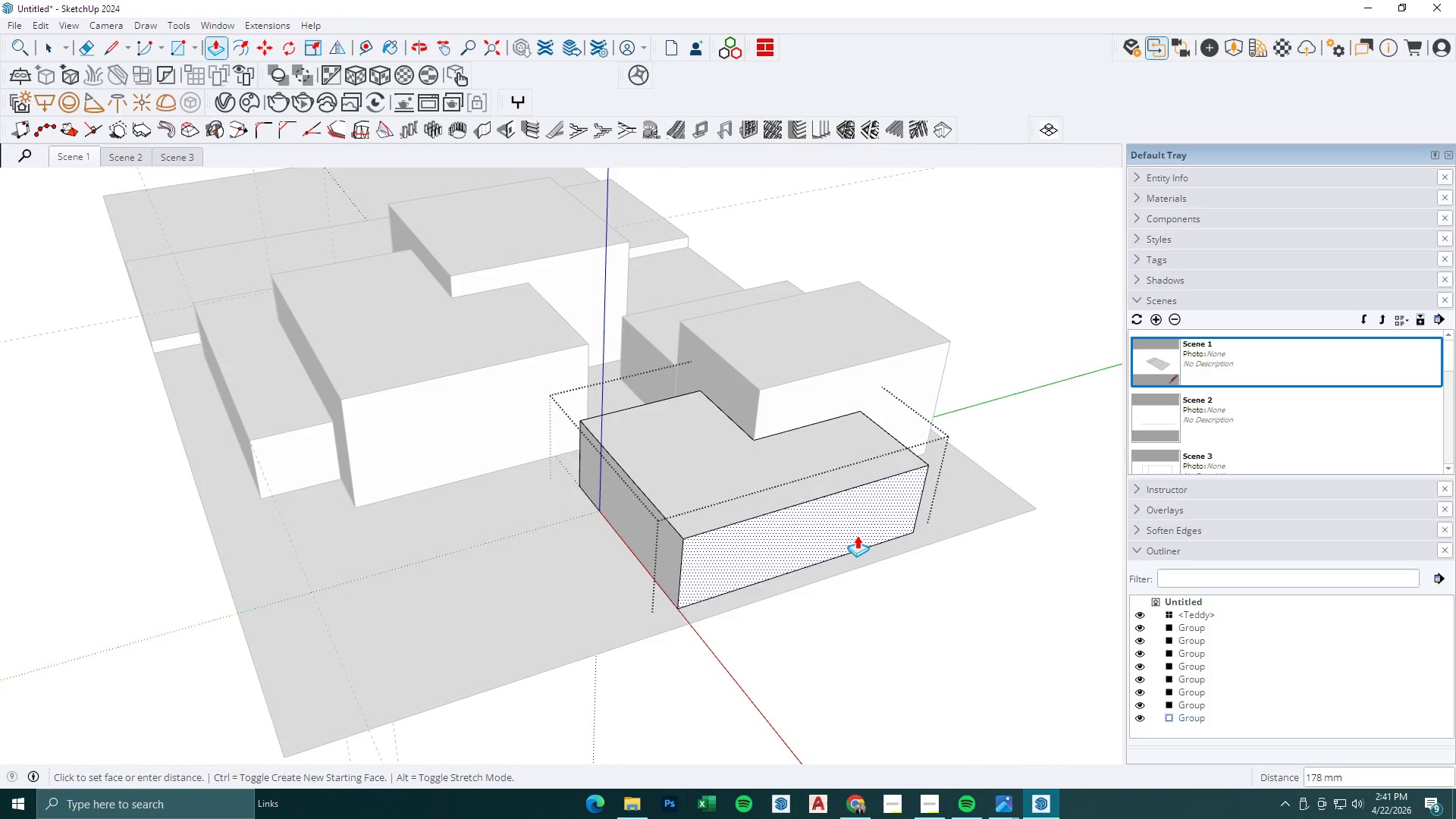 
left_click([861, 538])
 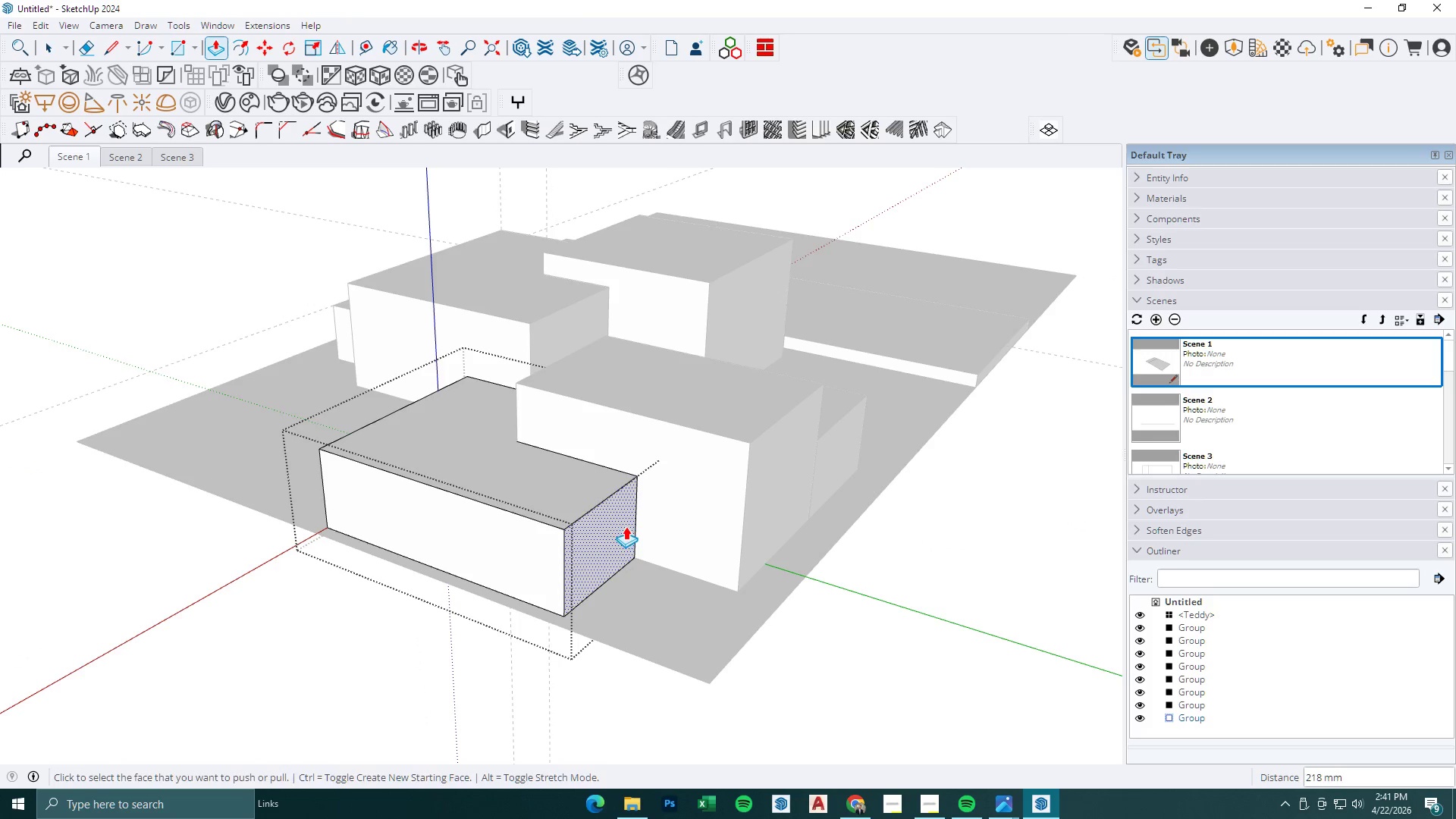 
double_click([643, 532])
 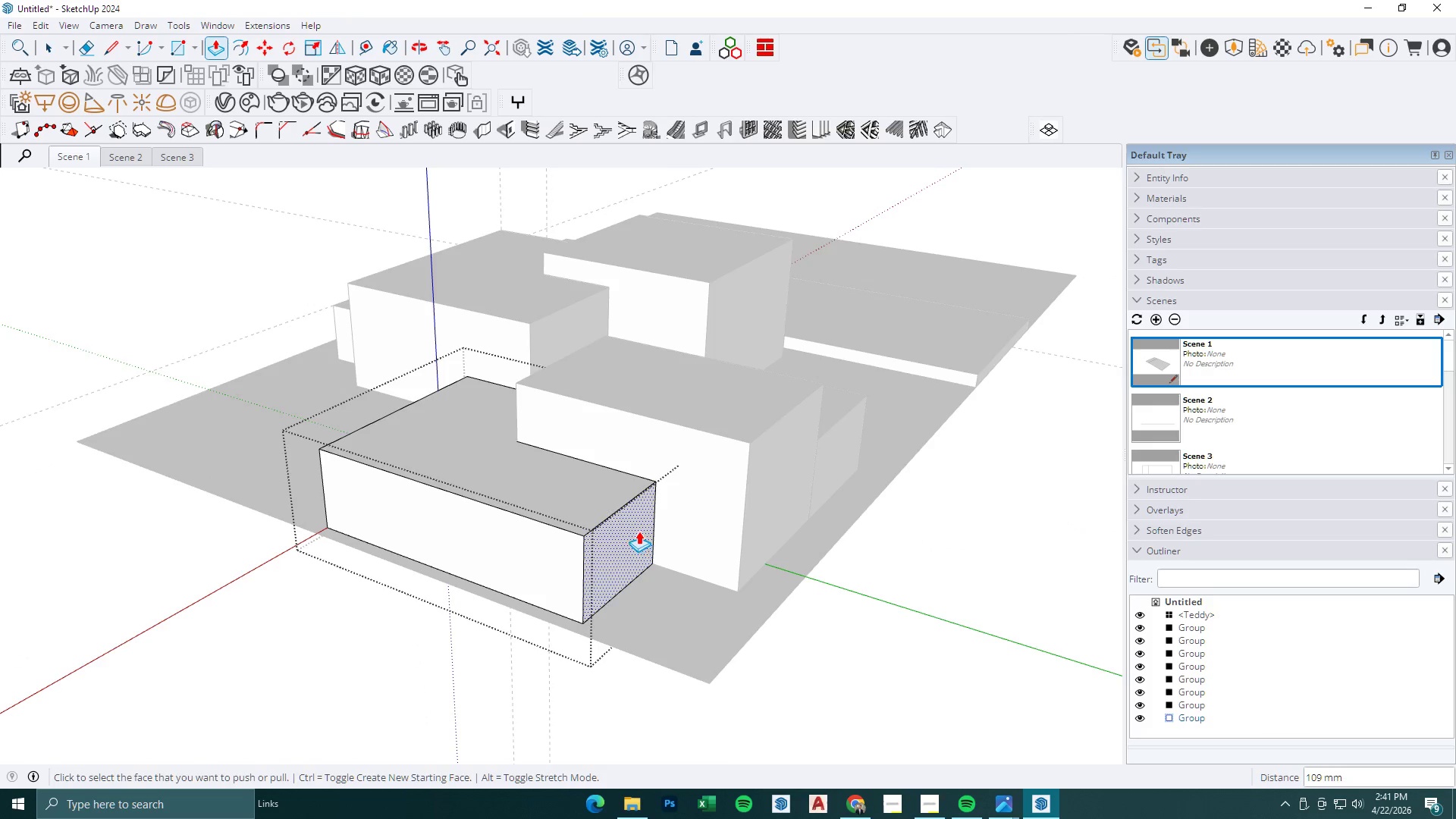 
key(Space)
 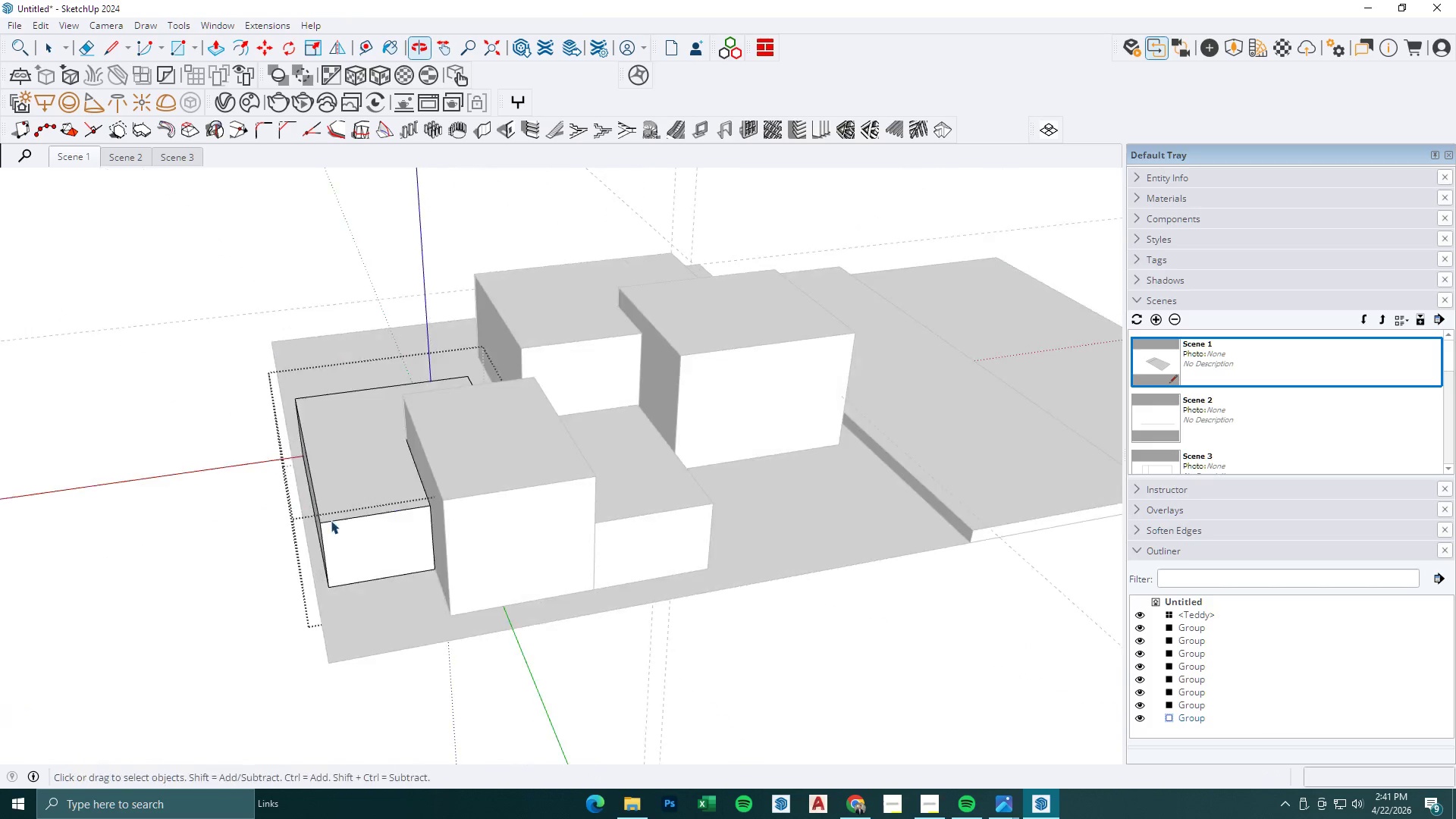 
key(Escape)
 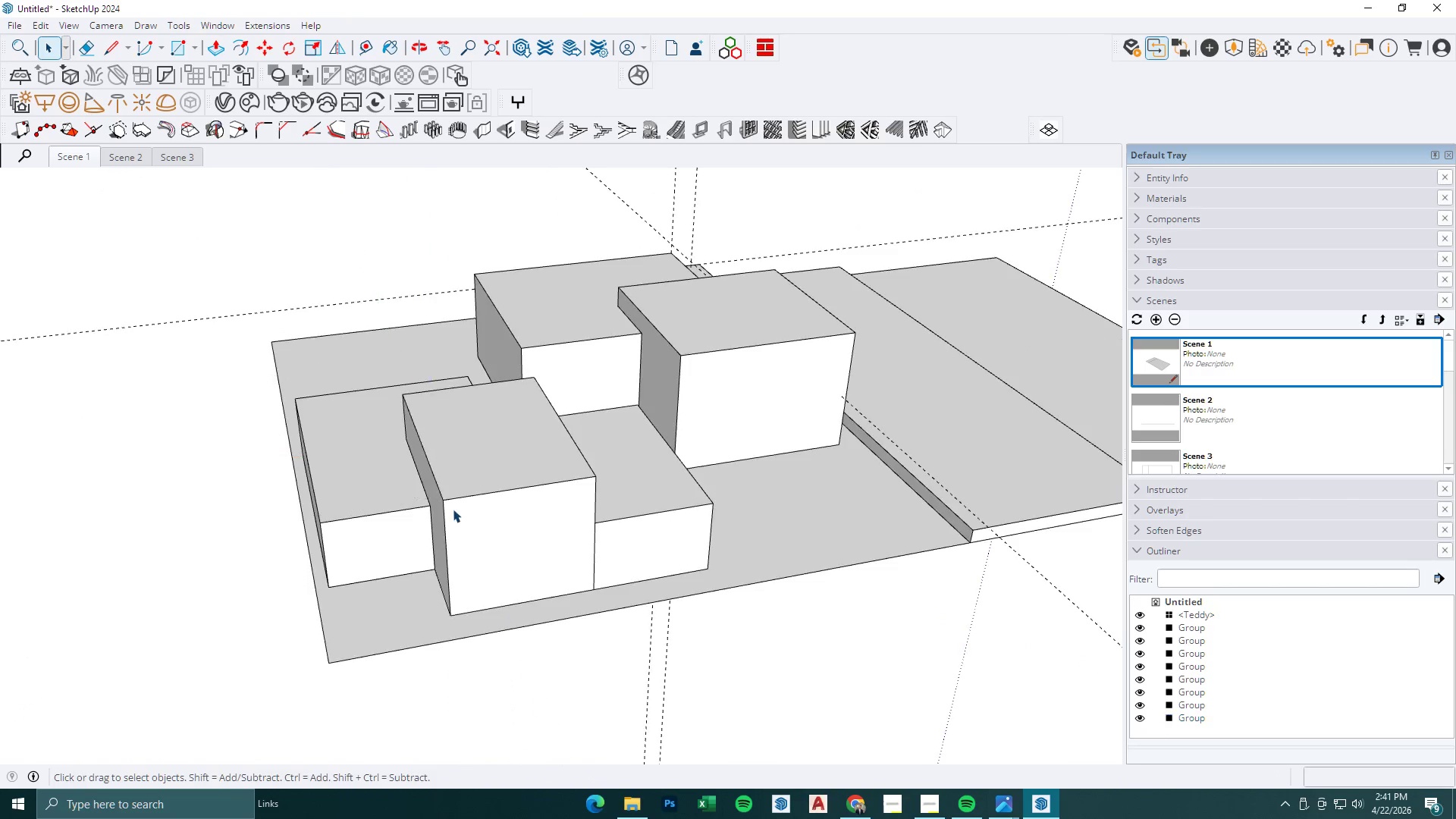 
scroll: coordinate [615, 507], scroll_direction: down, amount: 2.0
 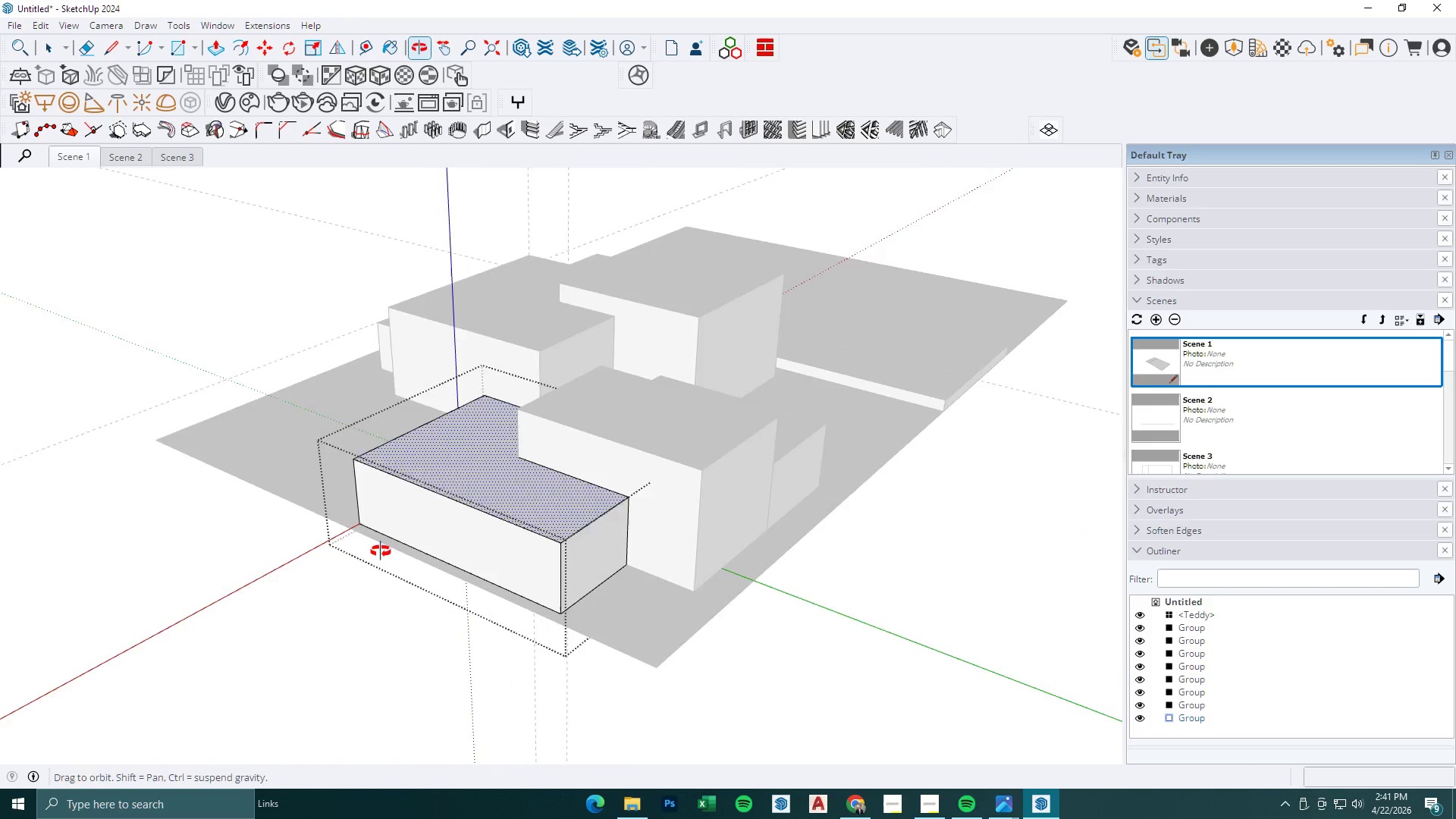 
key(Escape)
 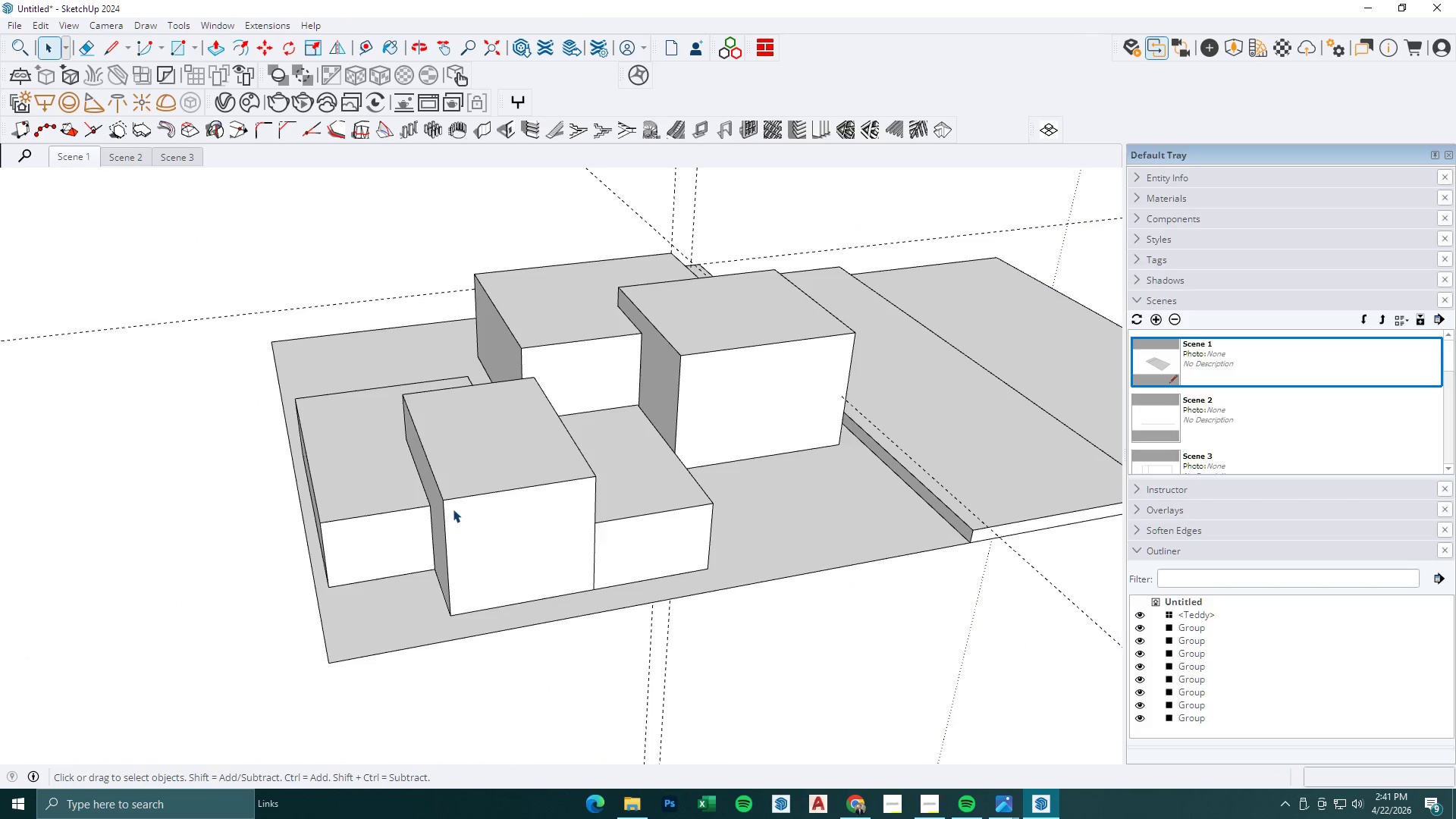 
scroll: coordinate [500, 522], scroll_direction: down, amount: 2.0
 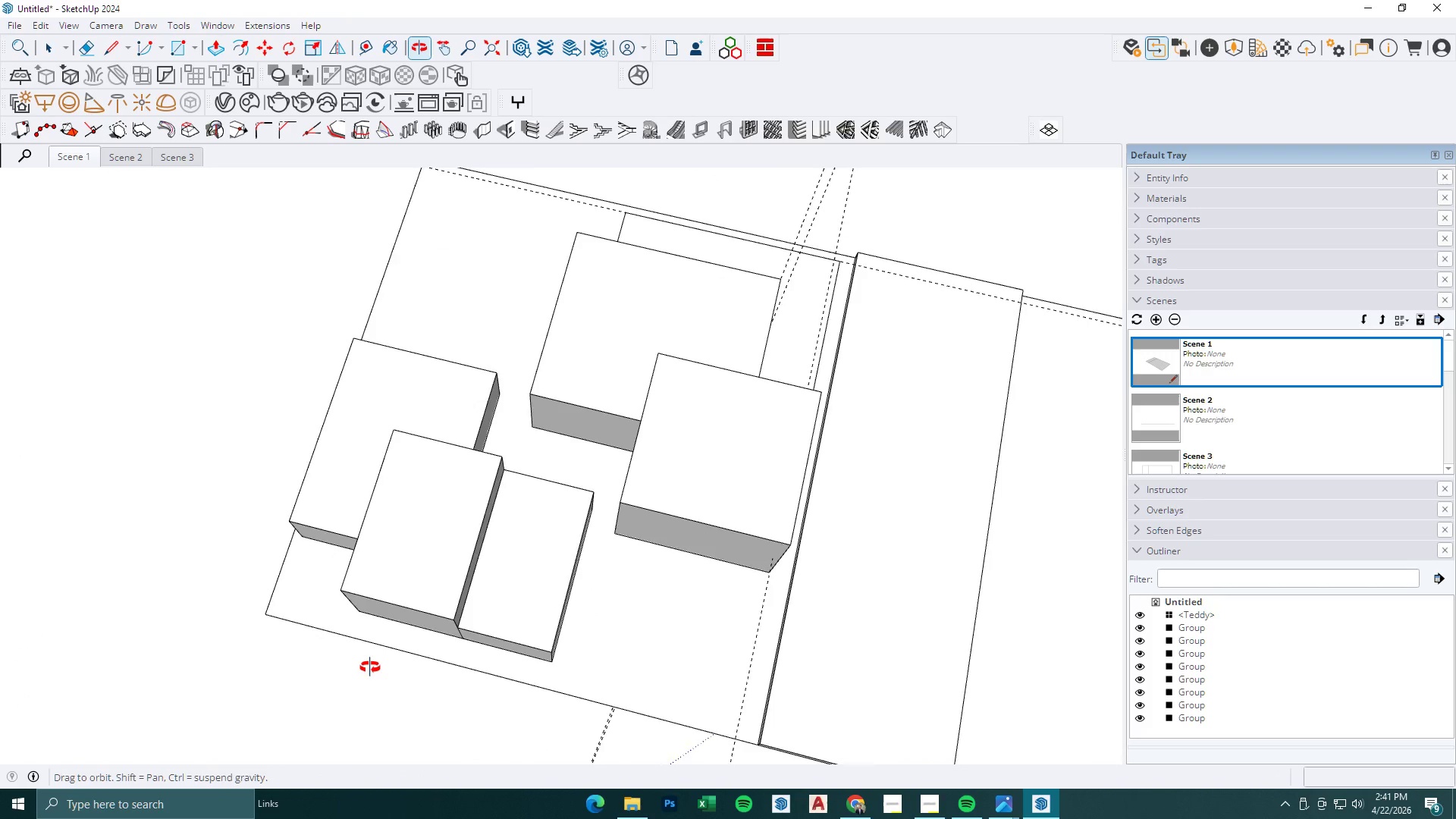 
key(Space)
 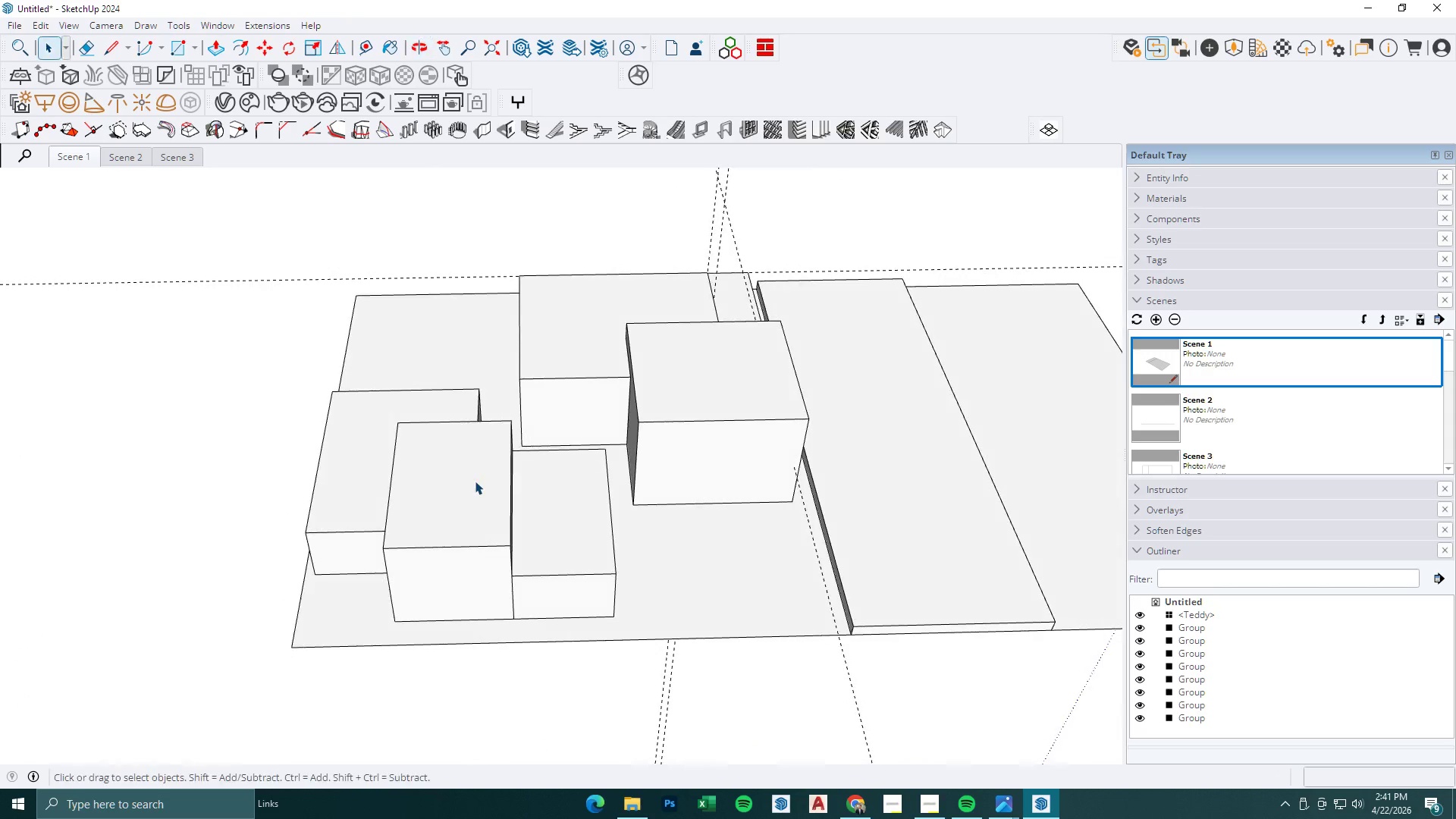 
key(Escape)
 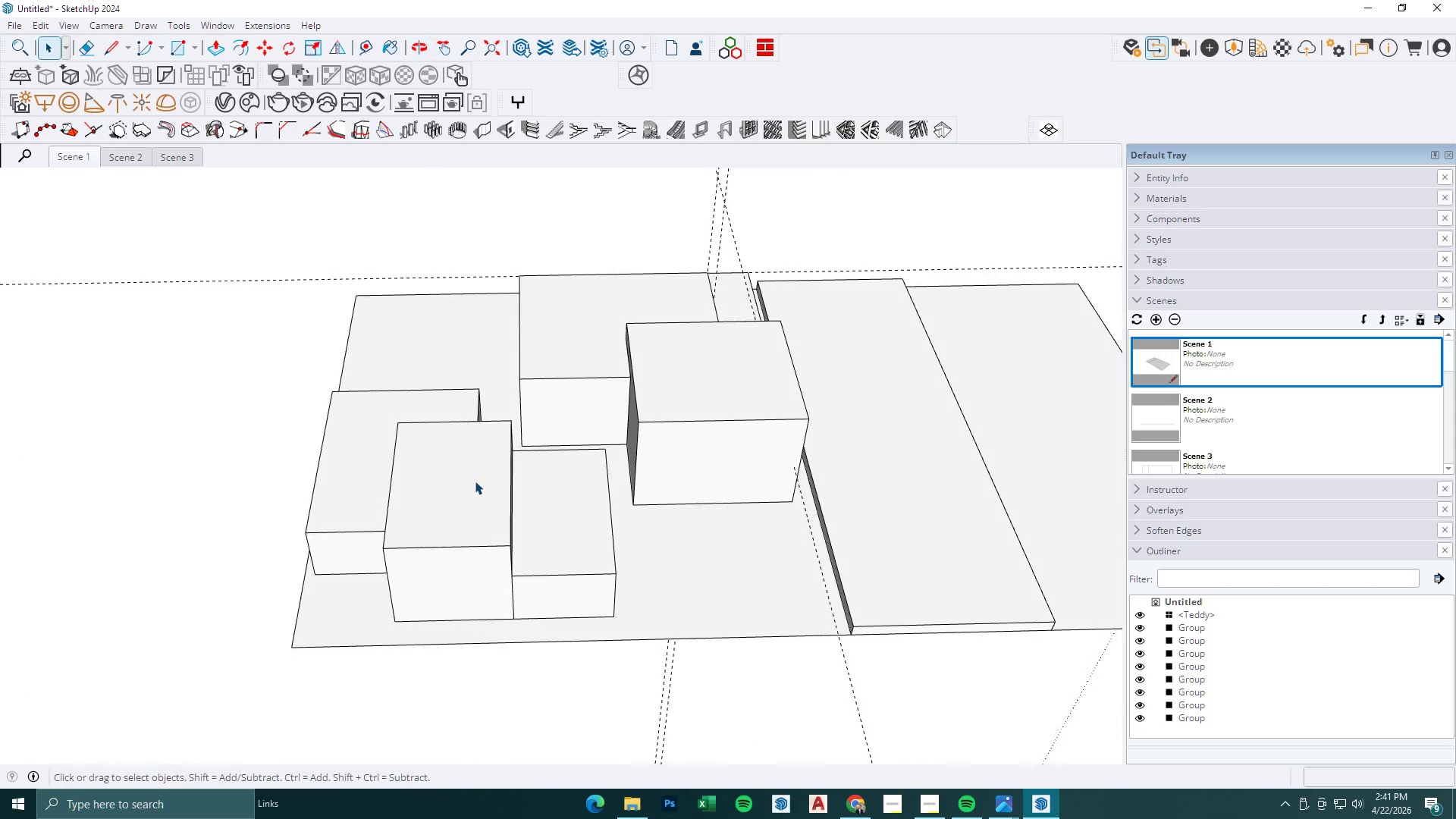 
left_click([475, 481])
 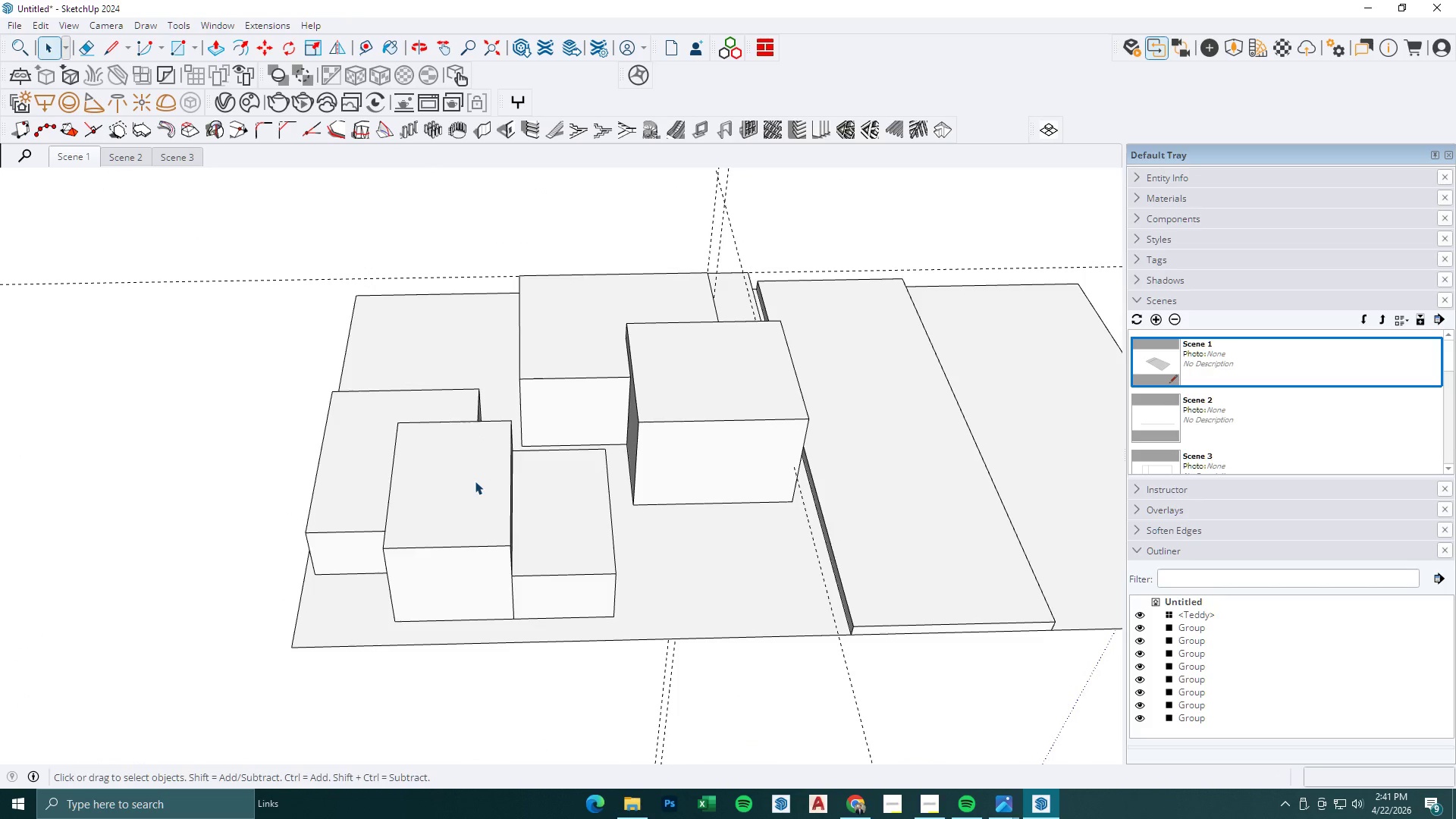 
double_click([475, 481])
 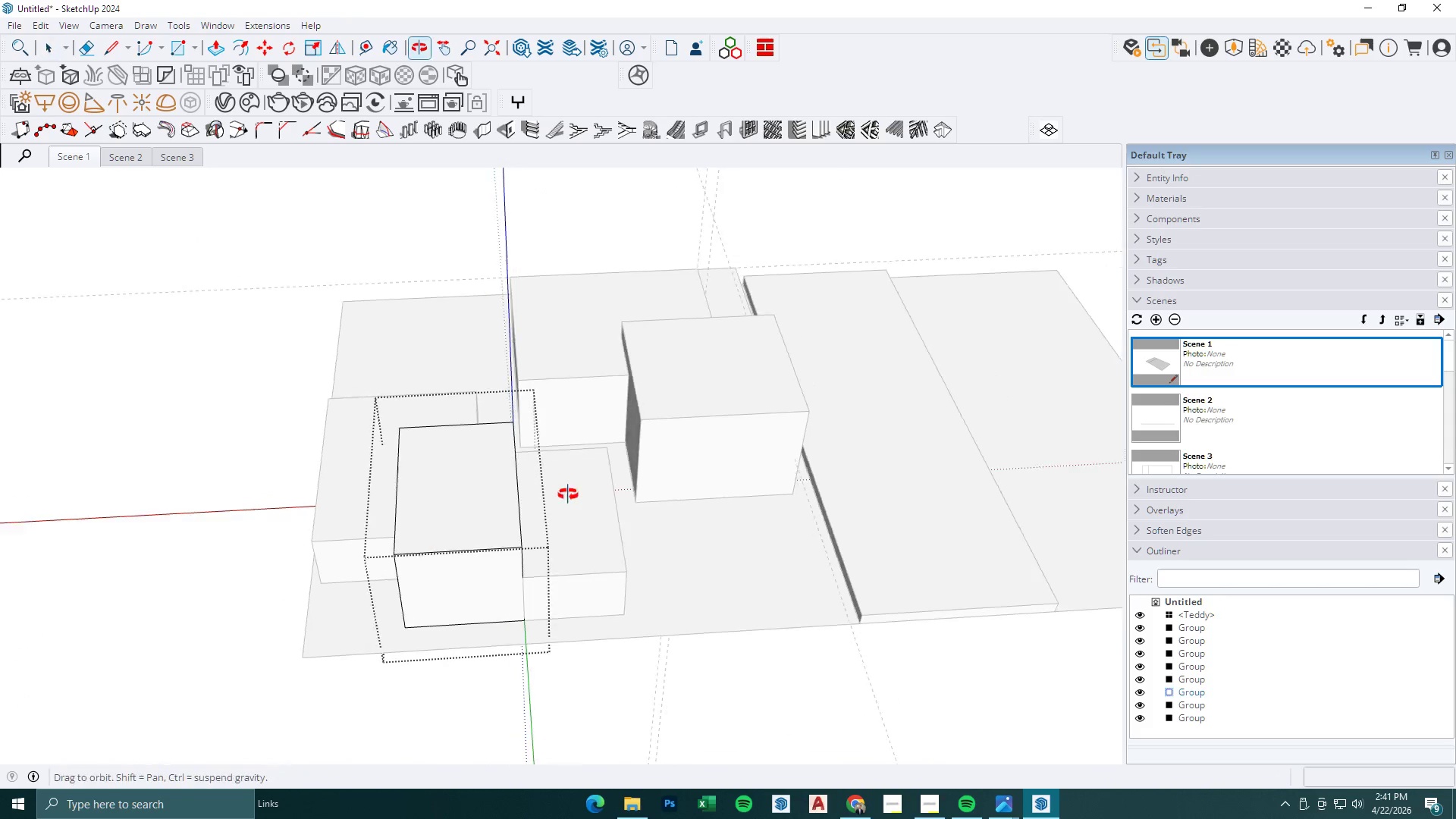 
key(Space)
 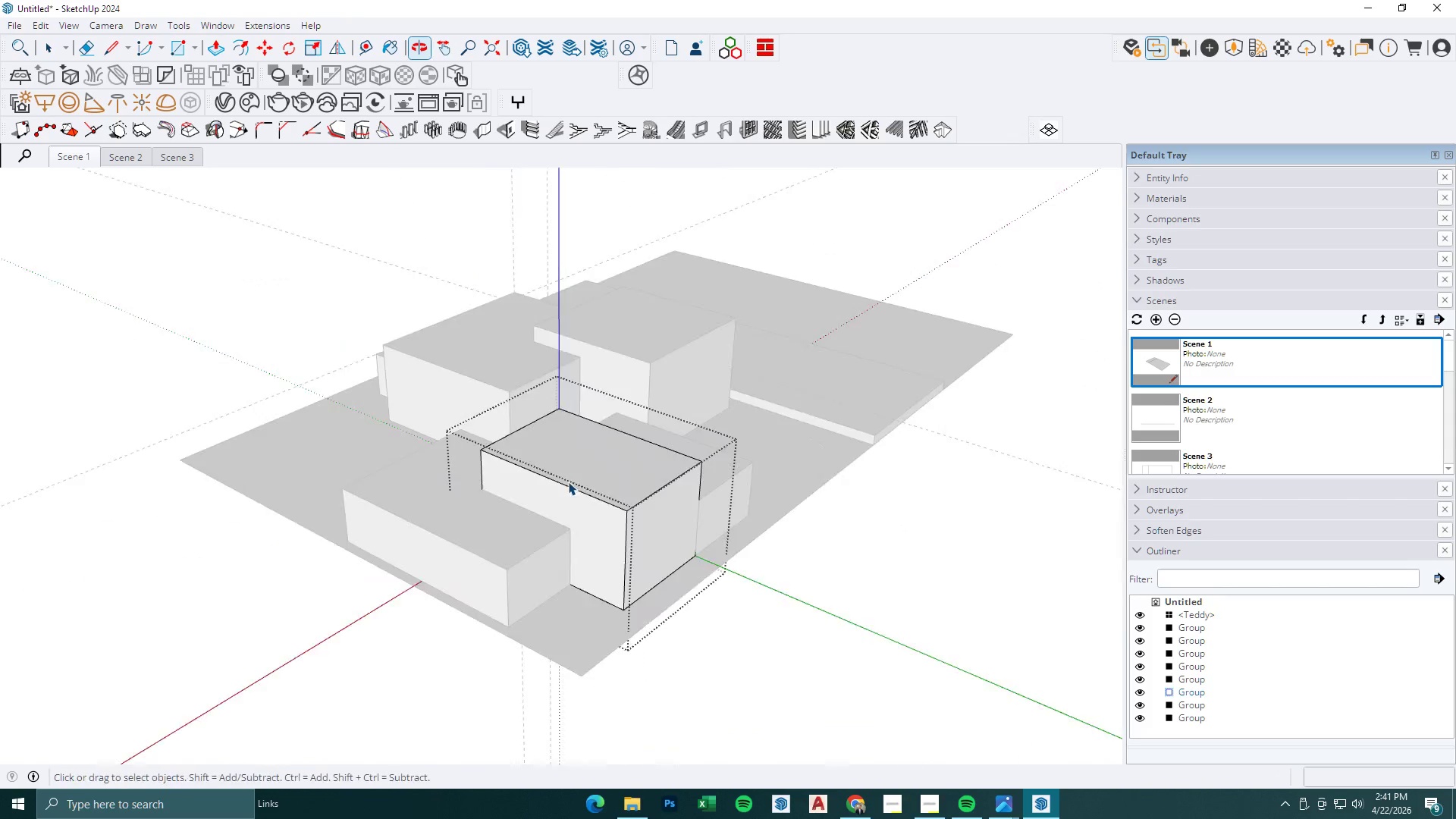 
key(Escape)
 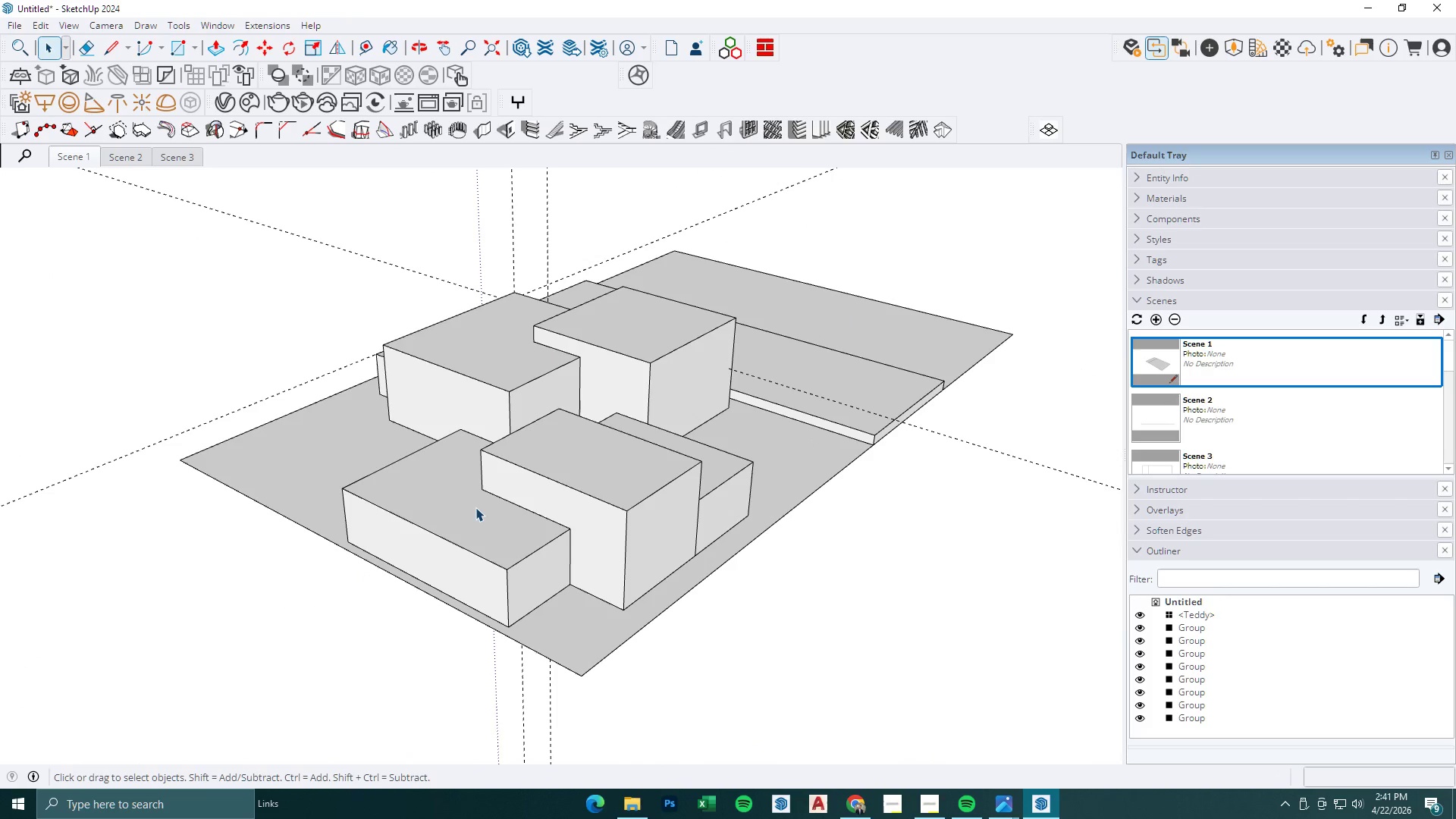 
double_click([475, 507])
 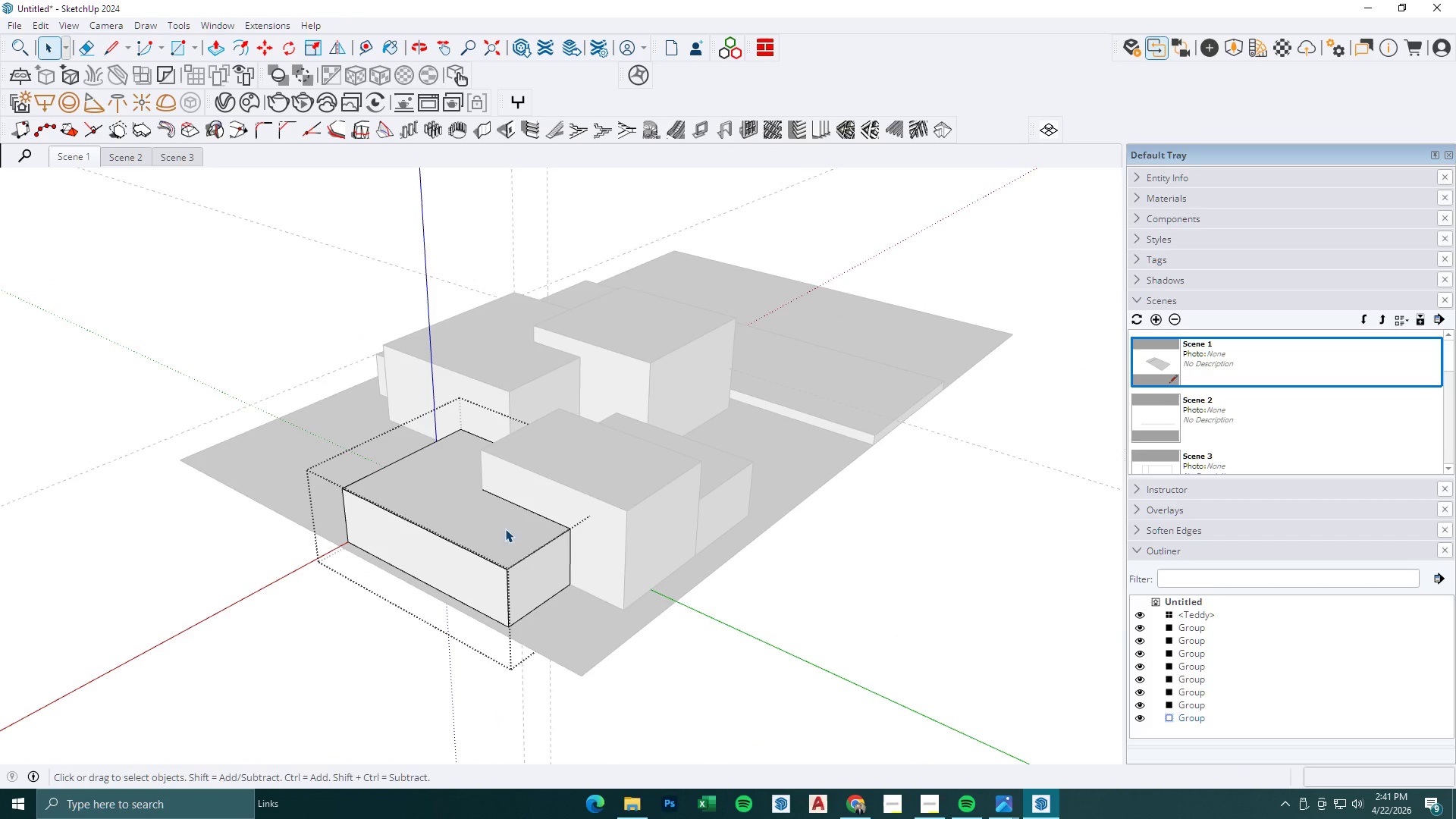 
key(P)
 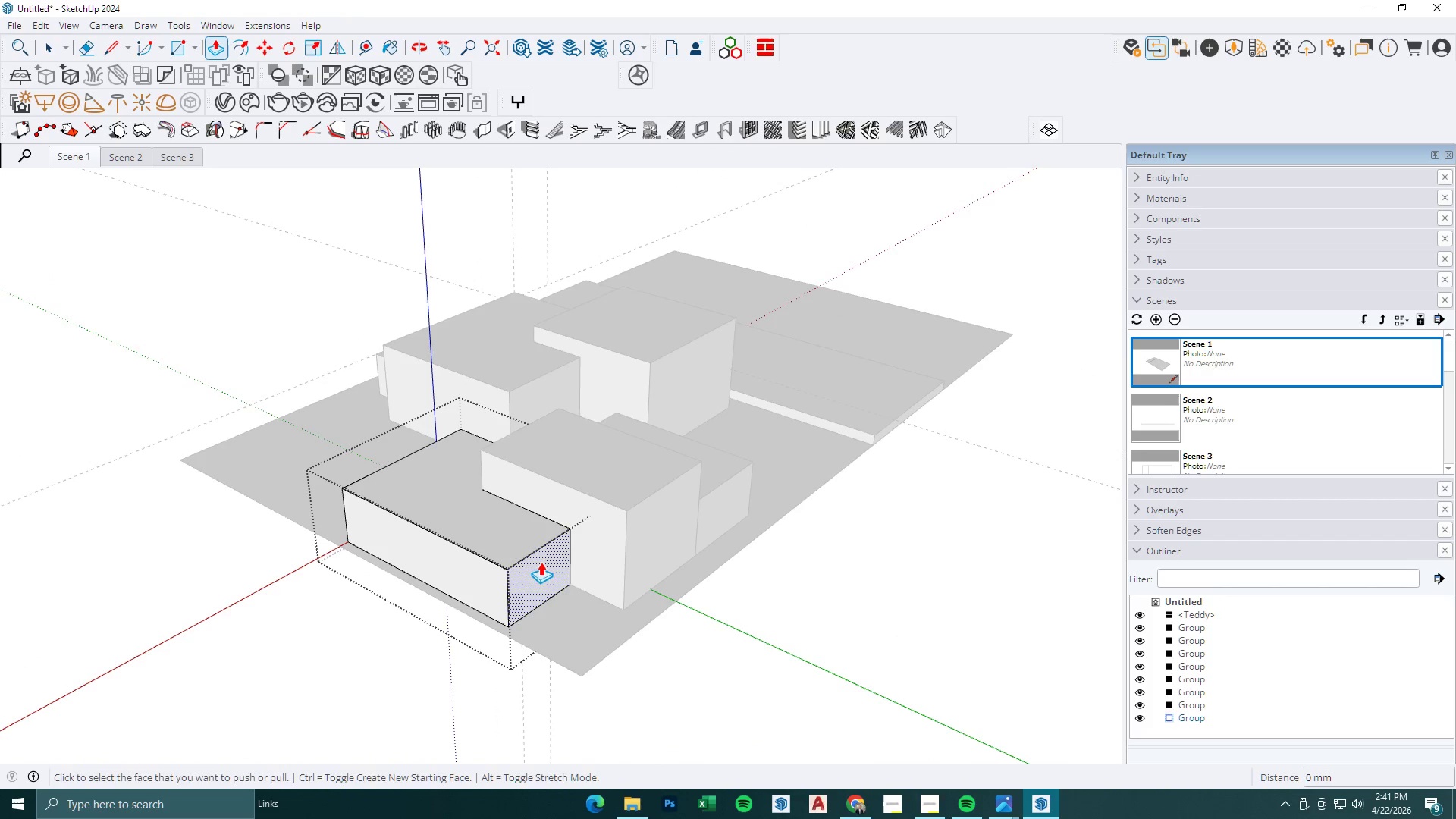 
triple_click([541, 563])
 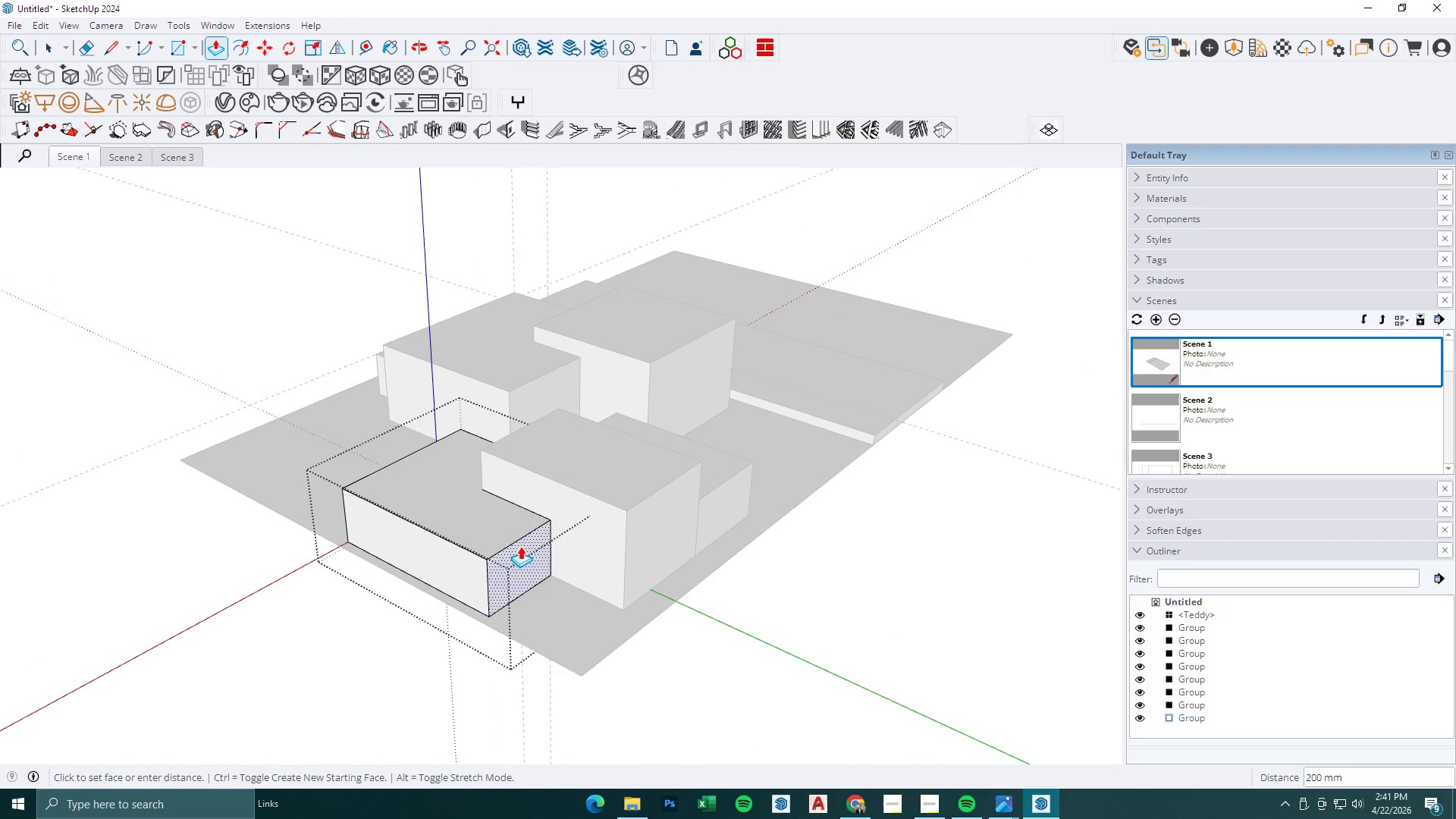 
left_click([511, 542])
 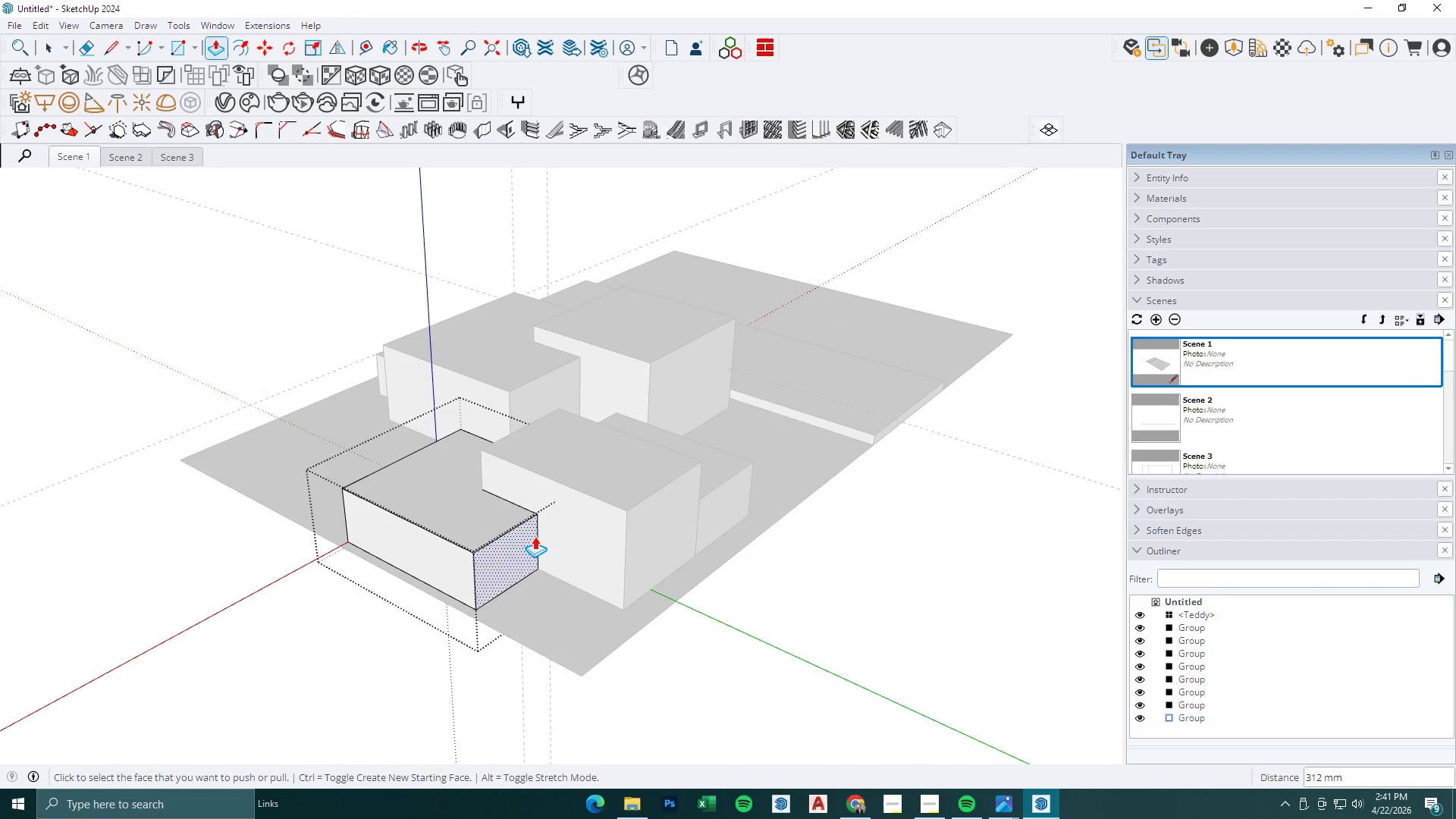 
key(Space)
 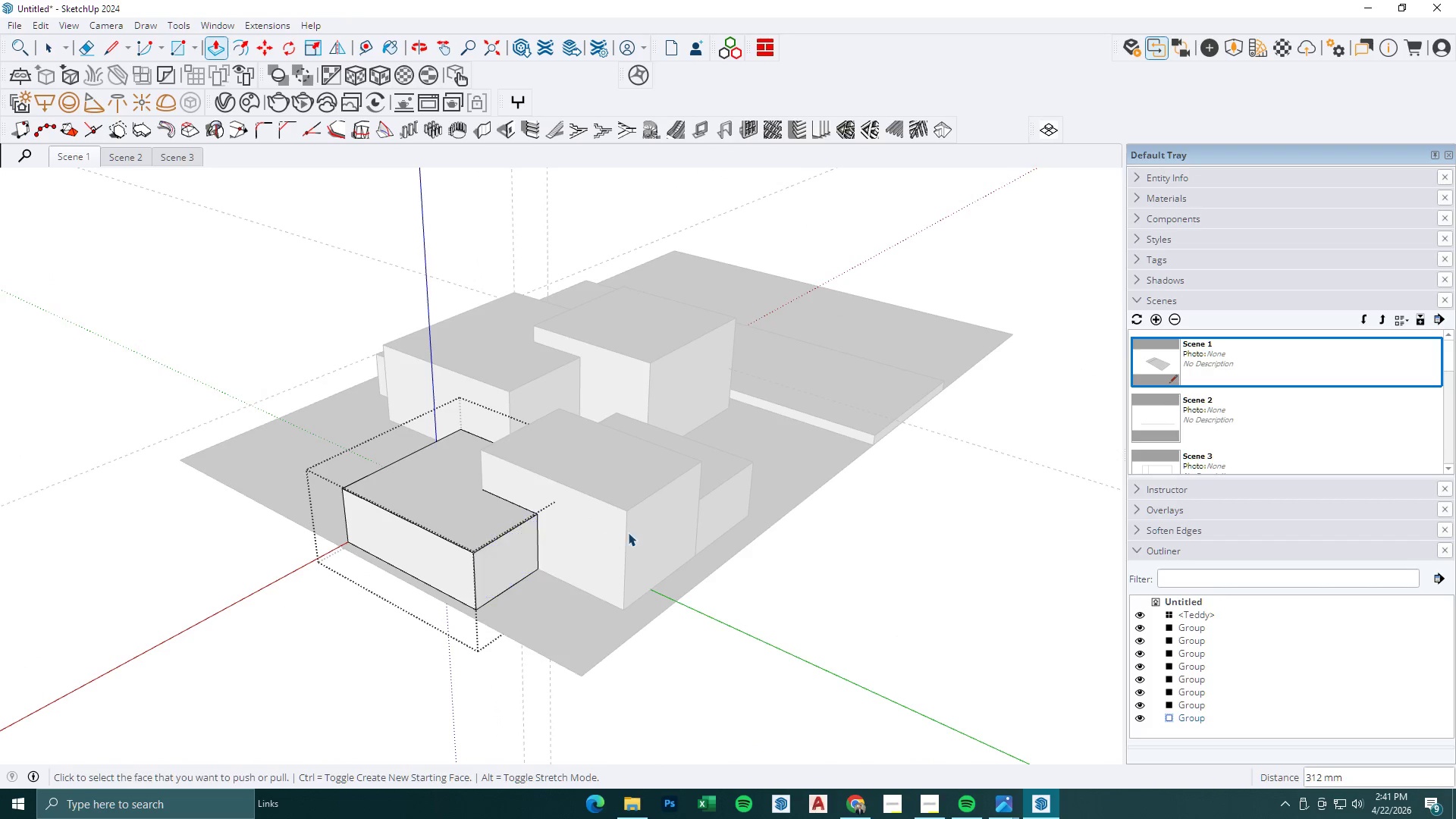 
double_click([628, 532])
 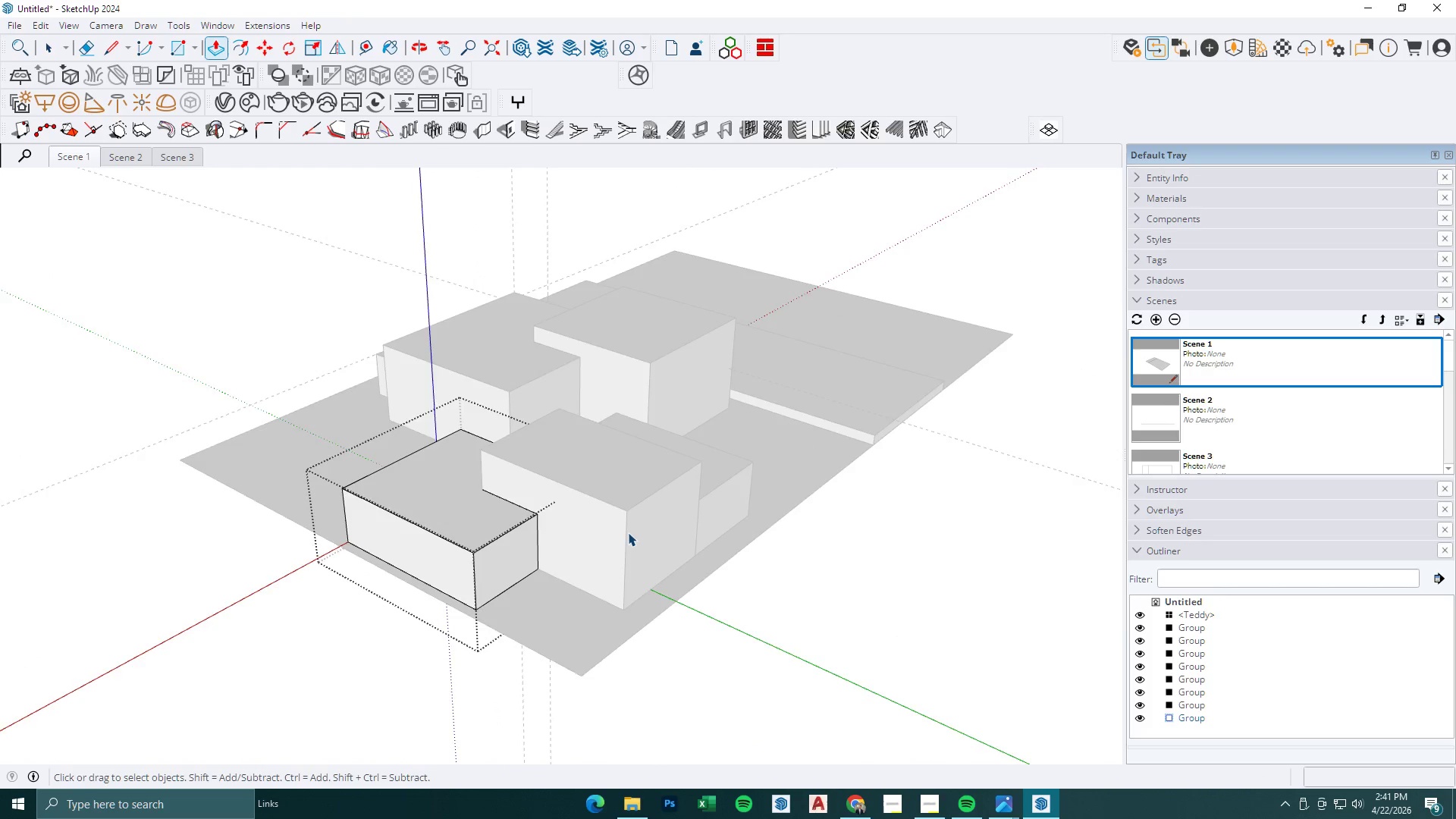 
triple_click([628, 532])
 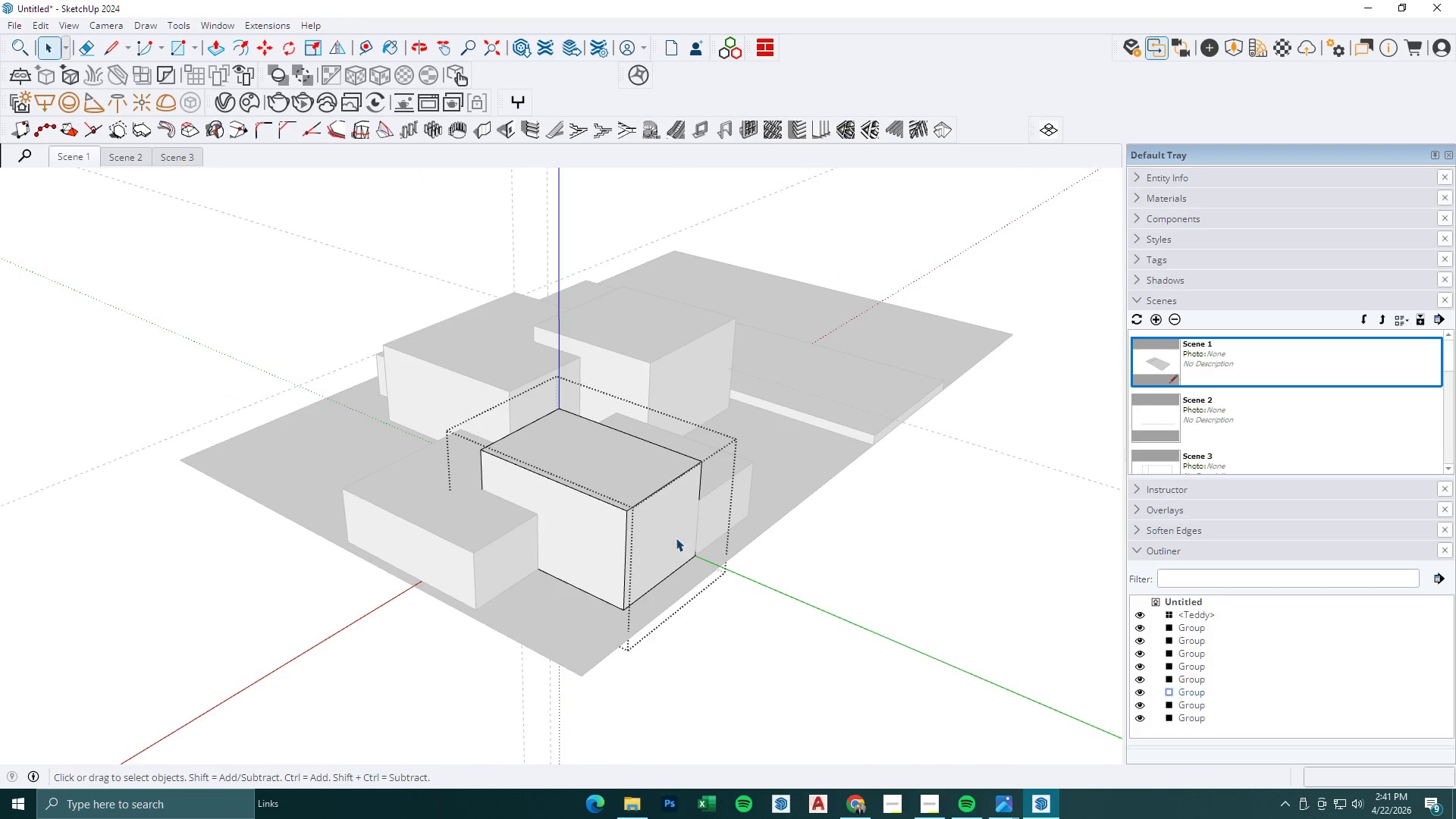 
key(P)
 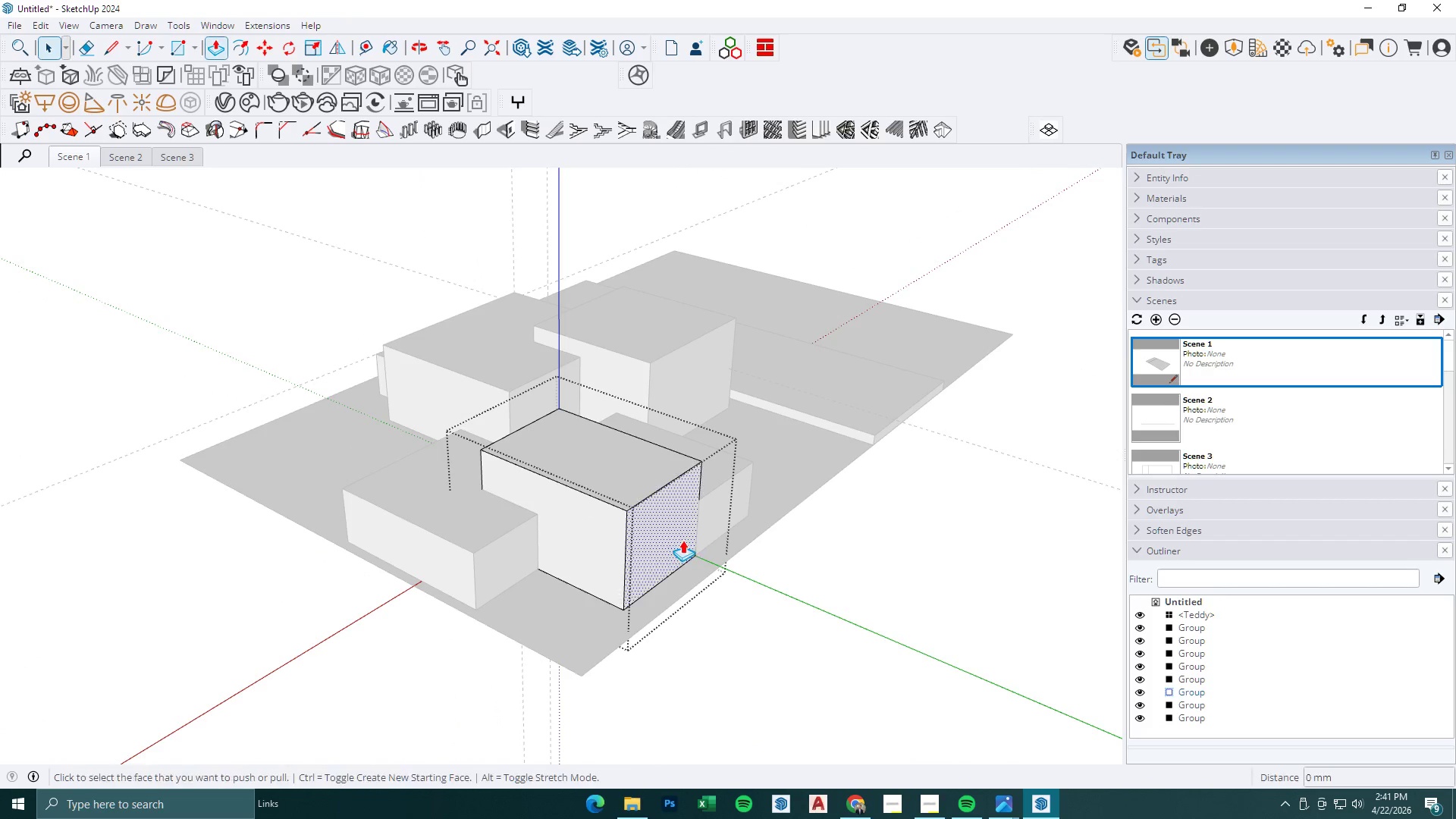 
triple_click([678, 539])
 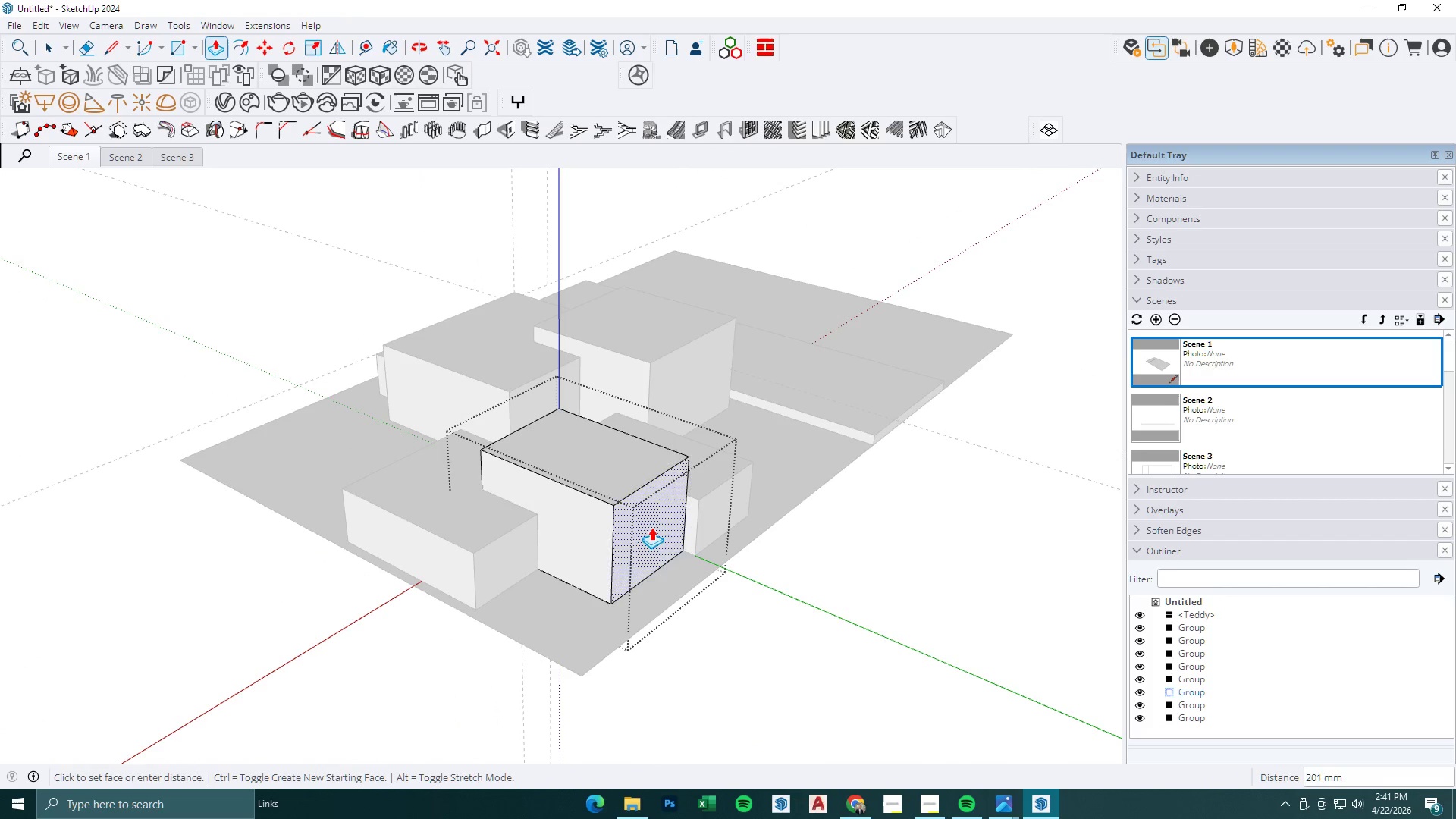 
left_click([630, 522])
 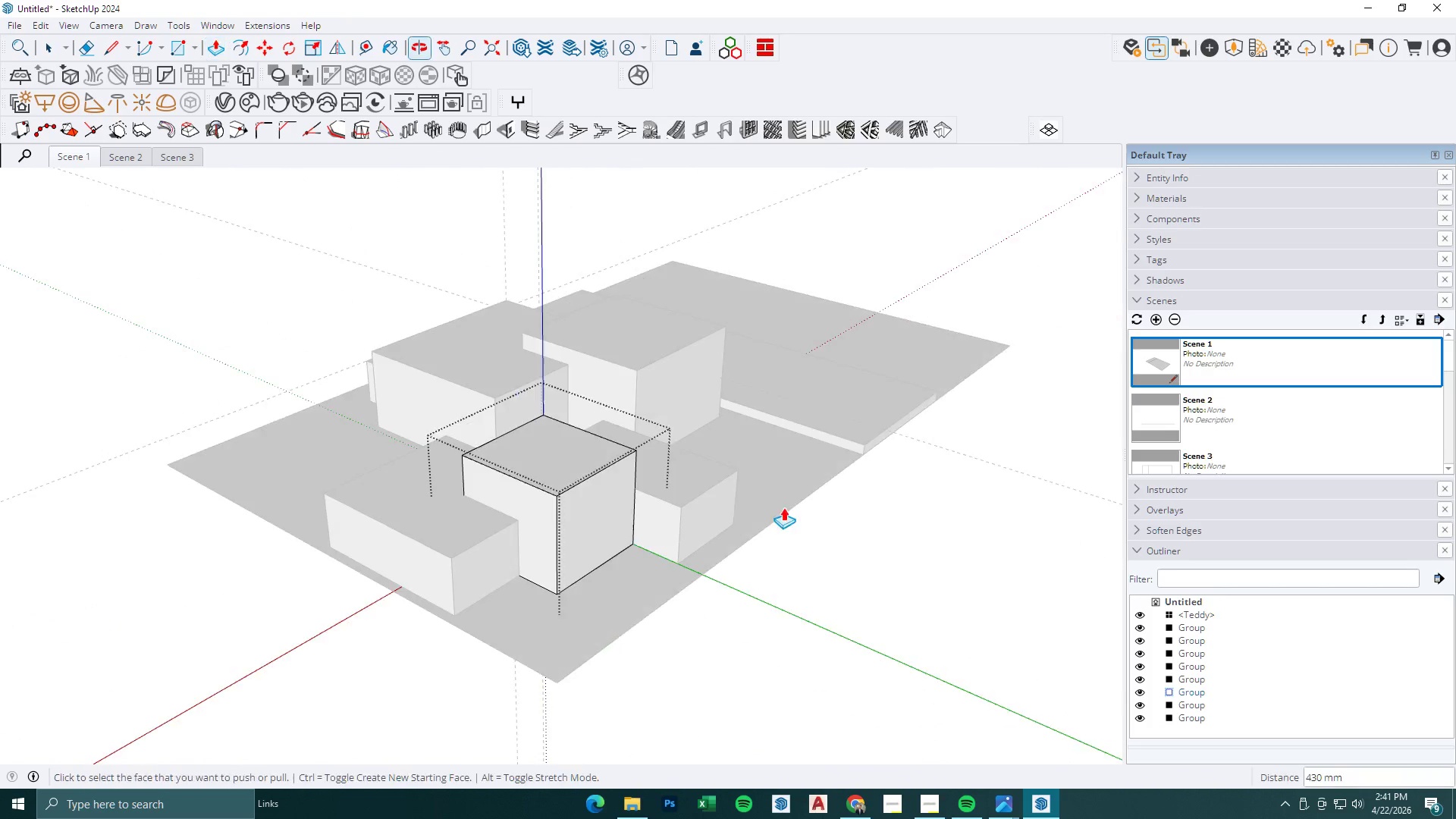 
key(Space)
 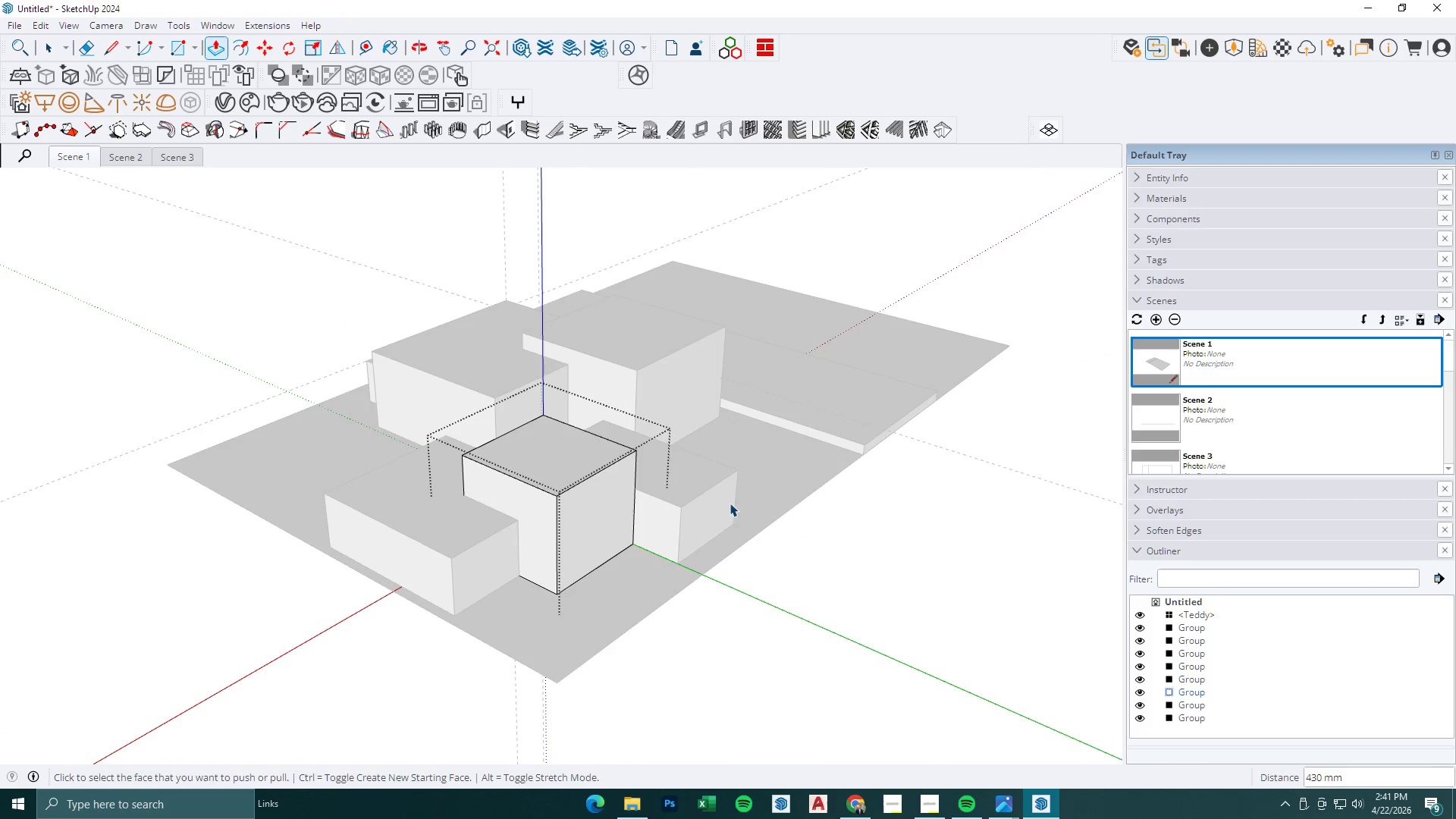 
key(Escape)
 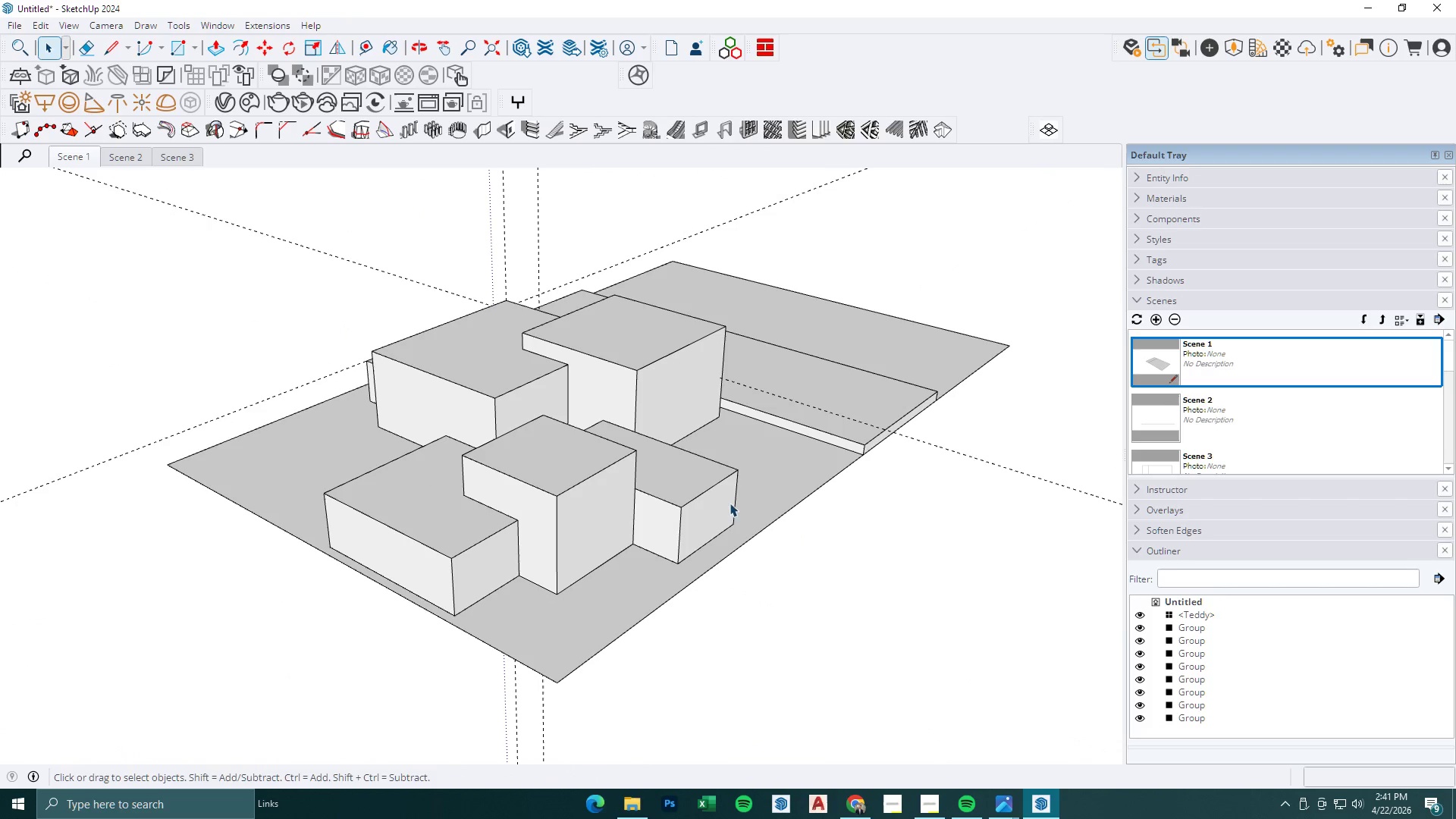 
key(Escape)
 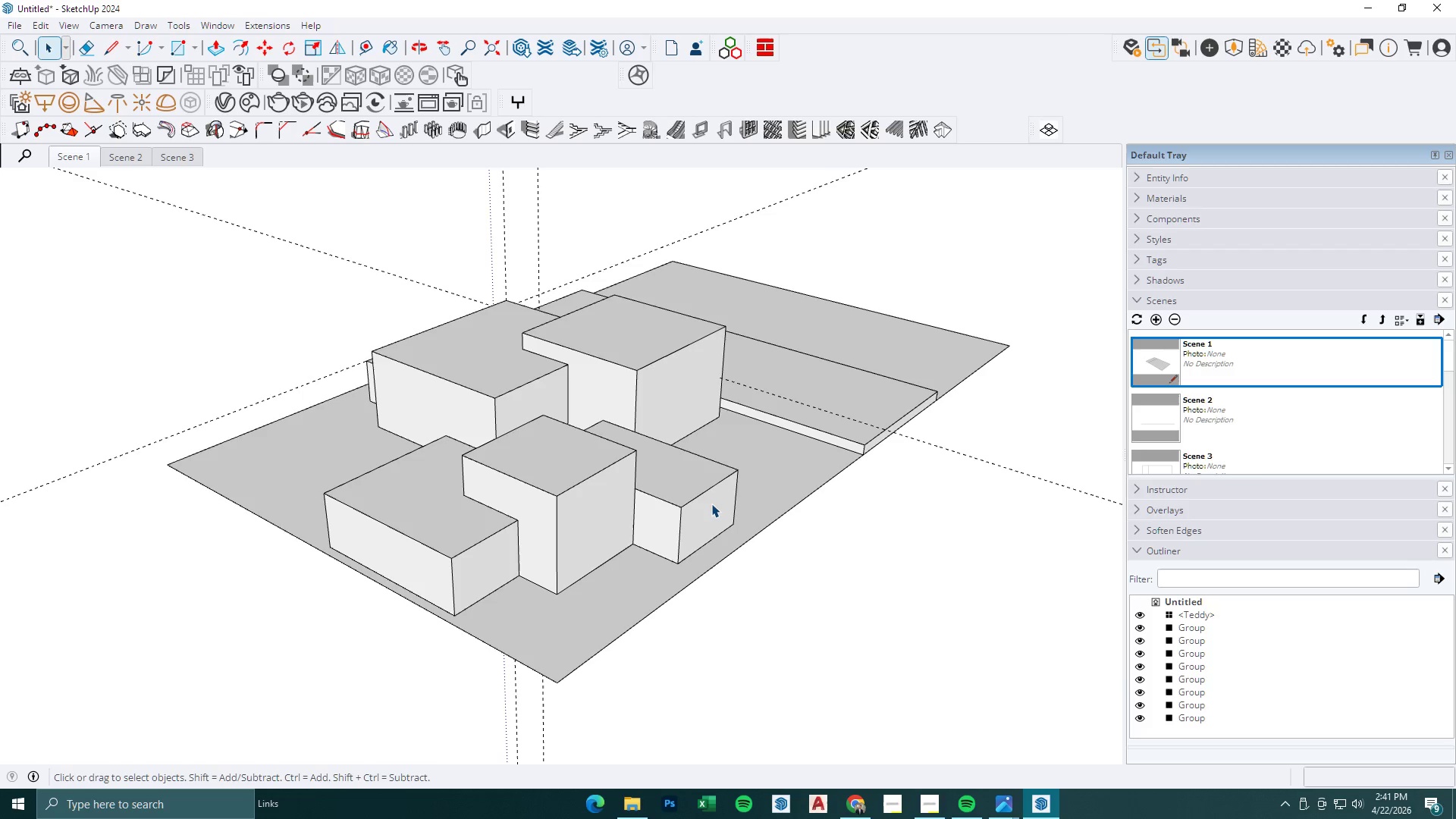 
double_click([711, 504])
 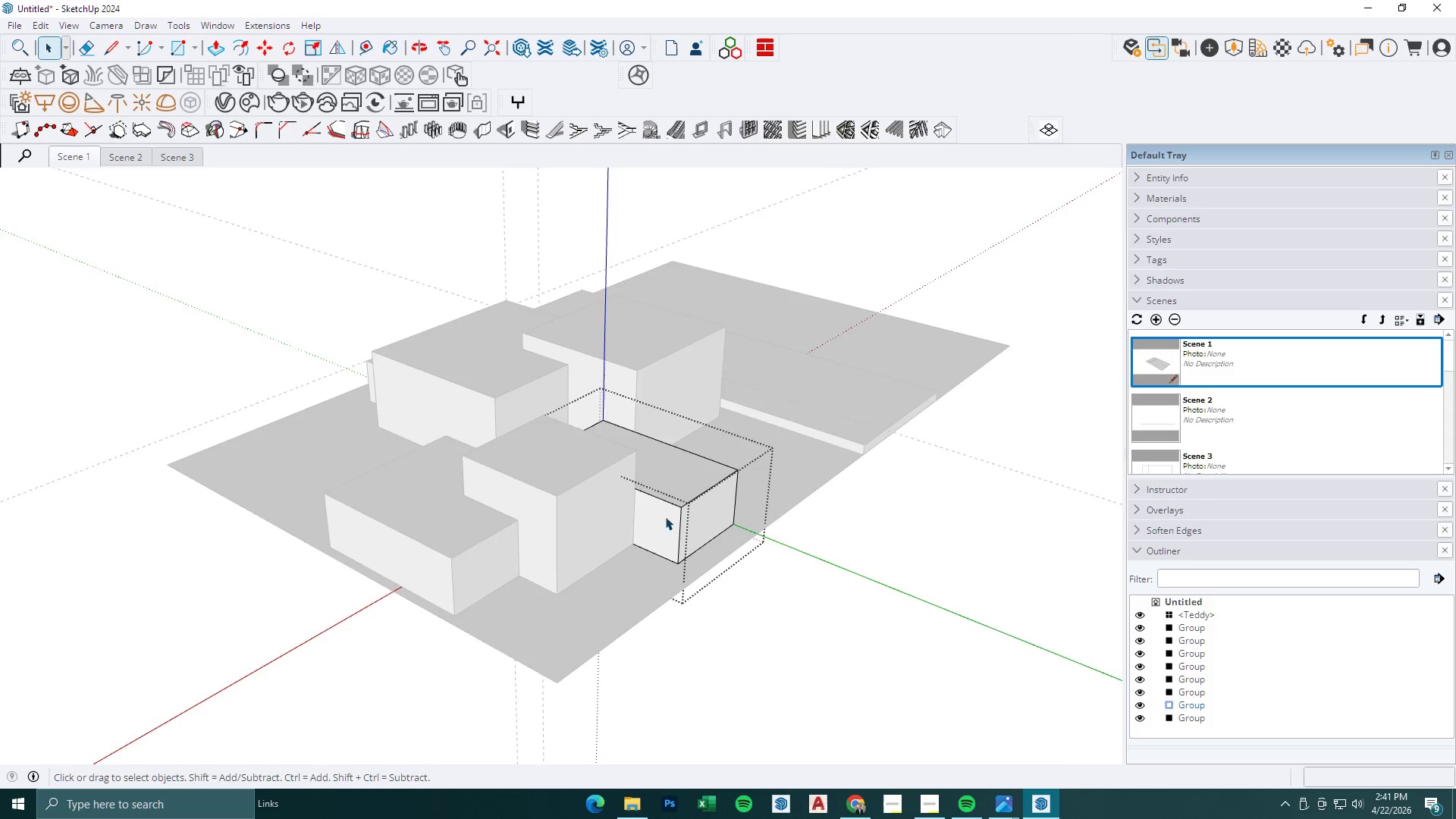 
key(Semicolon)
 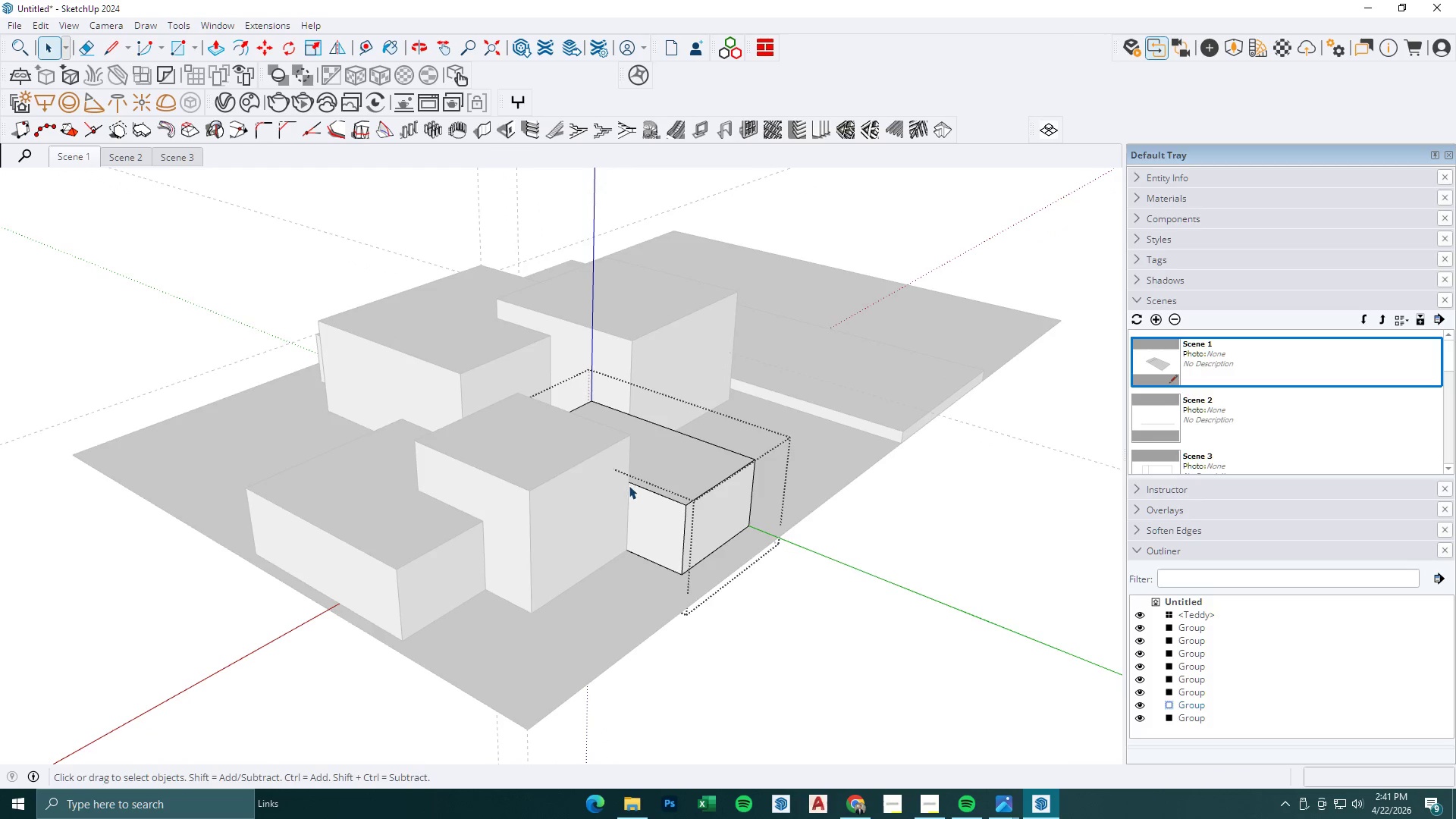 
key(L)
 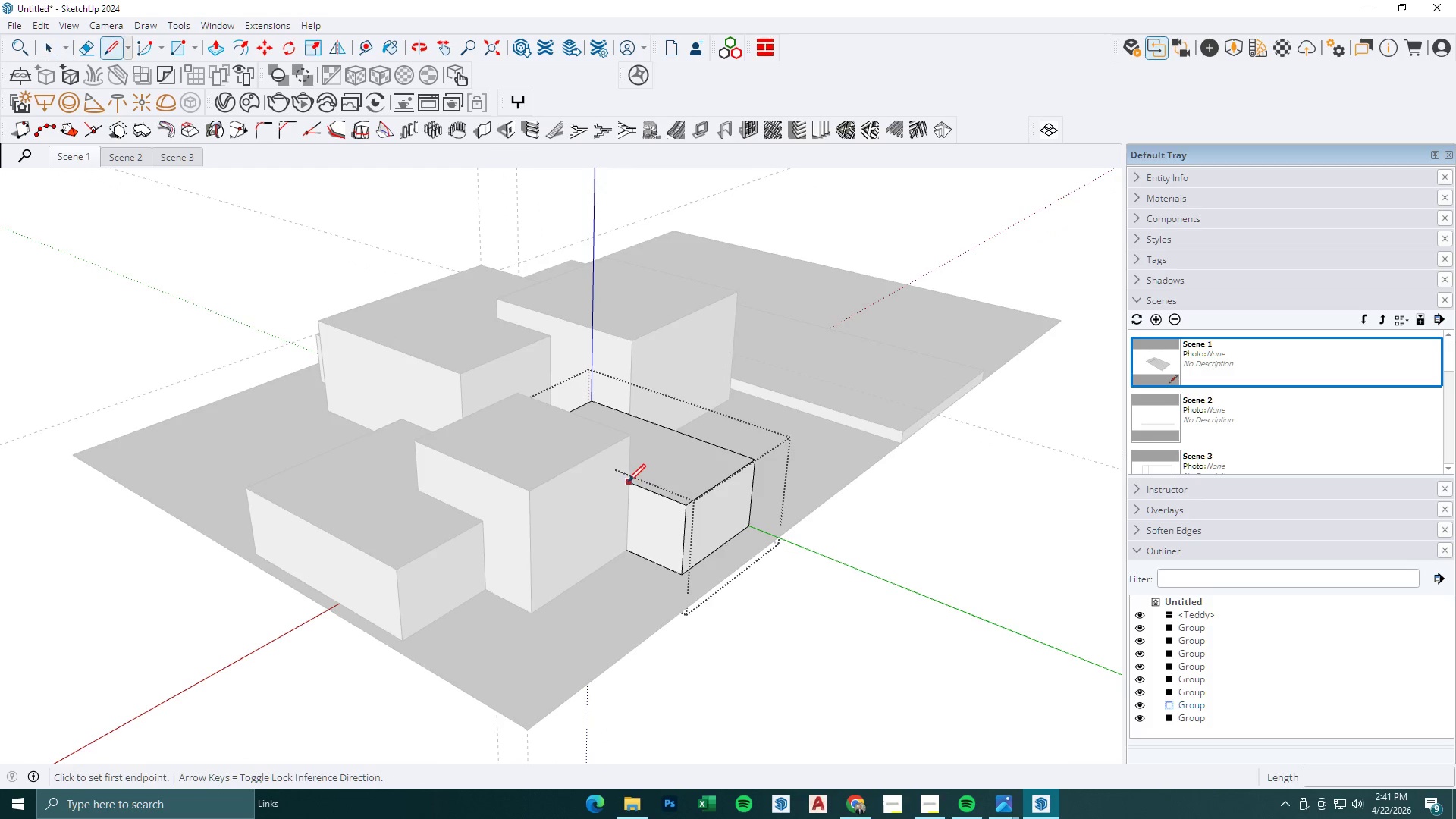 
scroll: coordinate [661, 516], scroll_direction: up, amount: 2.0
 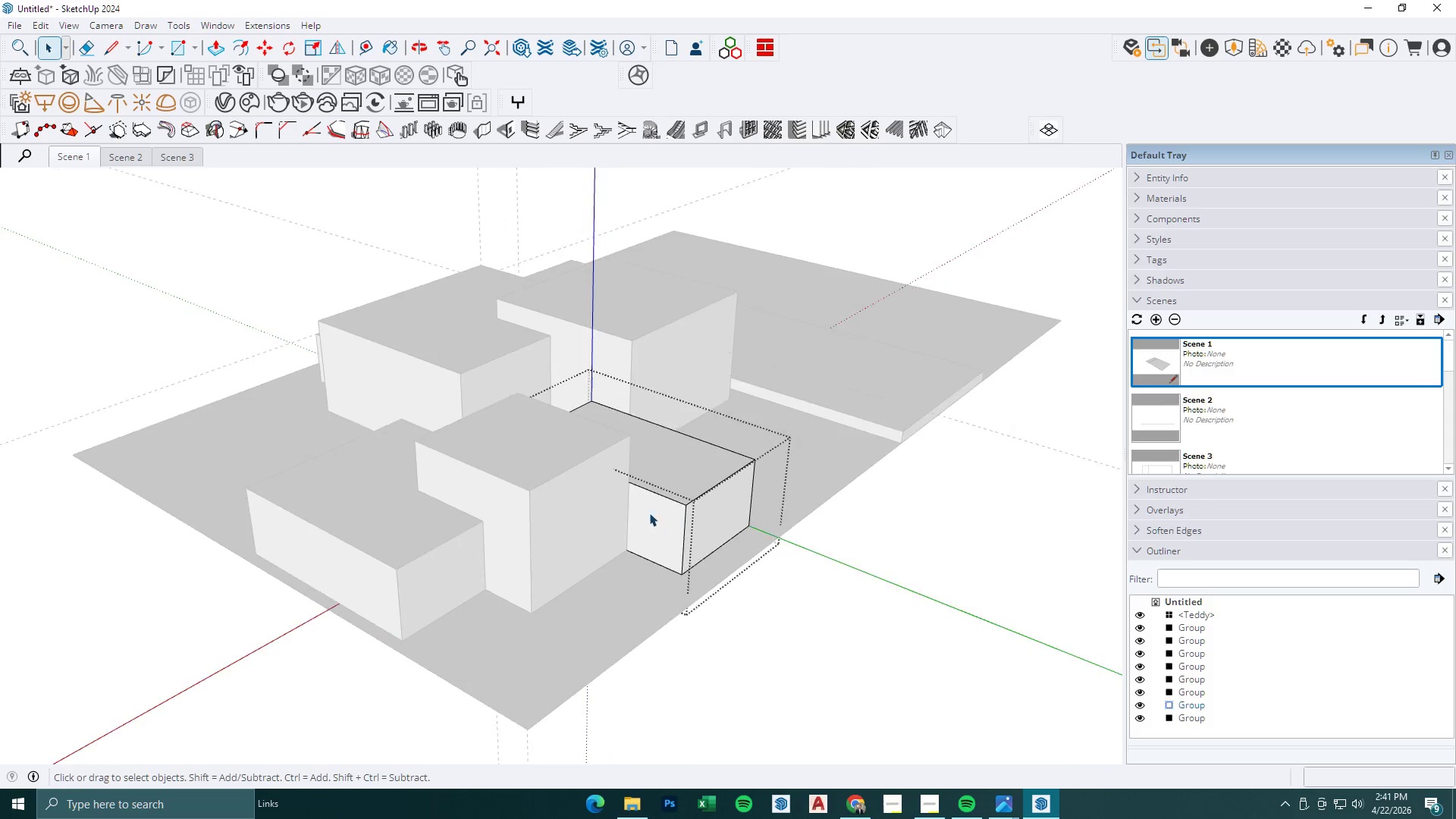 
left_click([628, 482])
 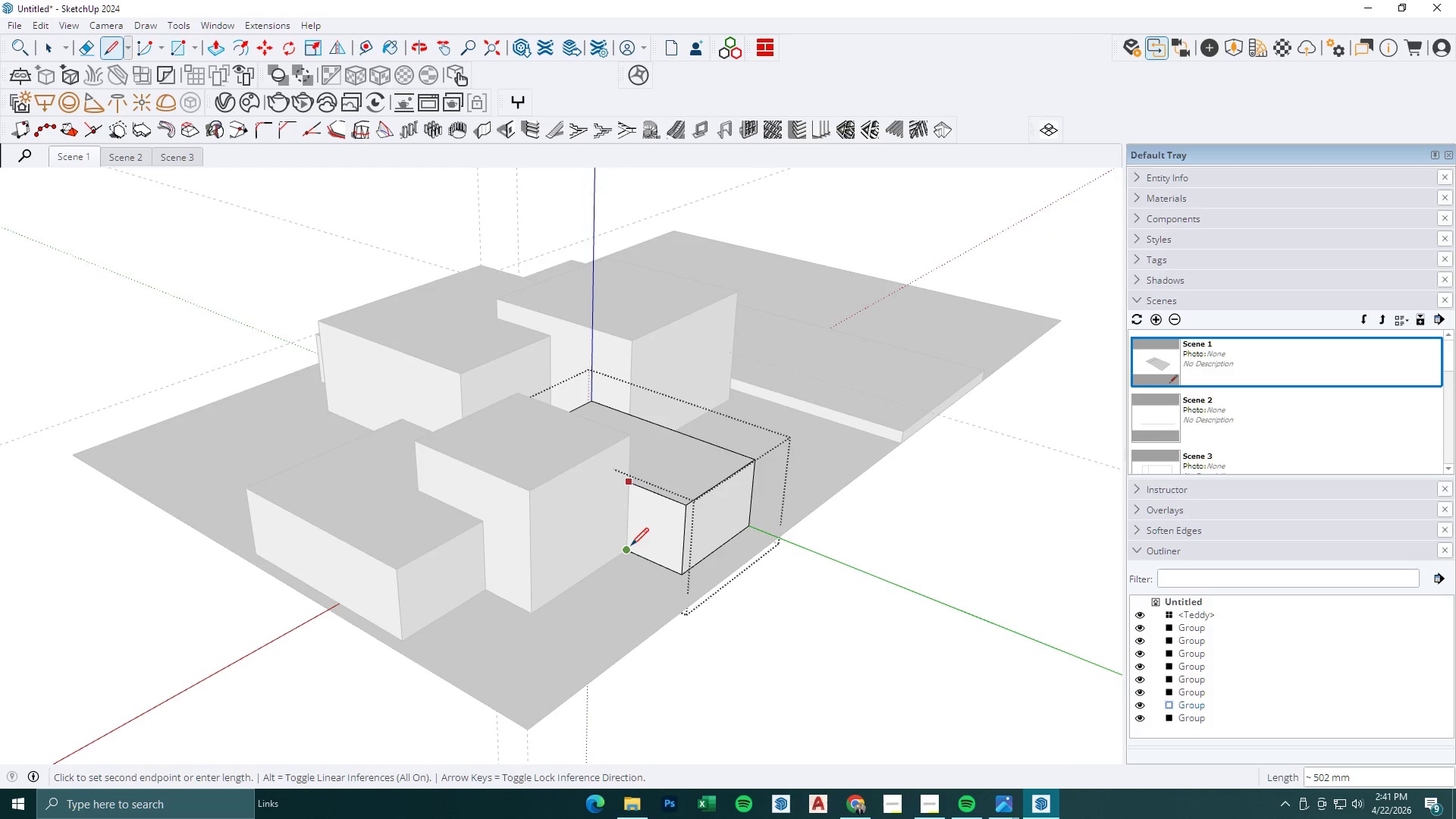 
left_click([631, 548])
 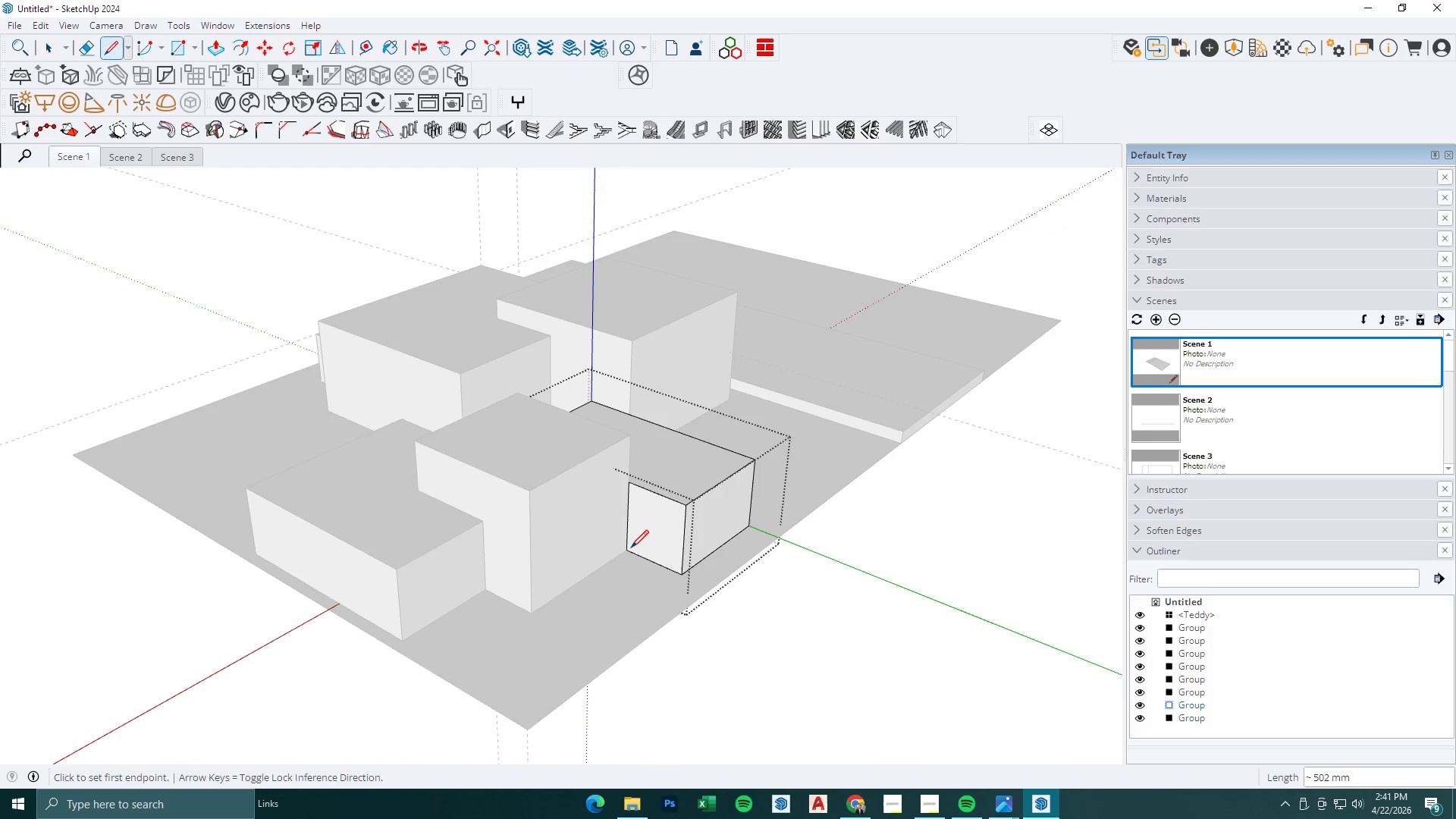 
key(BracketLeft)
 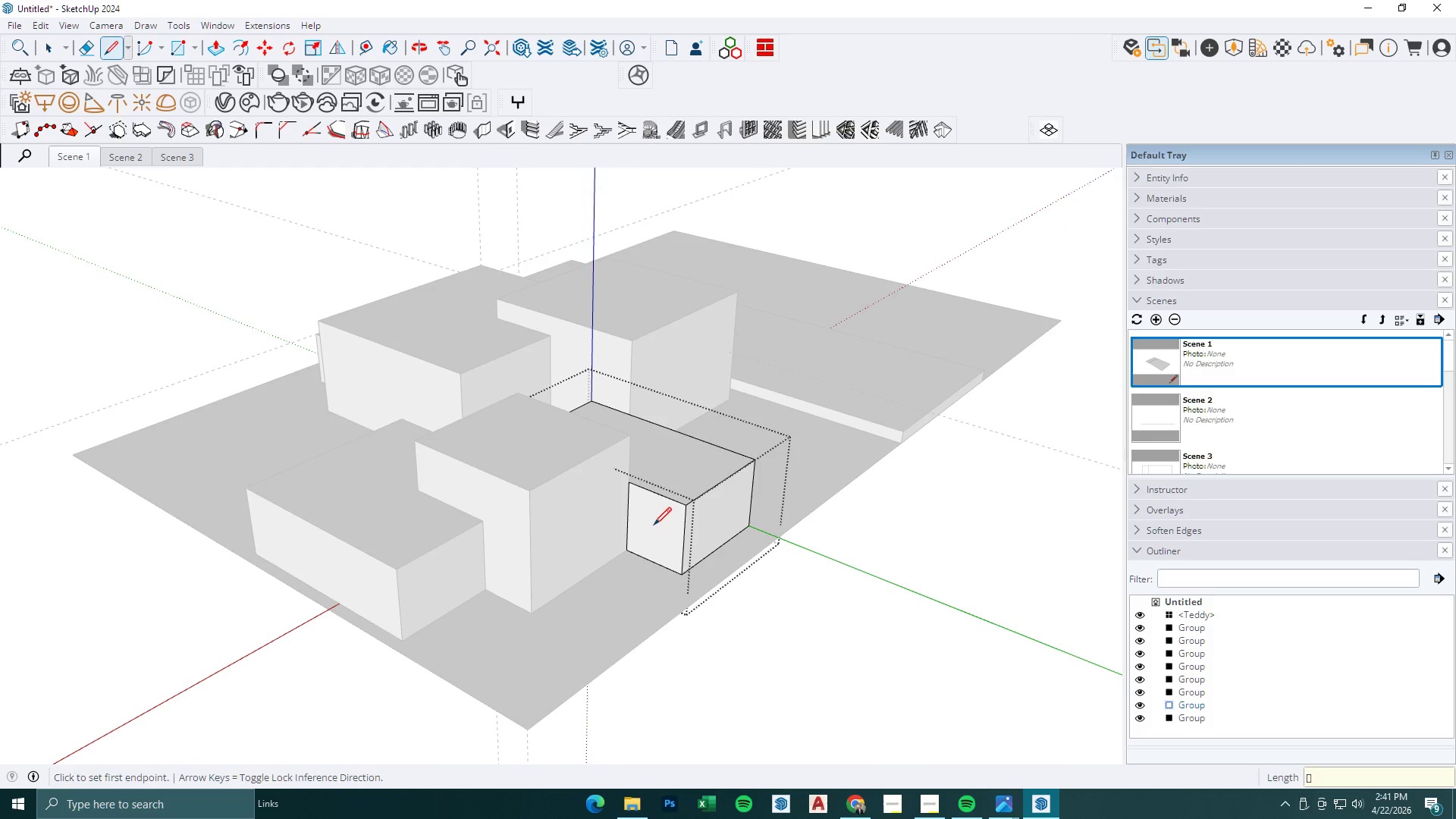 
key(P)
 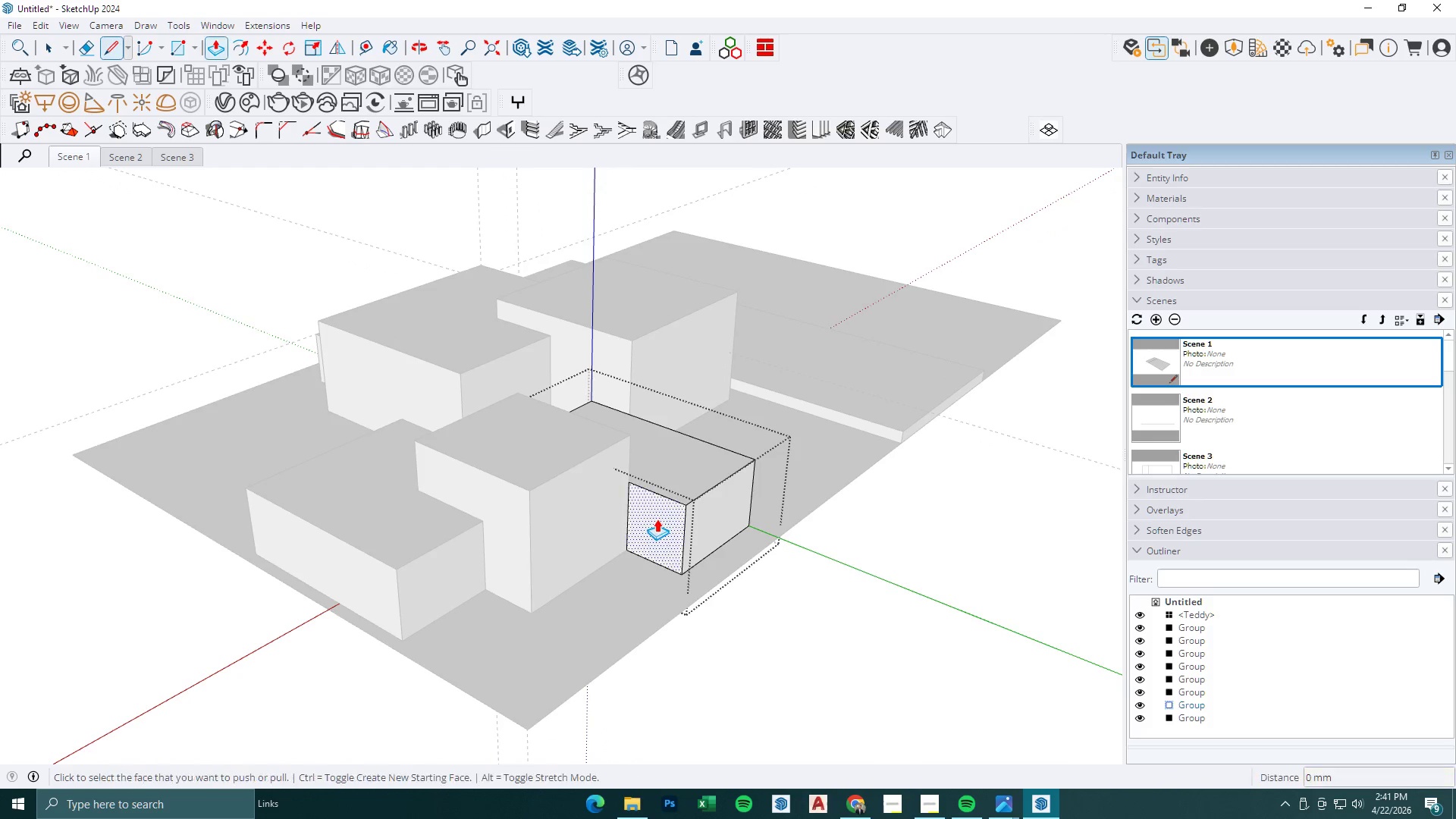 
left_click([657, 519])
 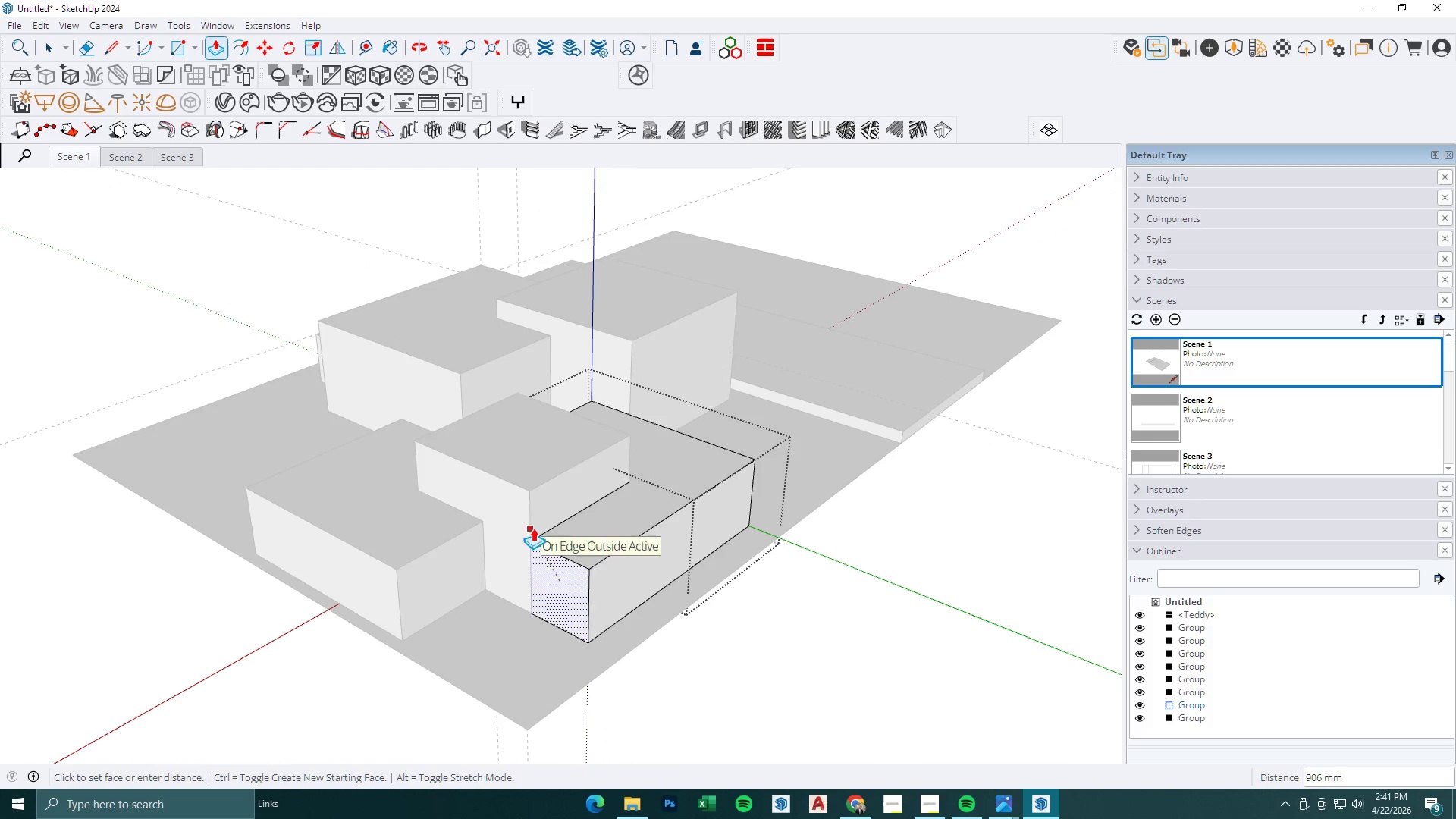 
left_click([562, 508])
 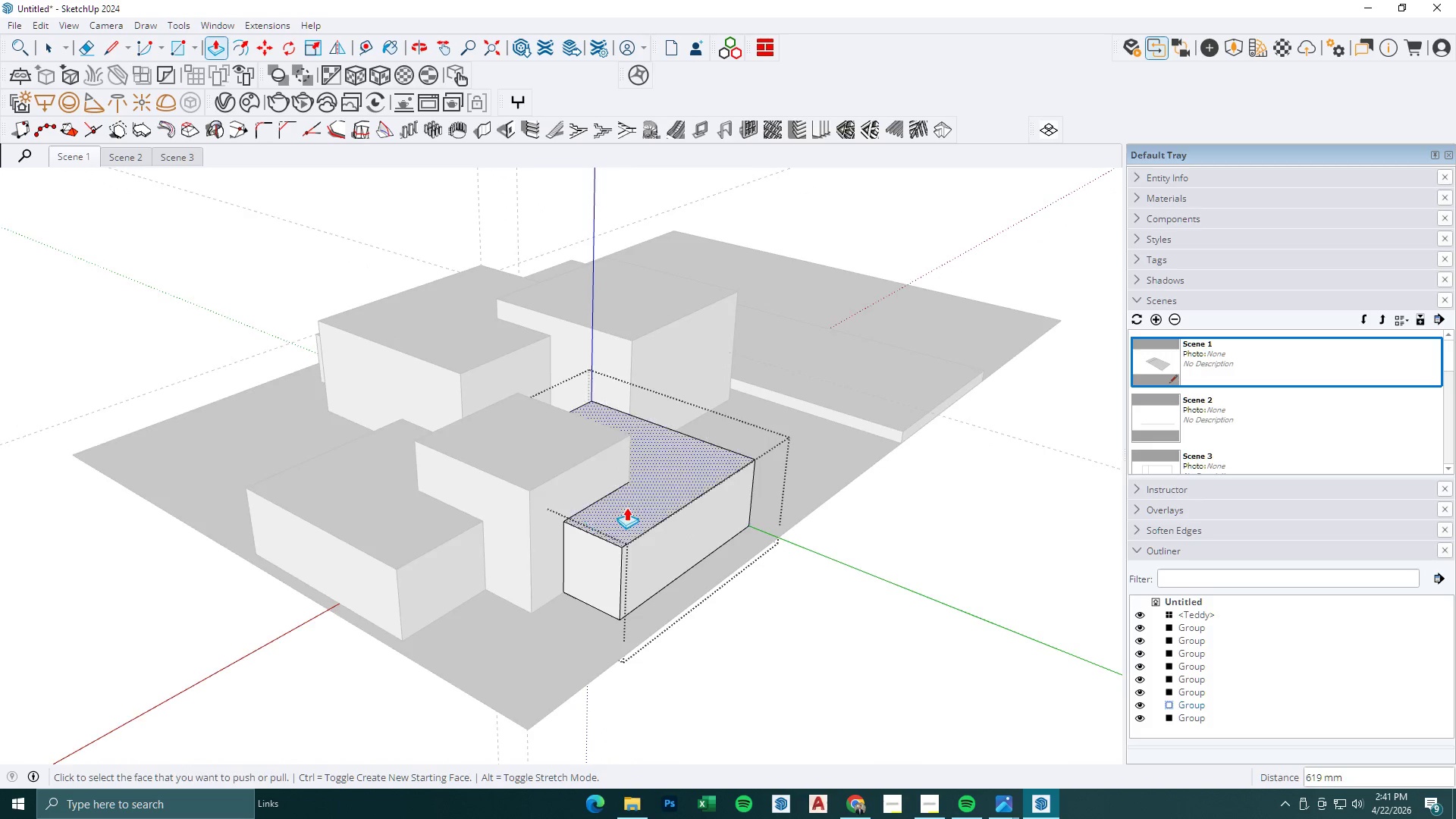 
key(Space)
 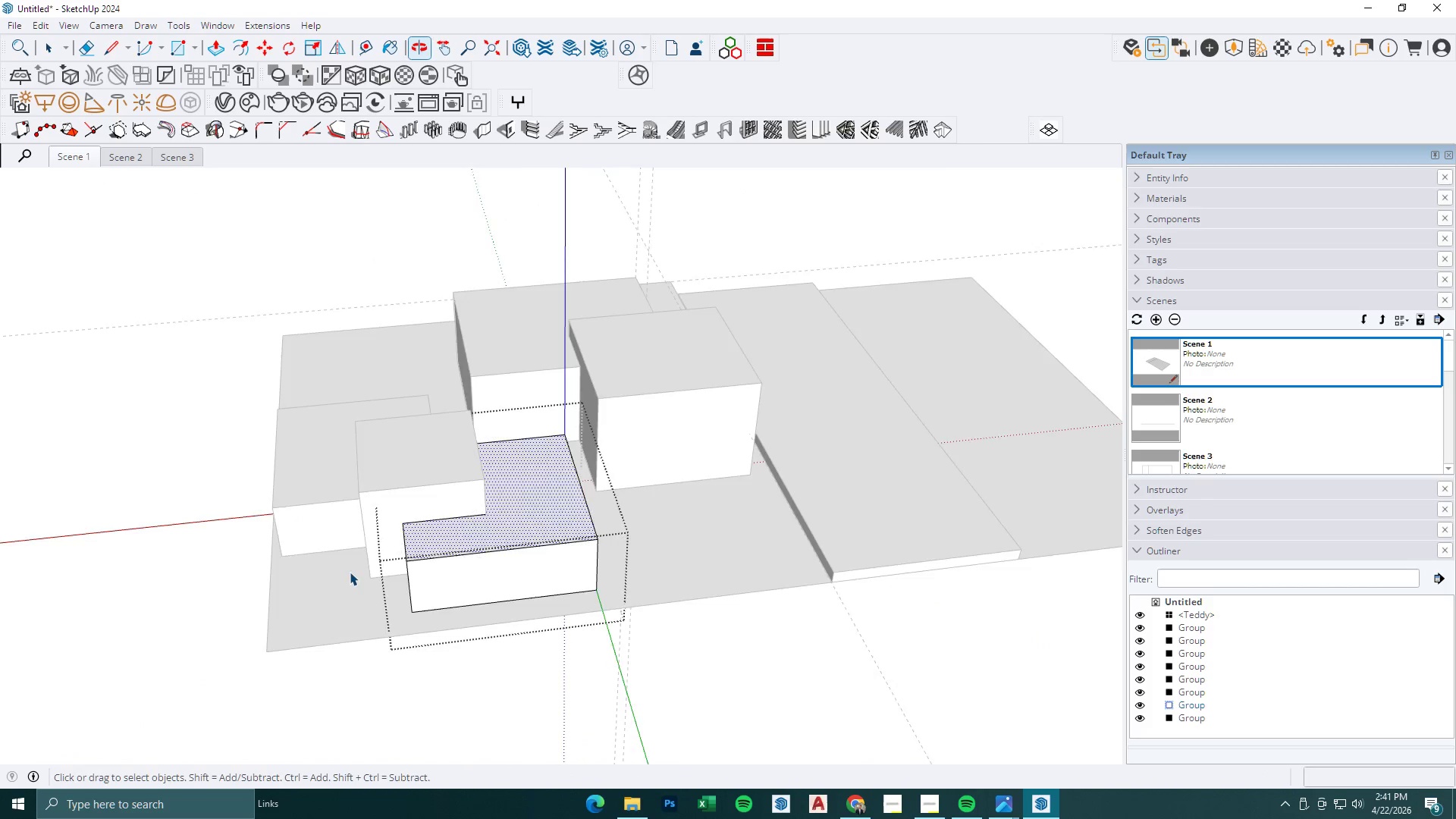 
key(Escape)
 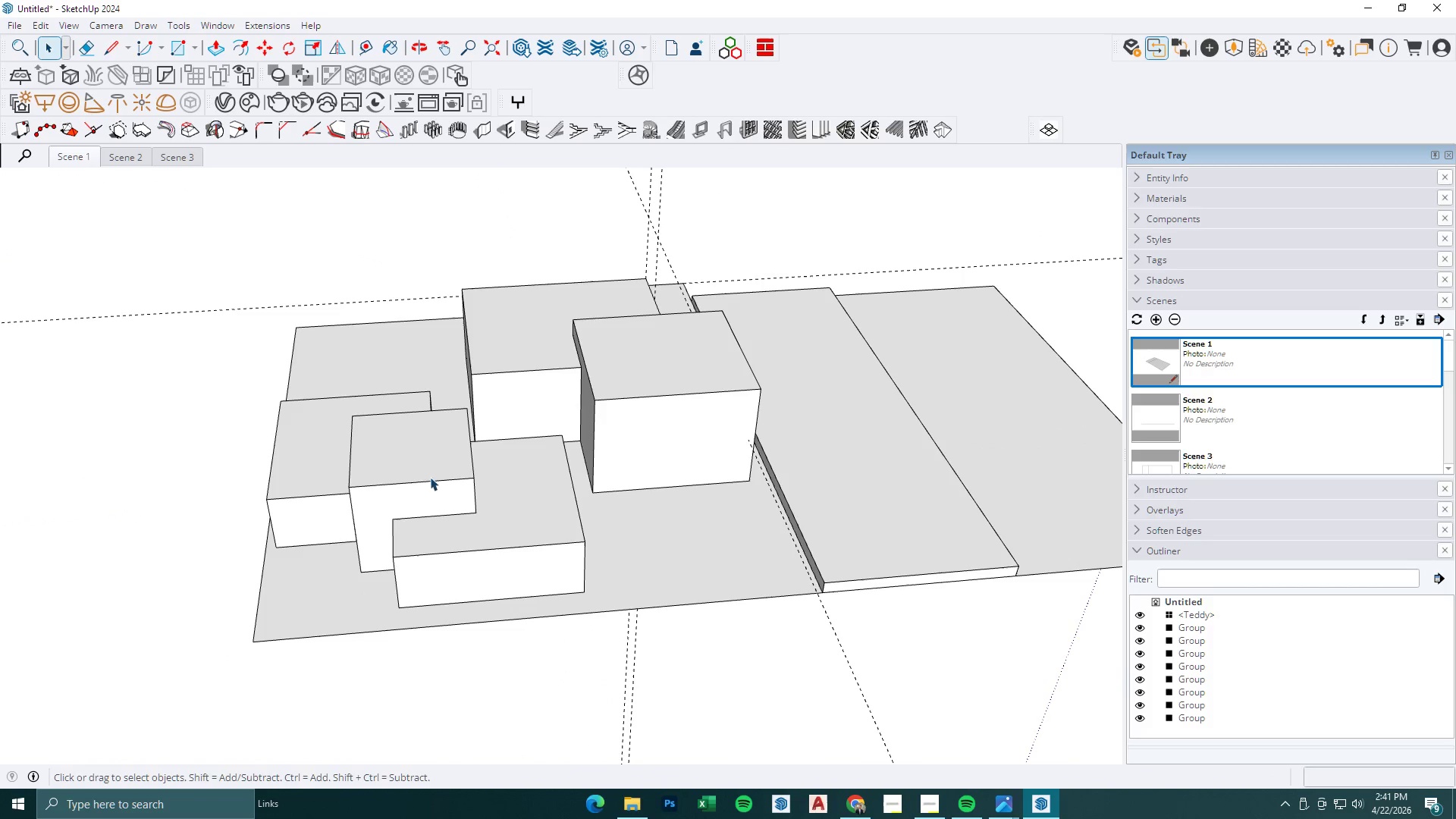 
key(Escape)
 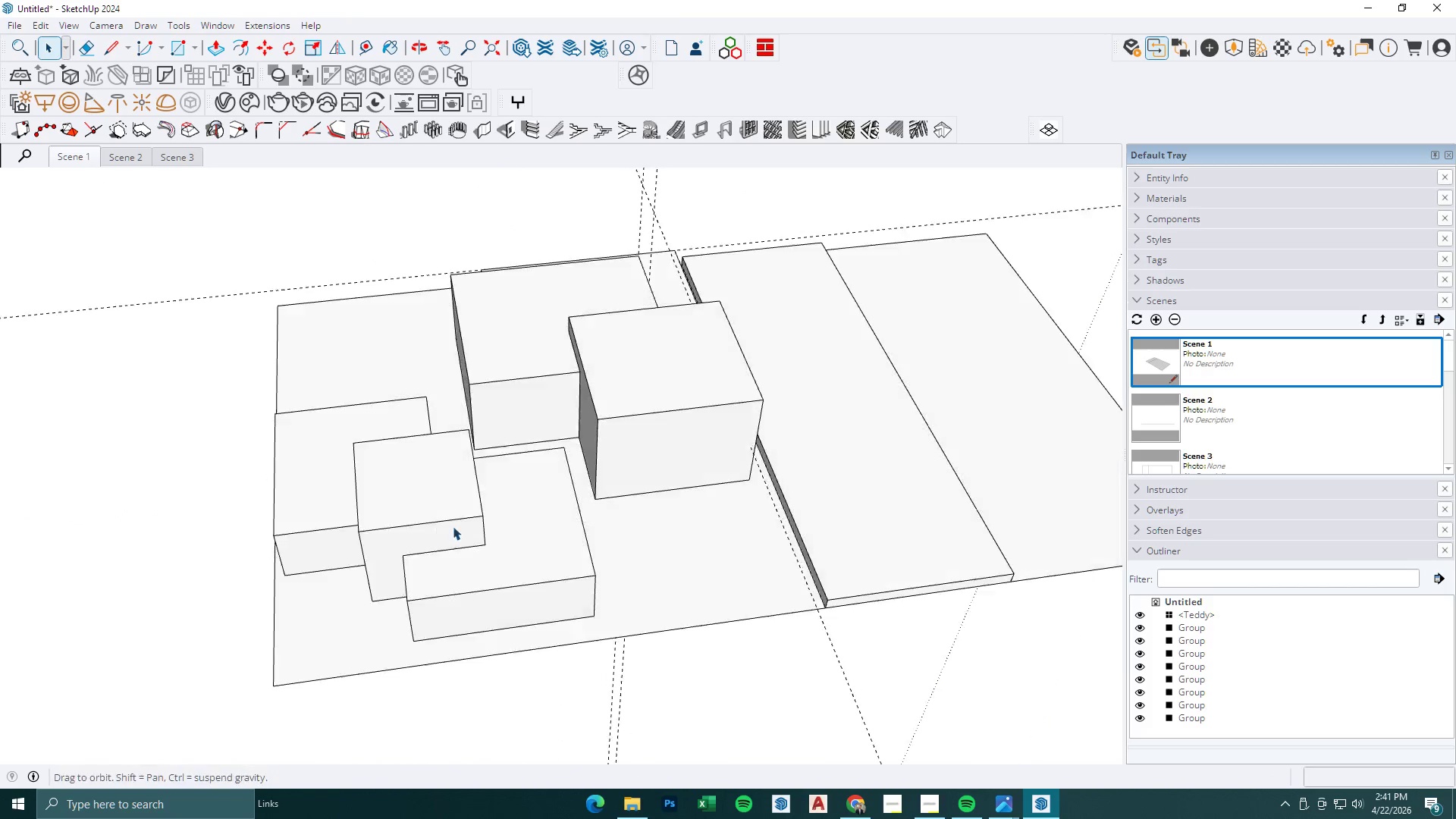 
scroll: coordinate [629, 507], scroll_direction: down, amount: 2.0
 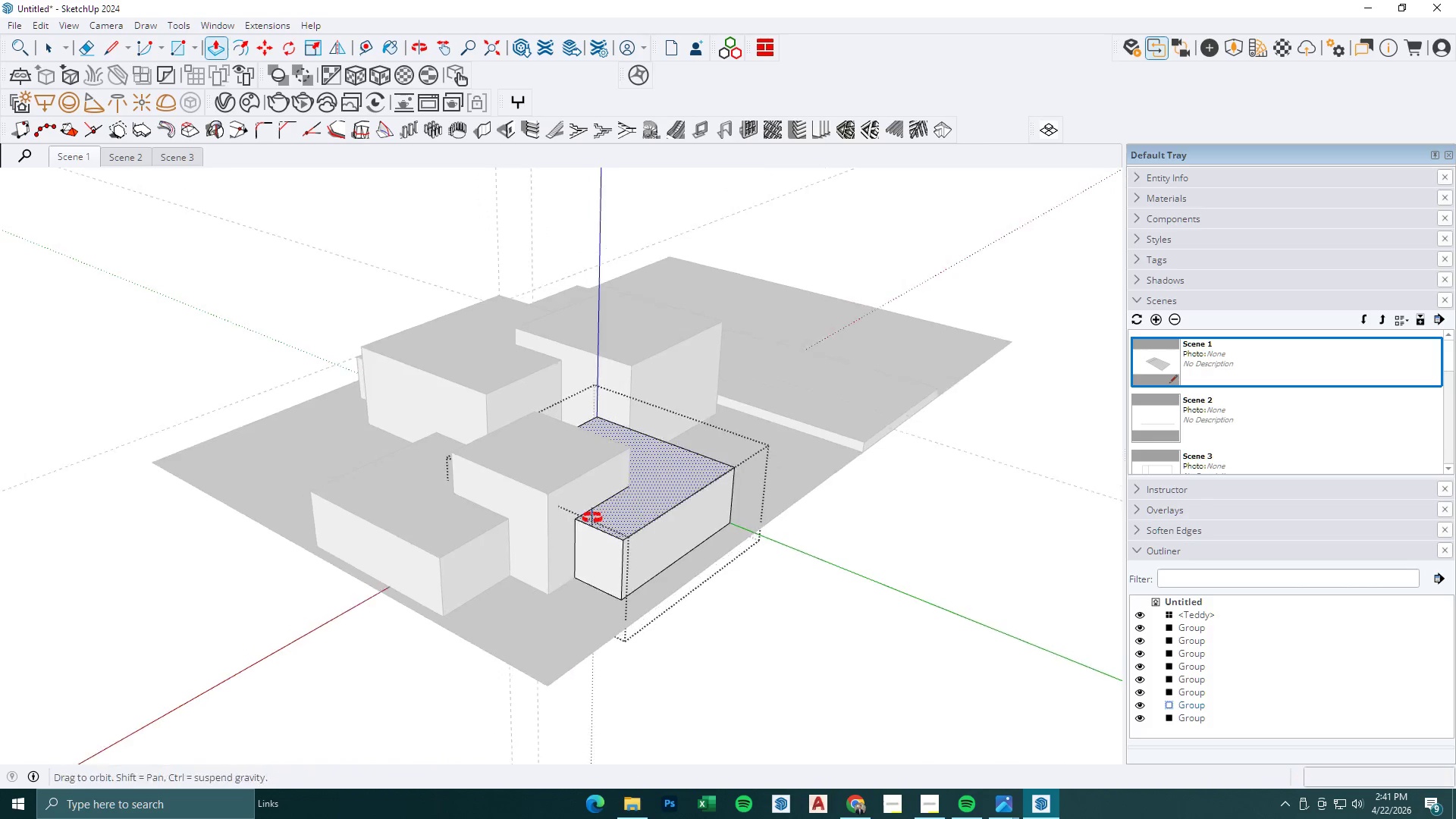 
key(T)
 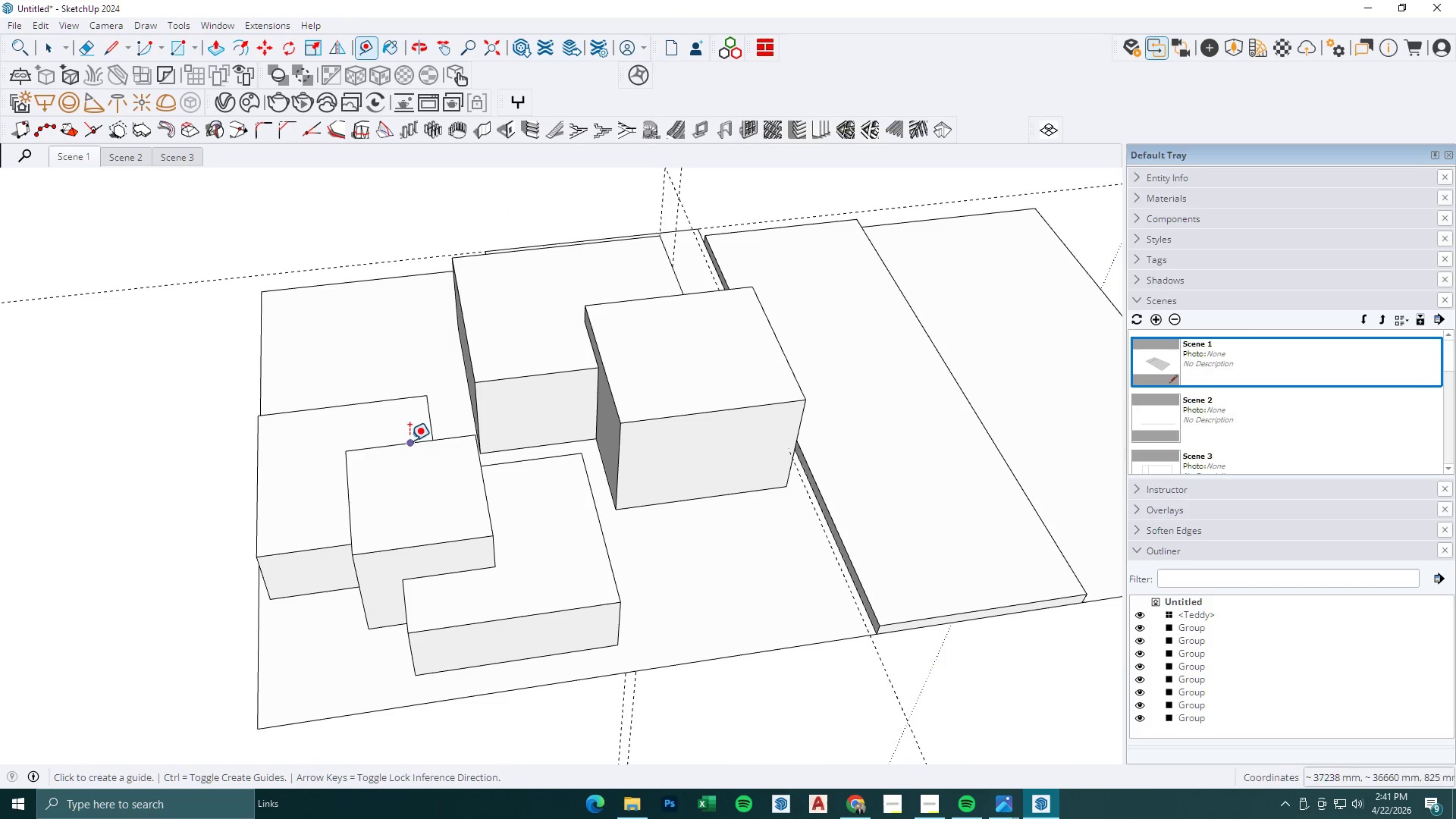 
scroll: coordinate [431, 461], scroll_direction: up, amount: 1.0
 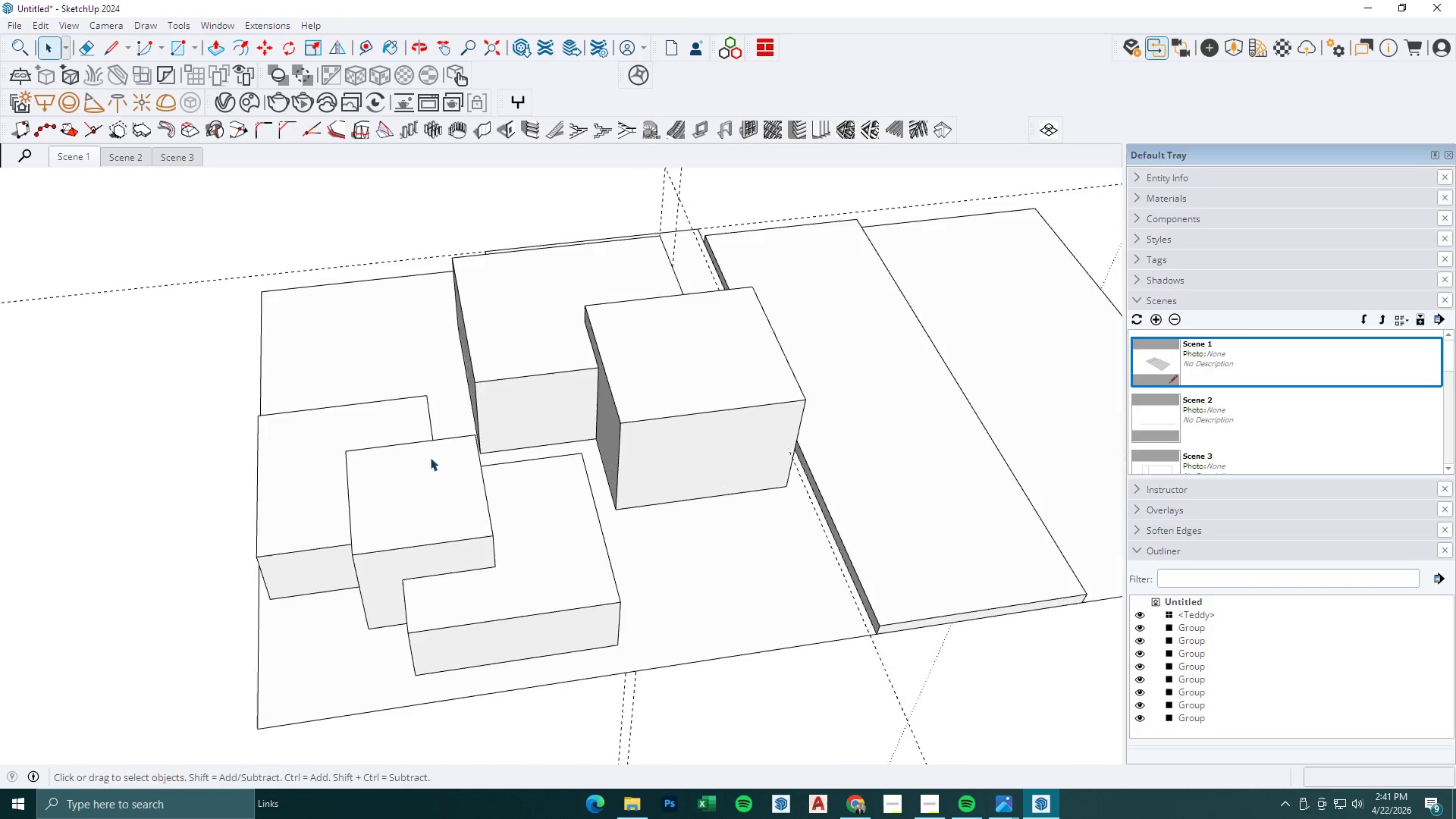 
left_click([410, 441])
 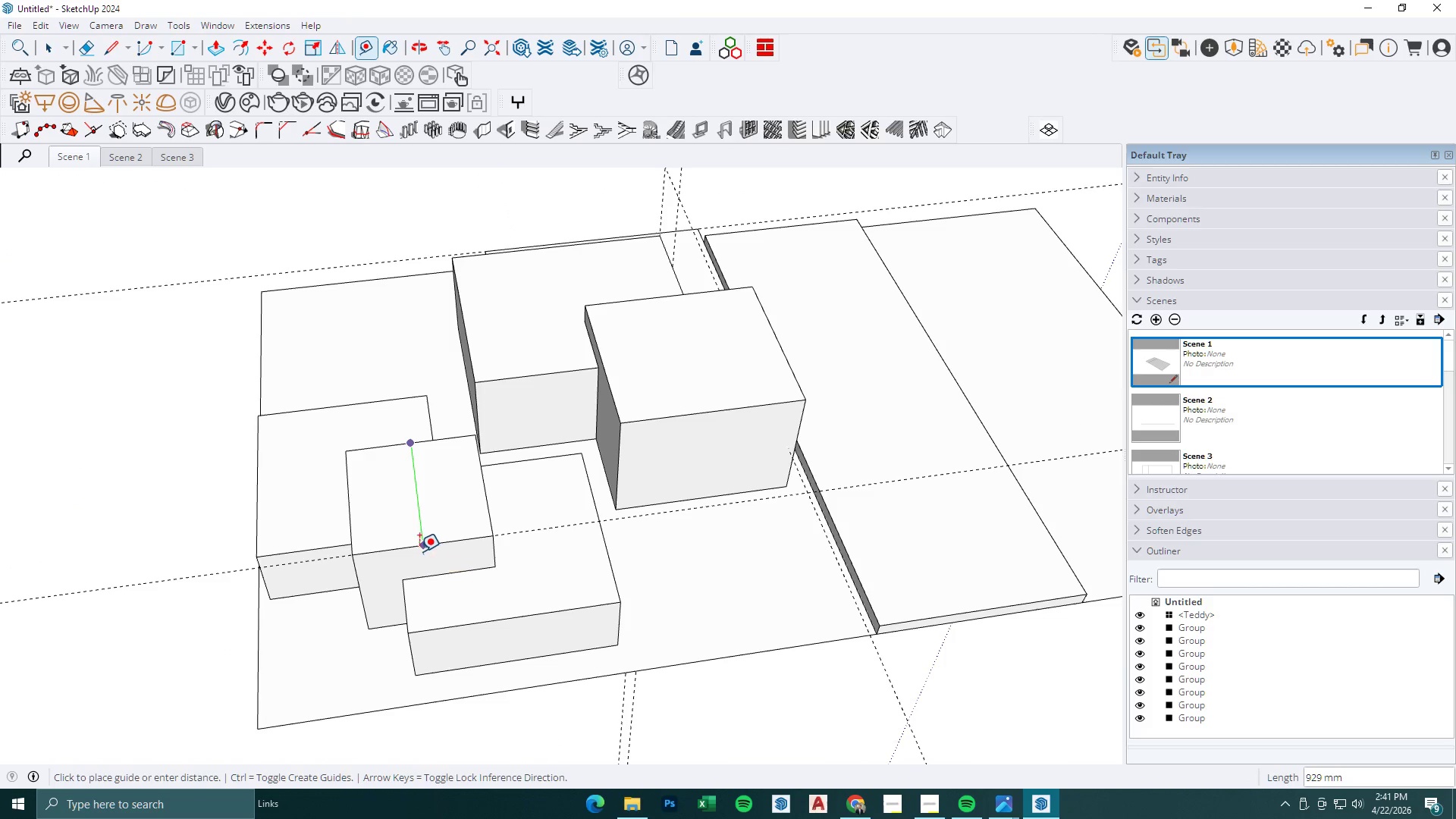 
key(Space)
 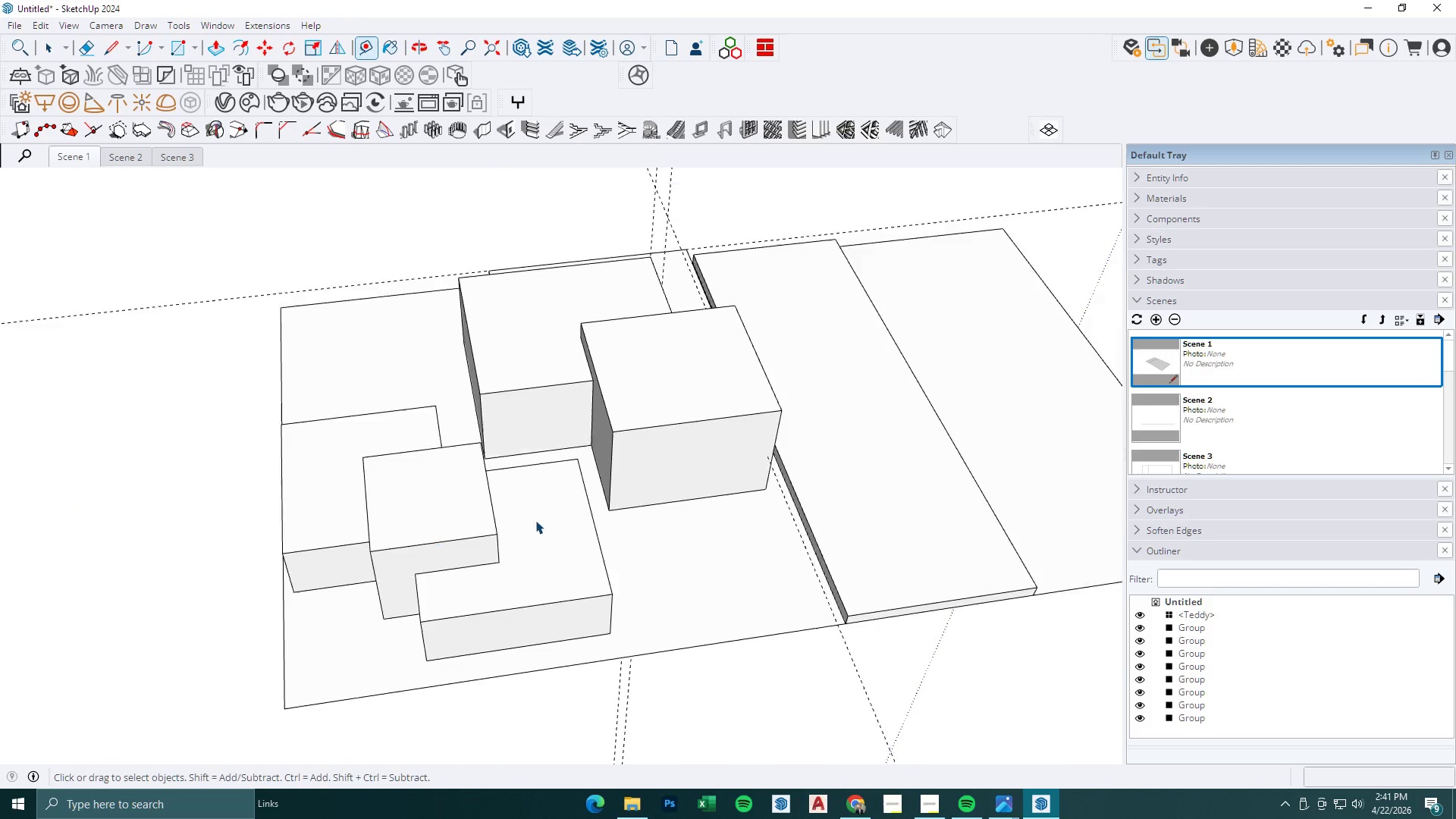 
scroll: coordinate [535, 521], scroll_direction: down, amount: 5.0
 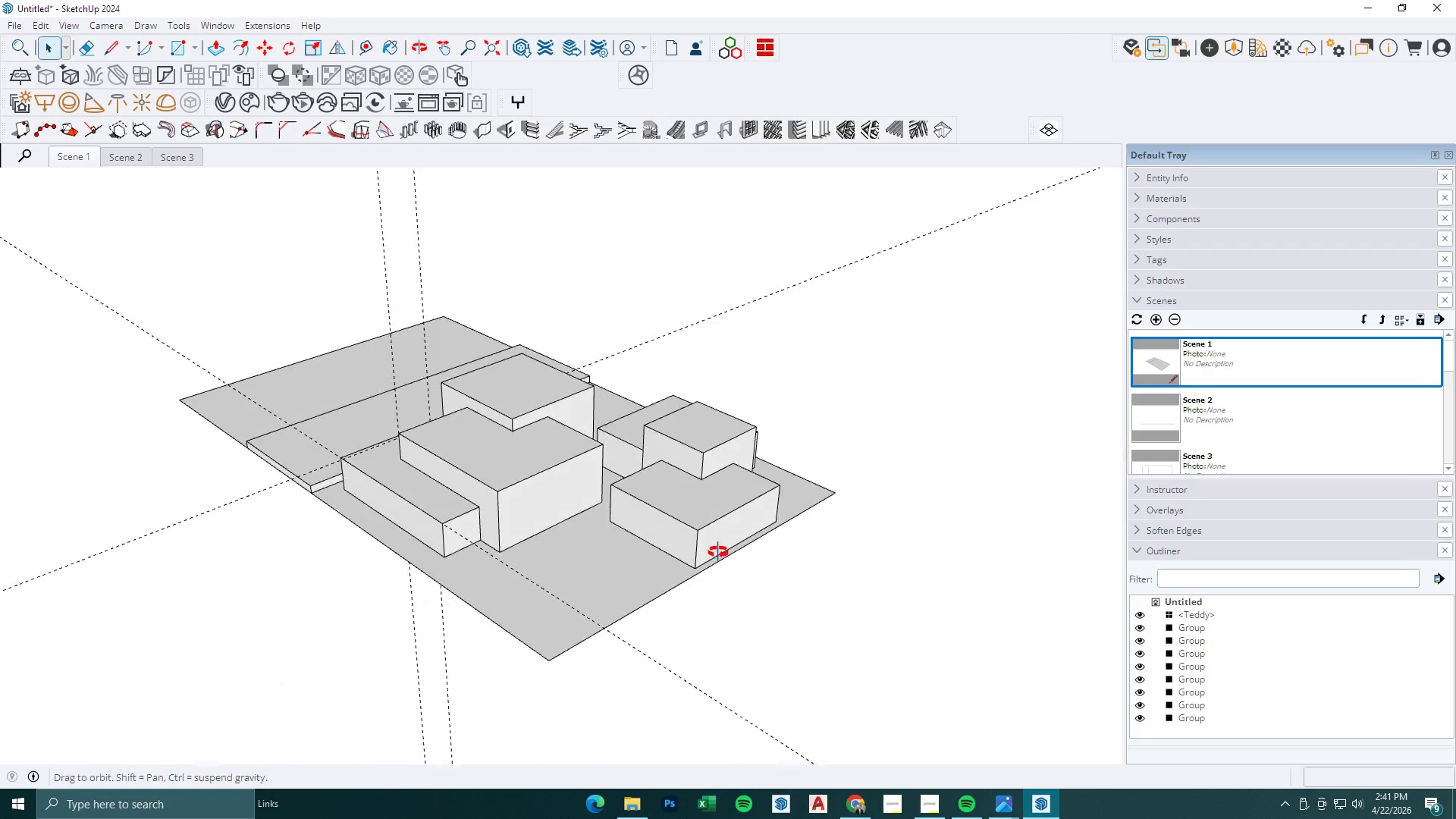 
key(Space)
 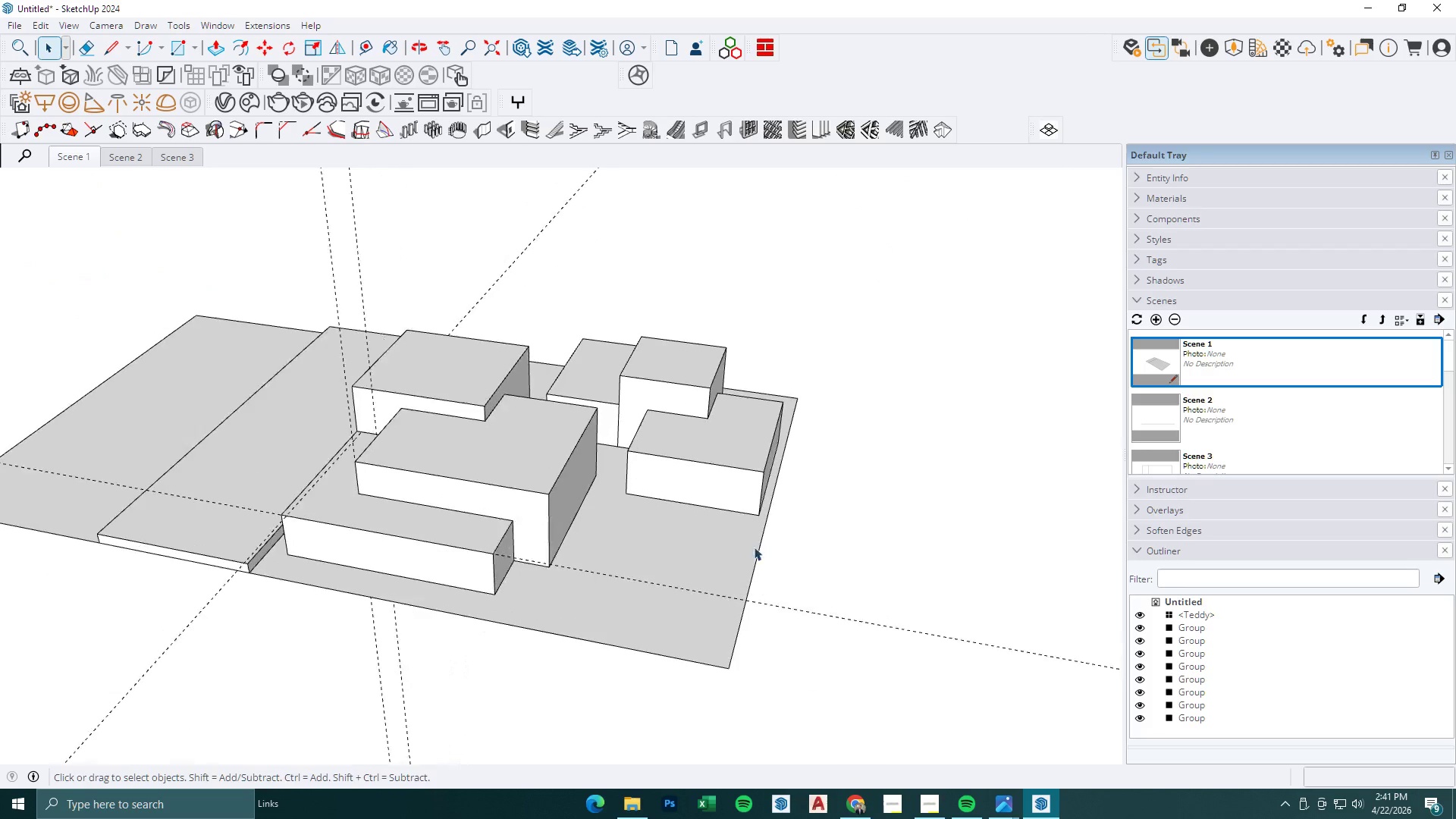 
key(Escape)
 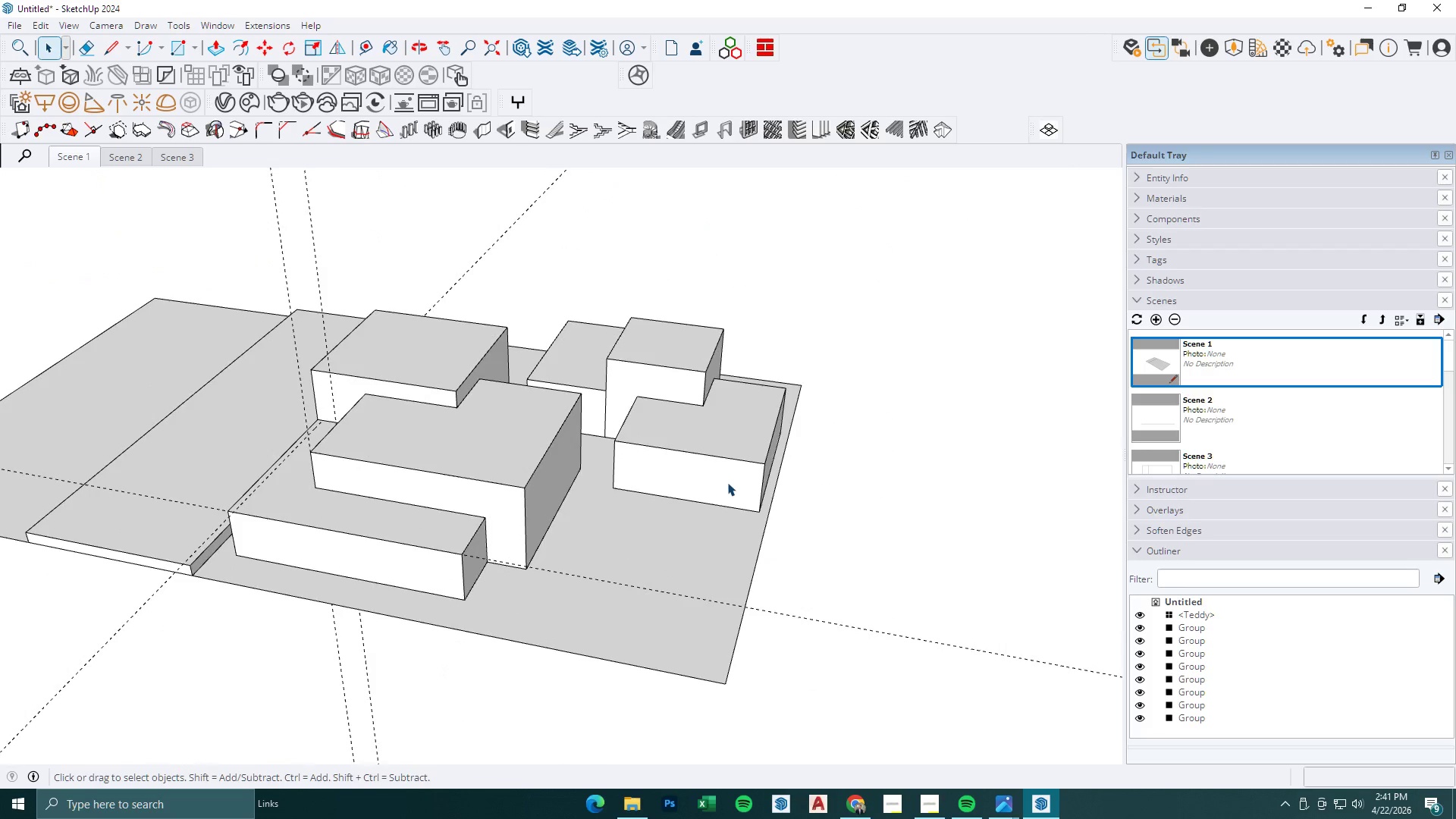 
double_click([727, 482])
 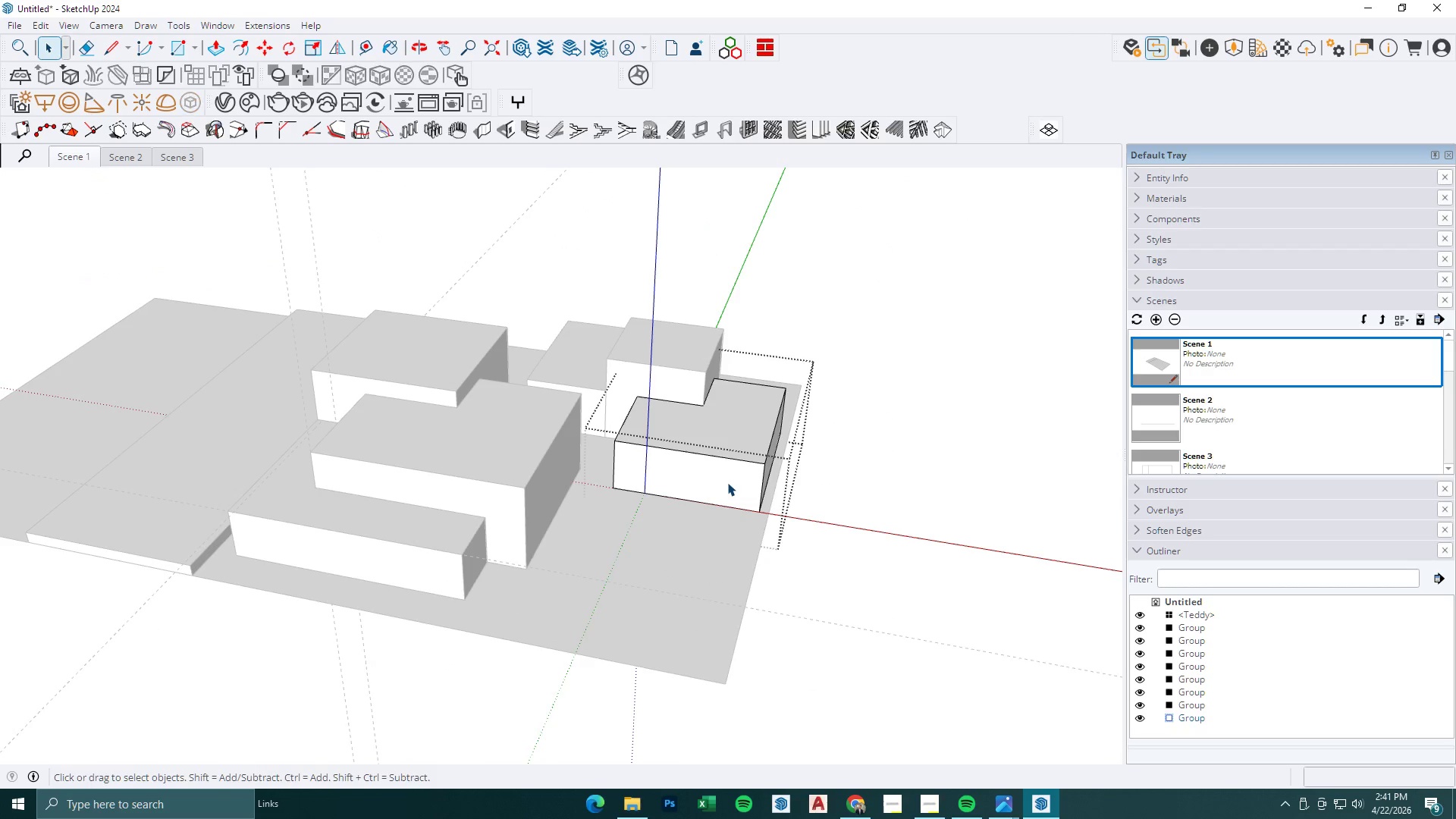 
scroll: coordinate [755, 548], scroll_direction: up, amount: 3.0
 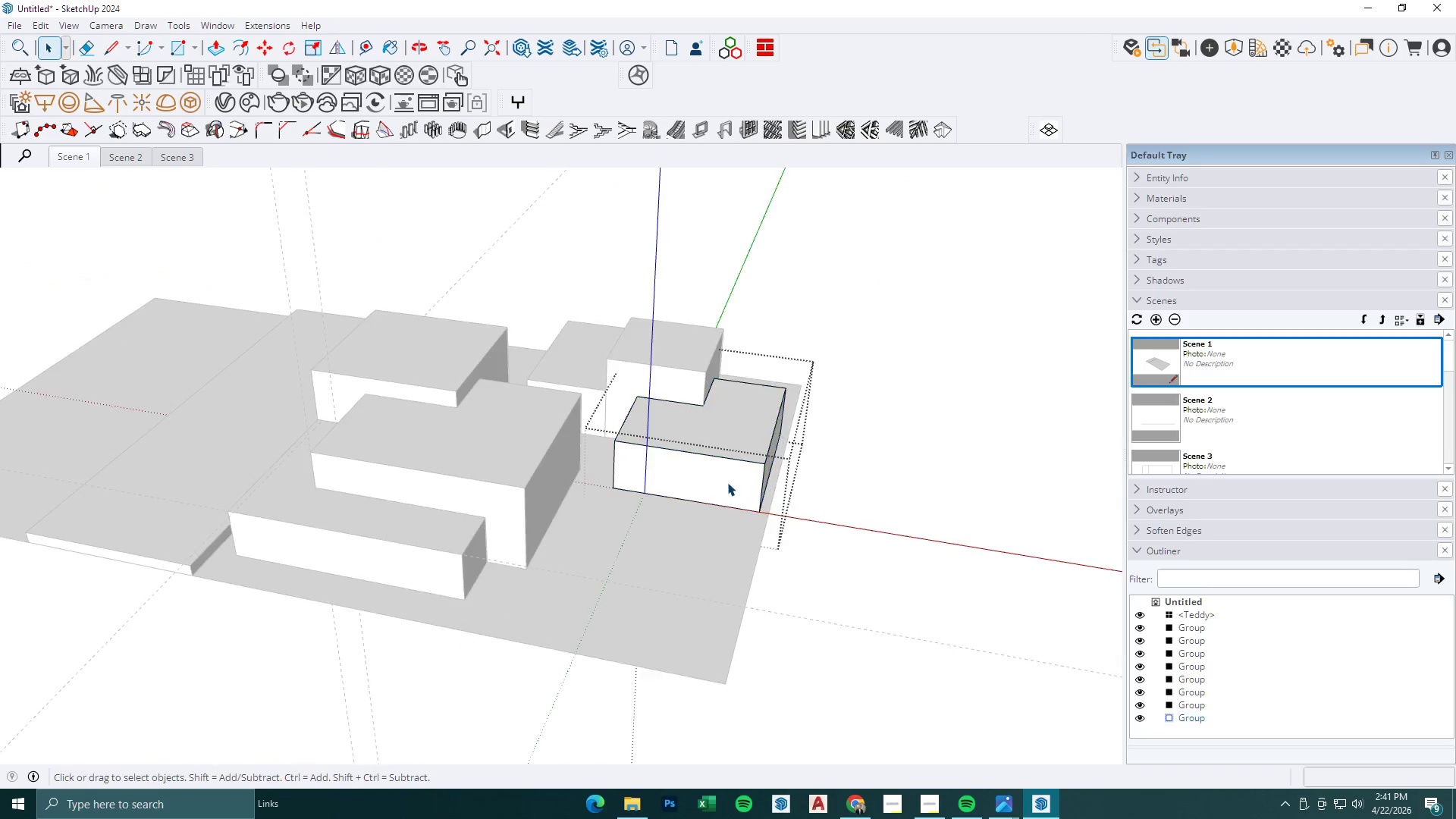 
key(P)
 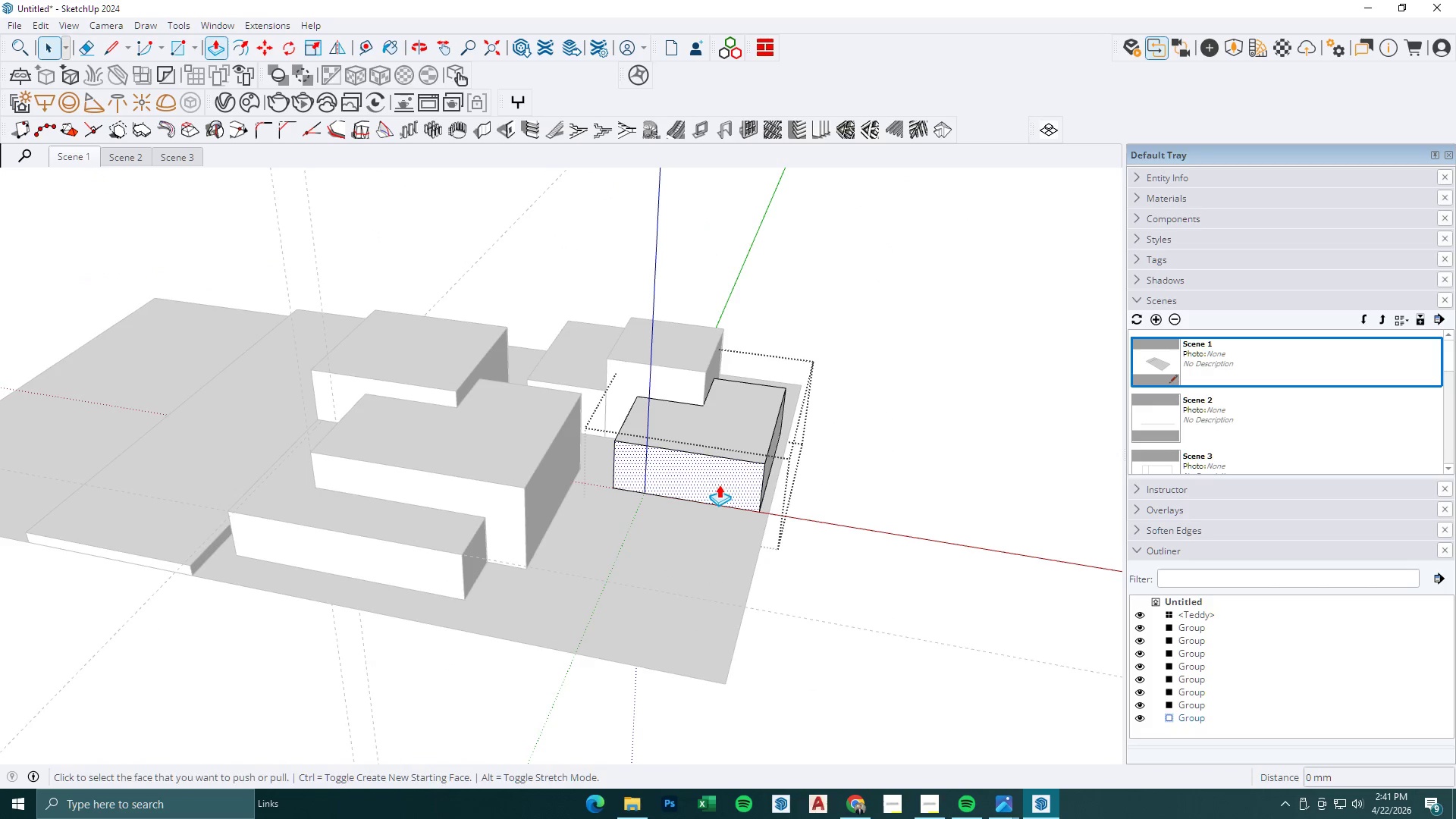 
left_click([719, 478])
 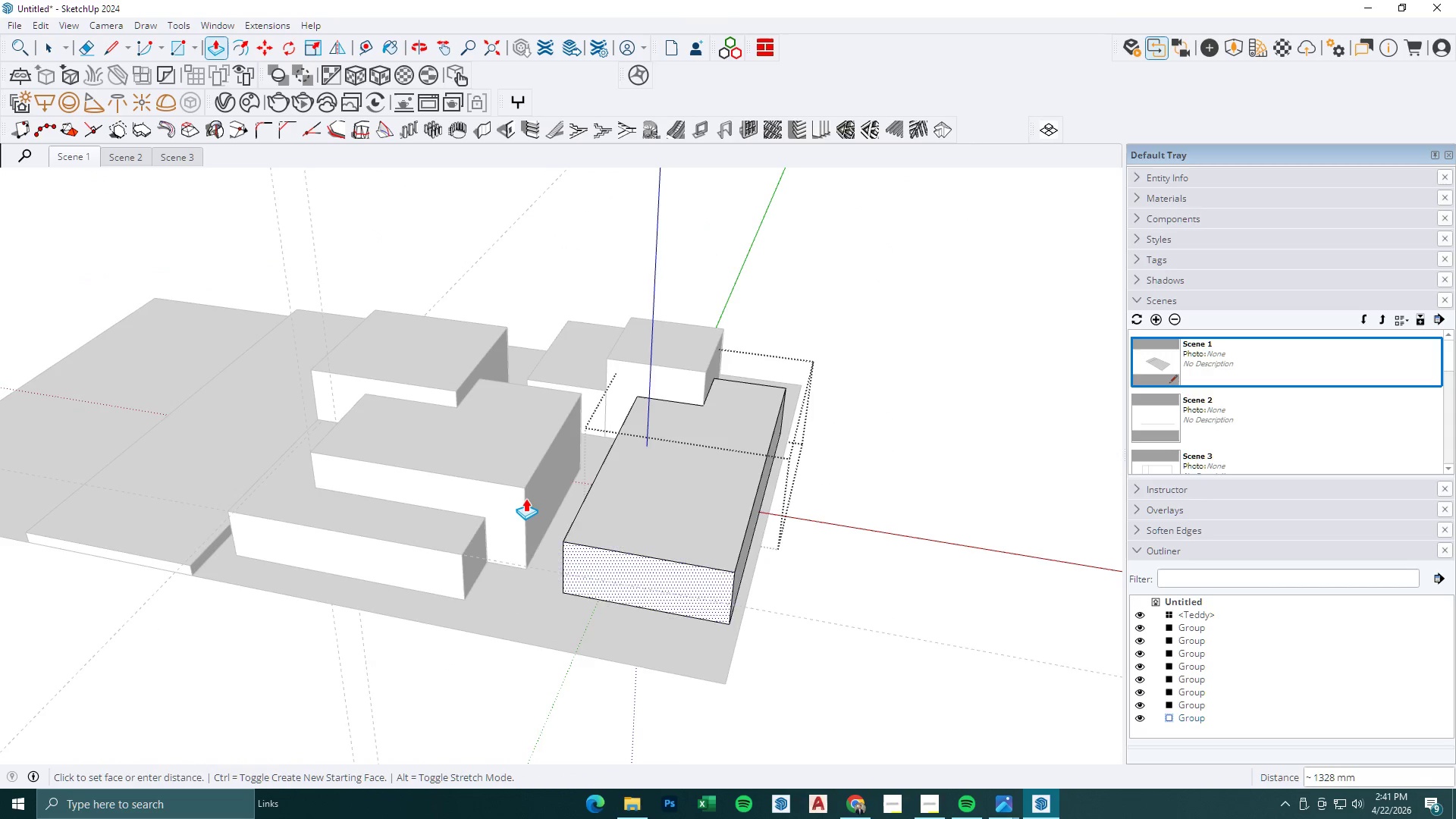 
left_click([526, 498])
 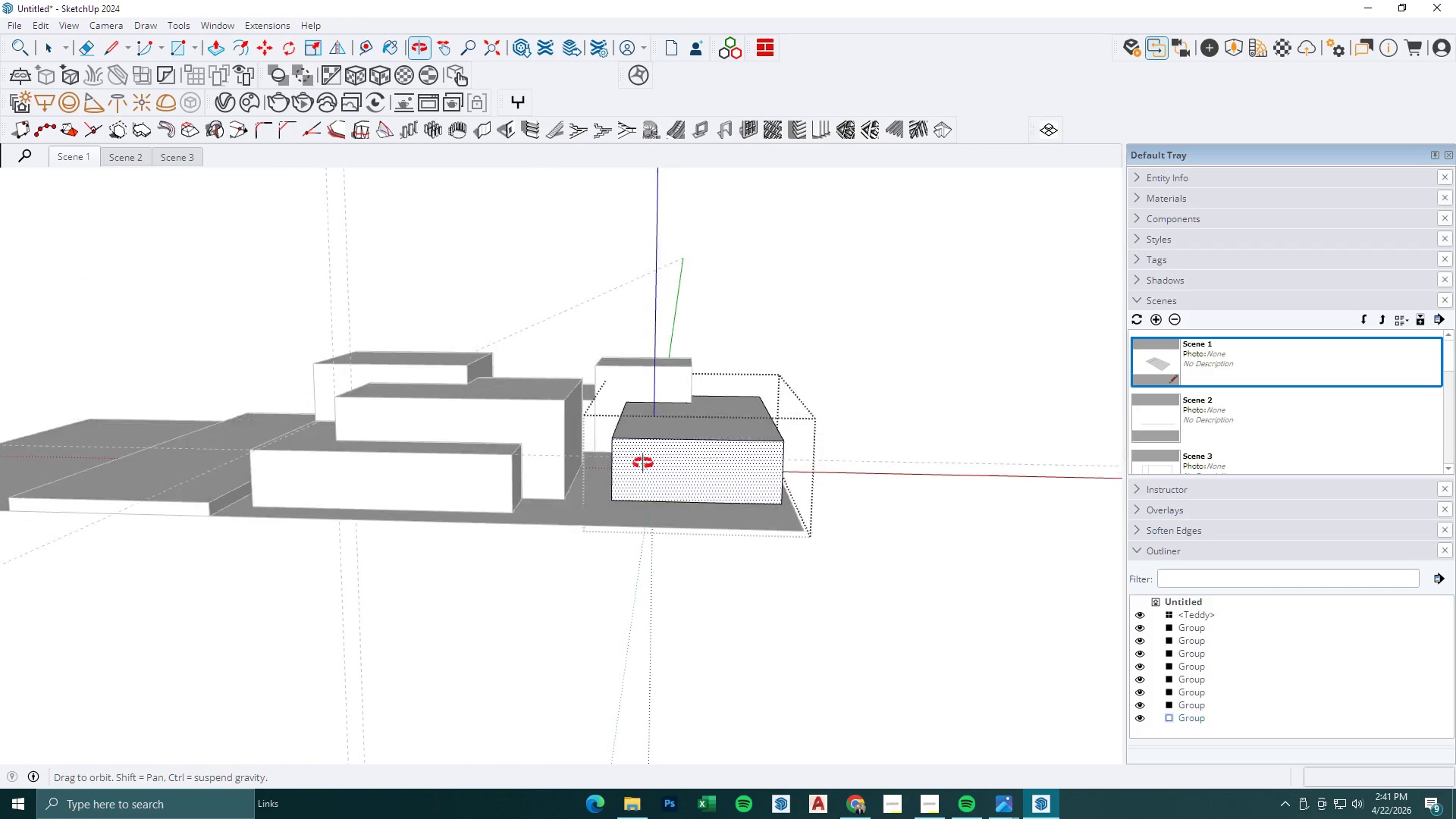 
scroll: coordinate [648, 588], scroll_direction: down, amount: 6.0
 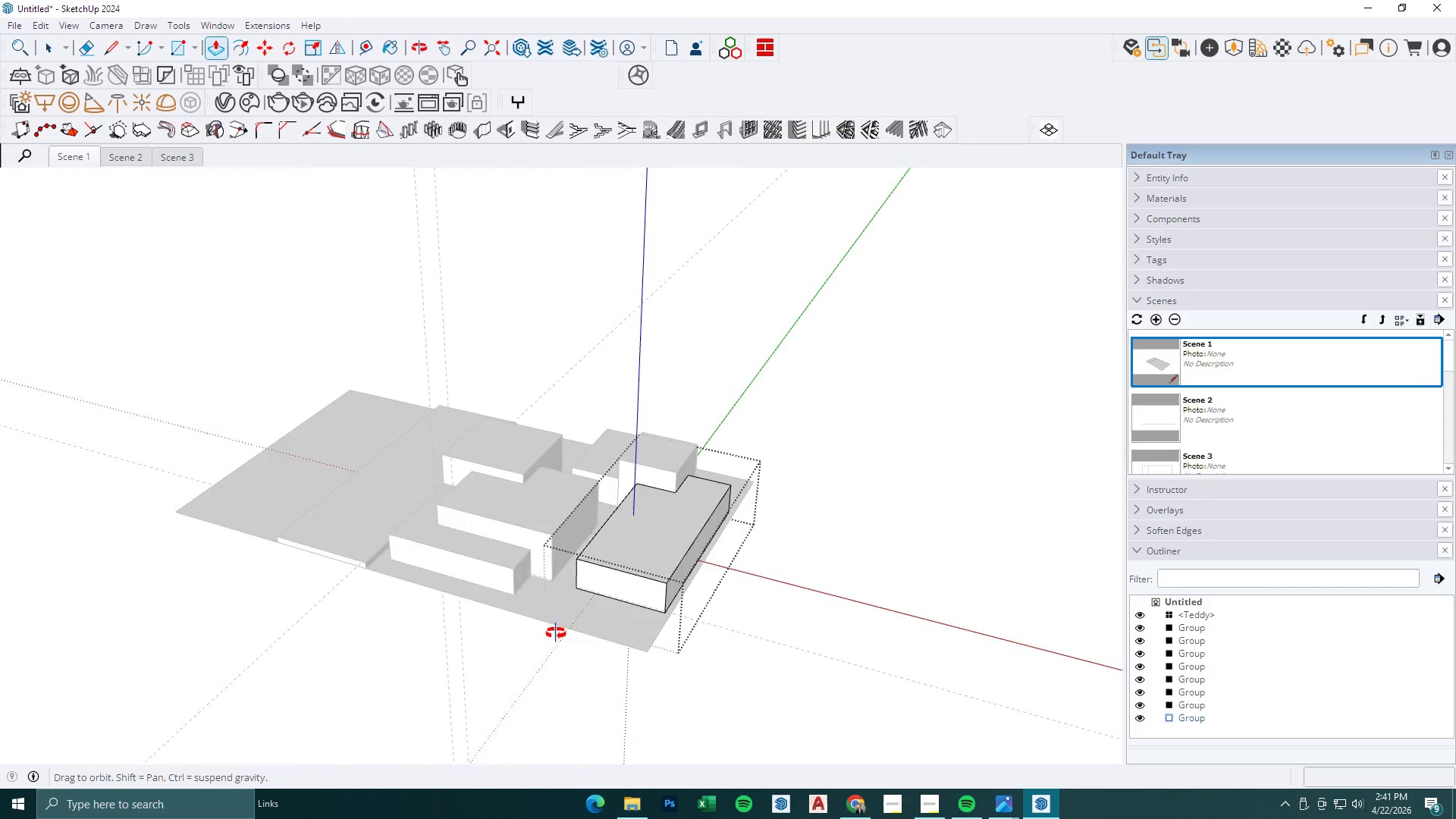 
key(Space)
 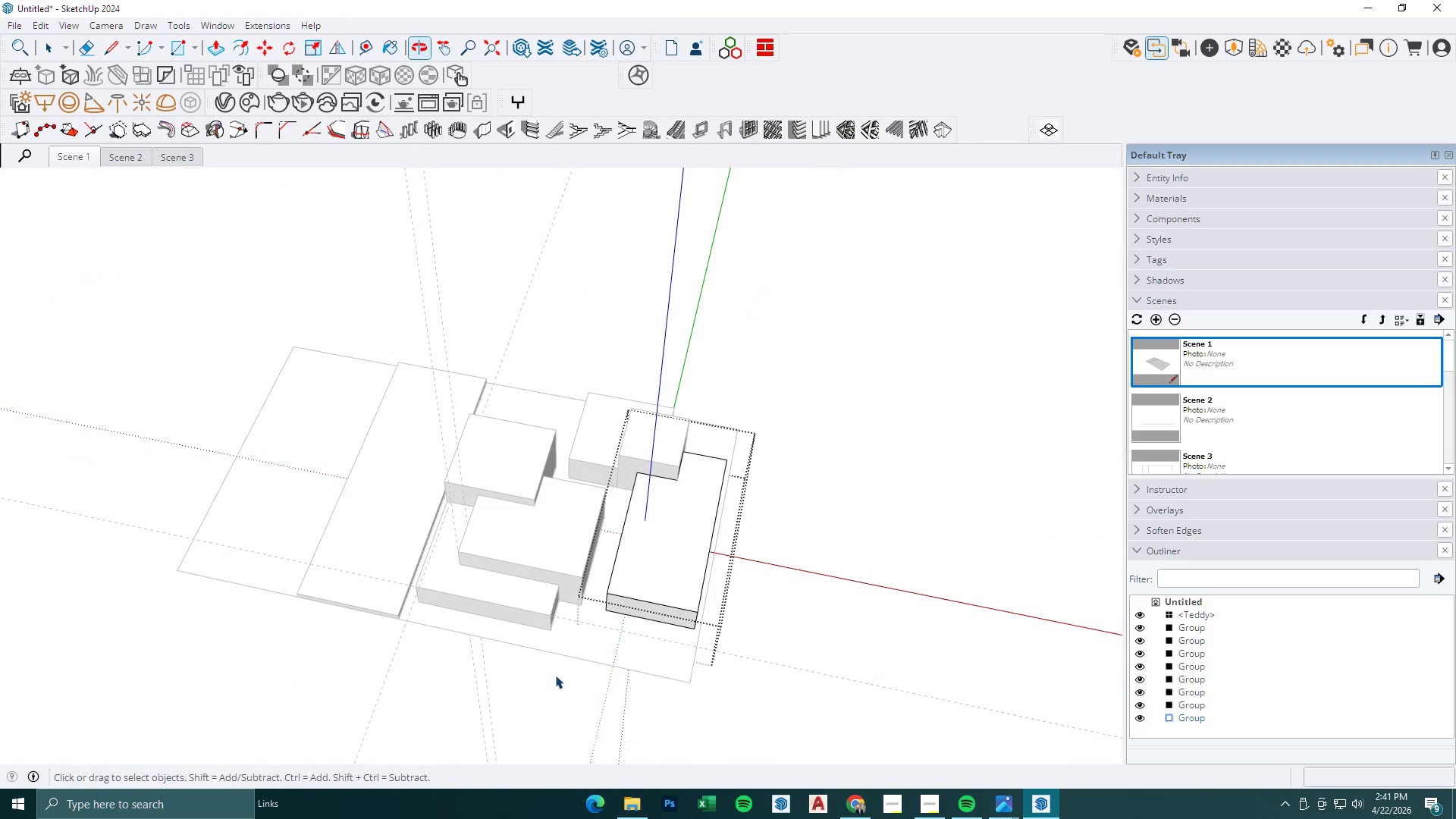 
key(Escape)
 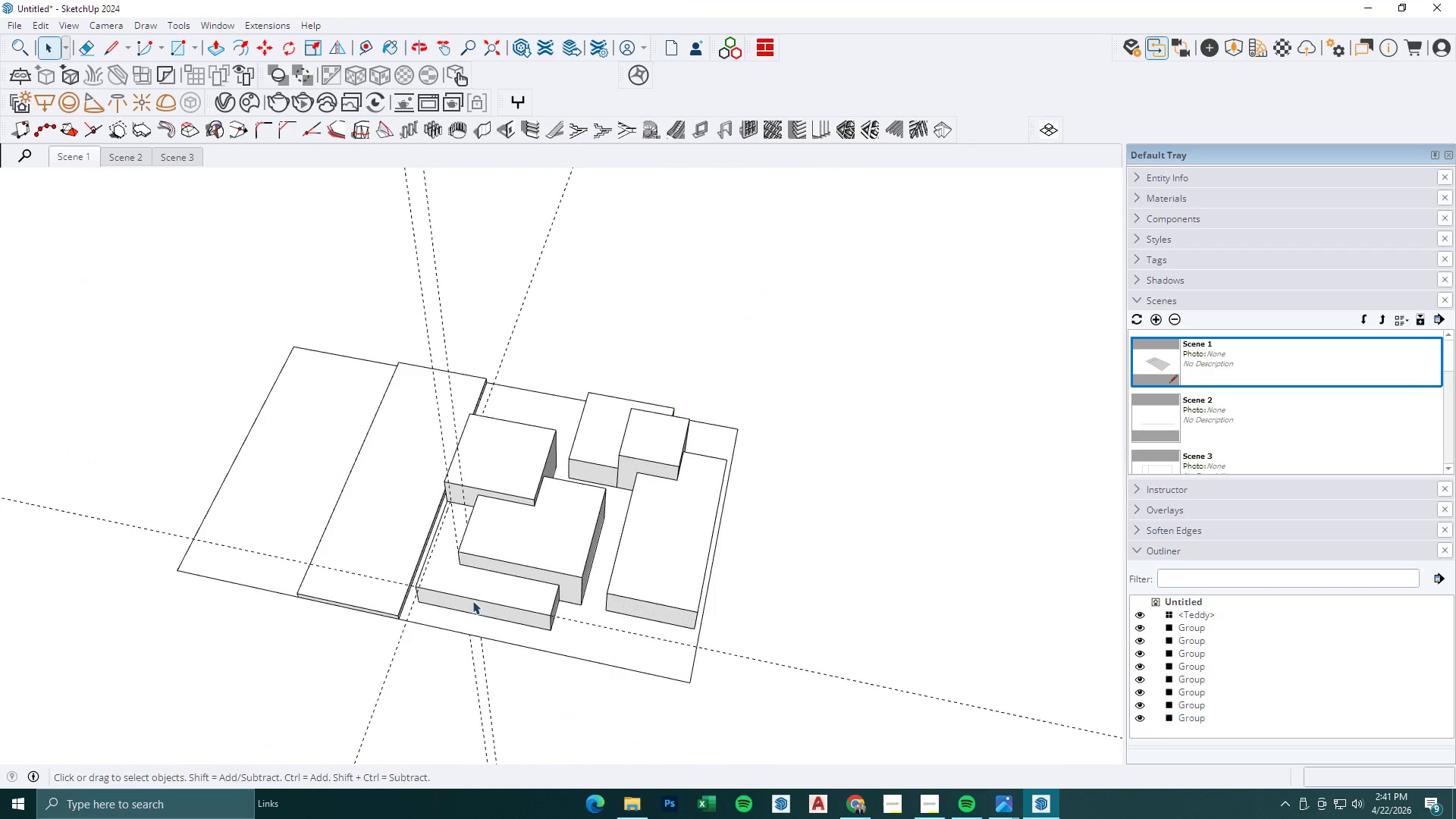 
key(Escape)
 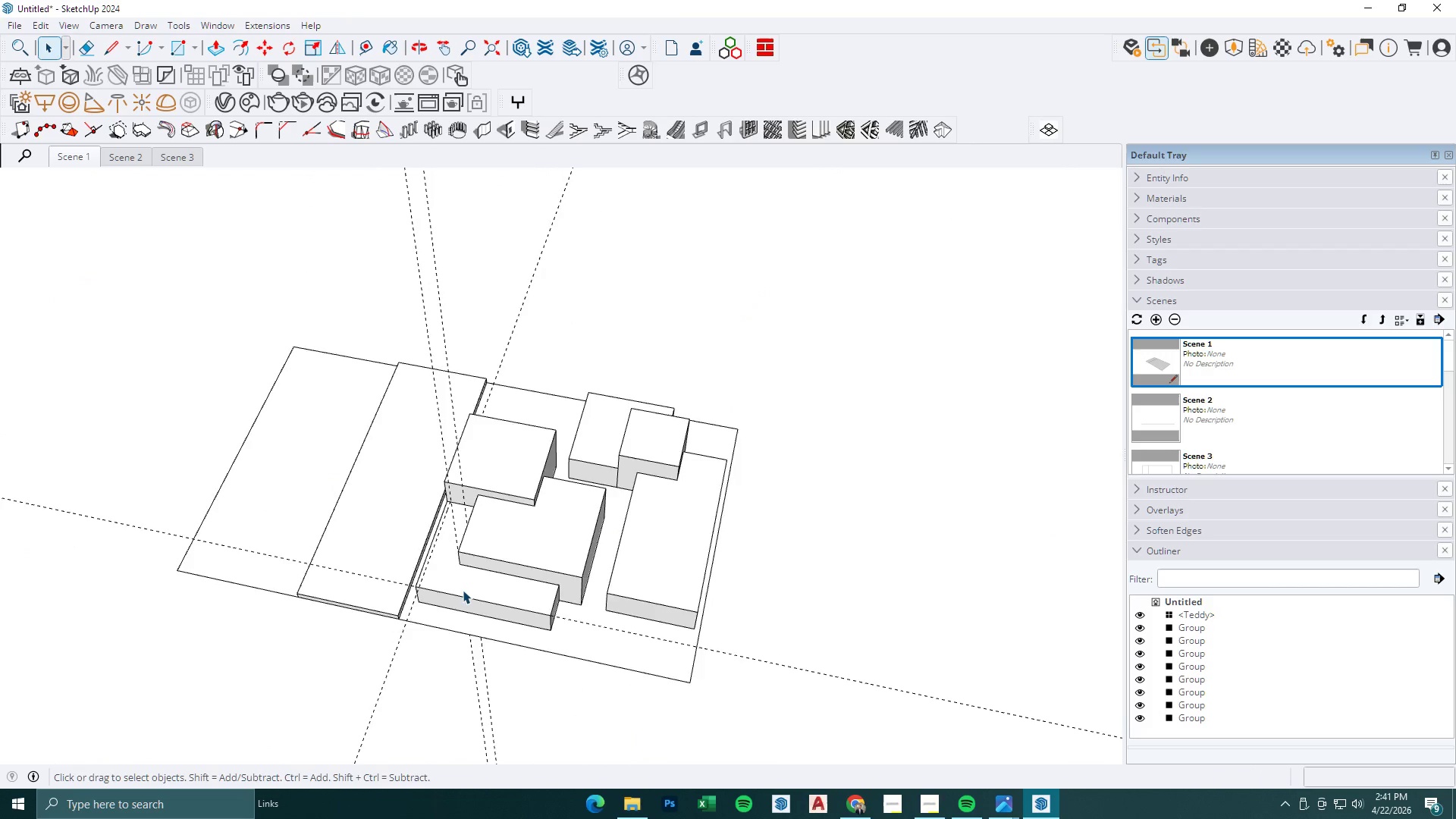 
scroll: coordinate [863, 560], scroll_direction: up, amount: 6.0
 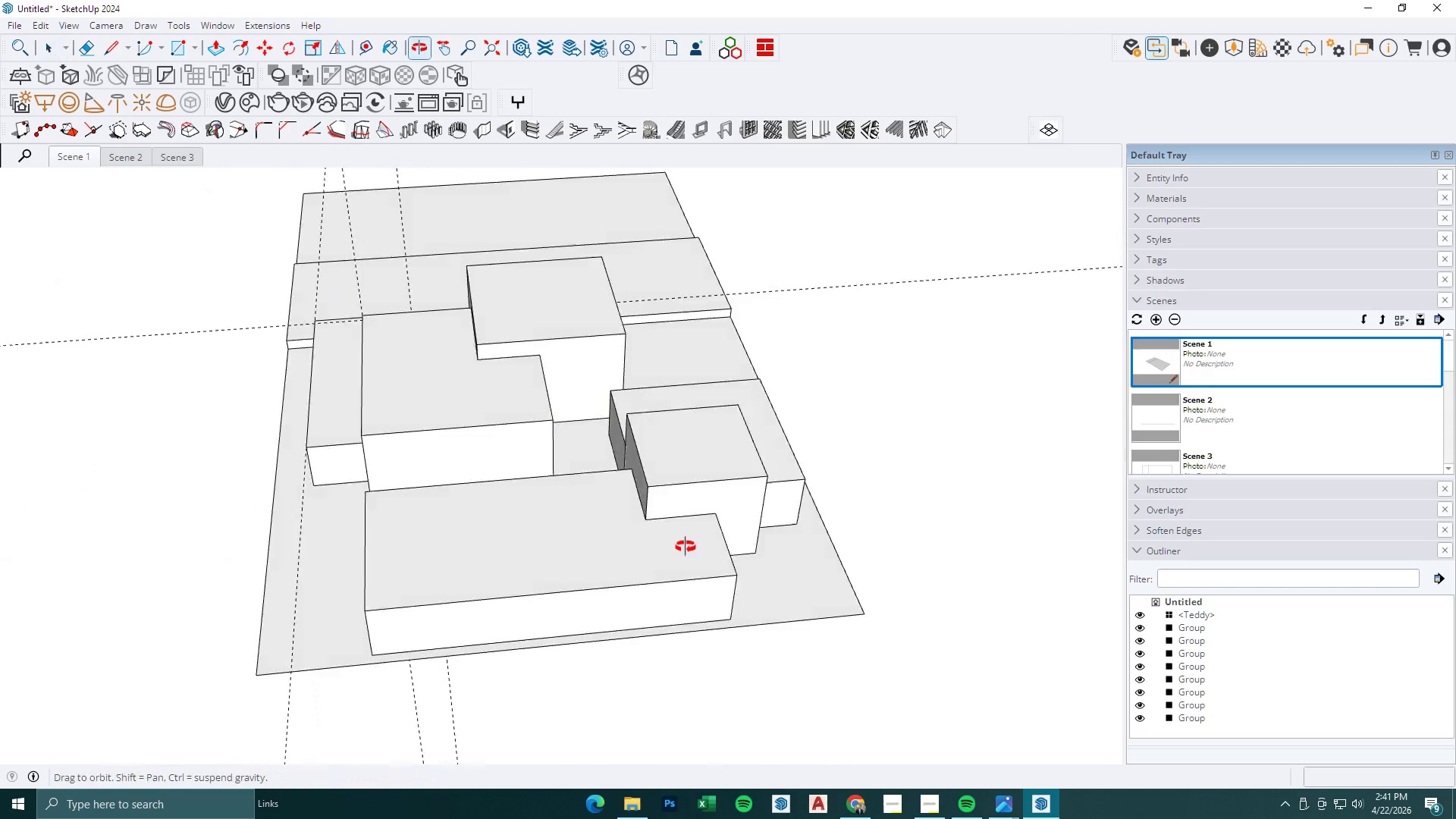 
key(Space)
 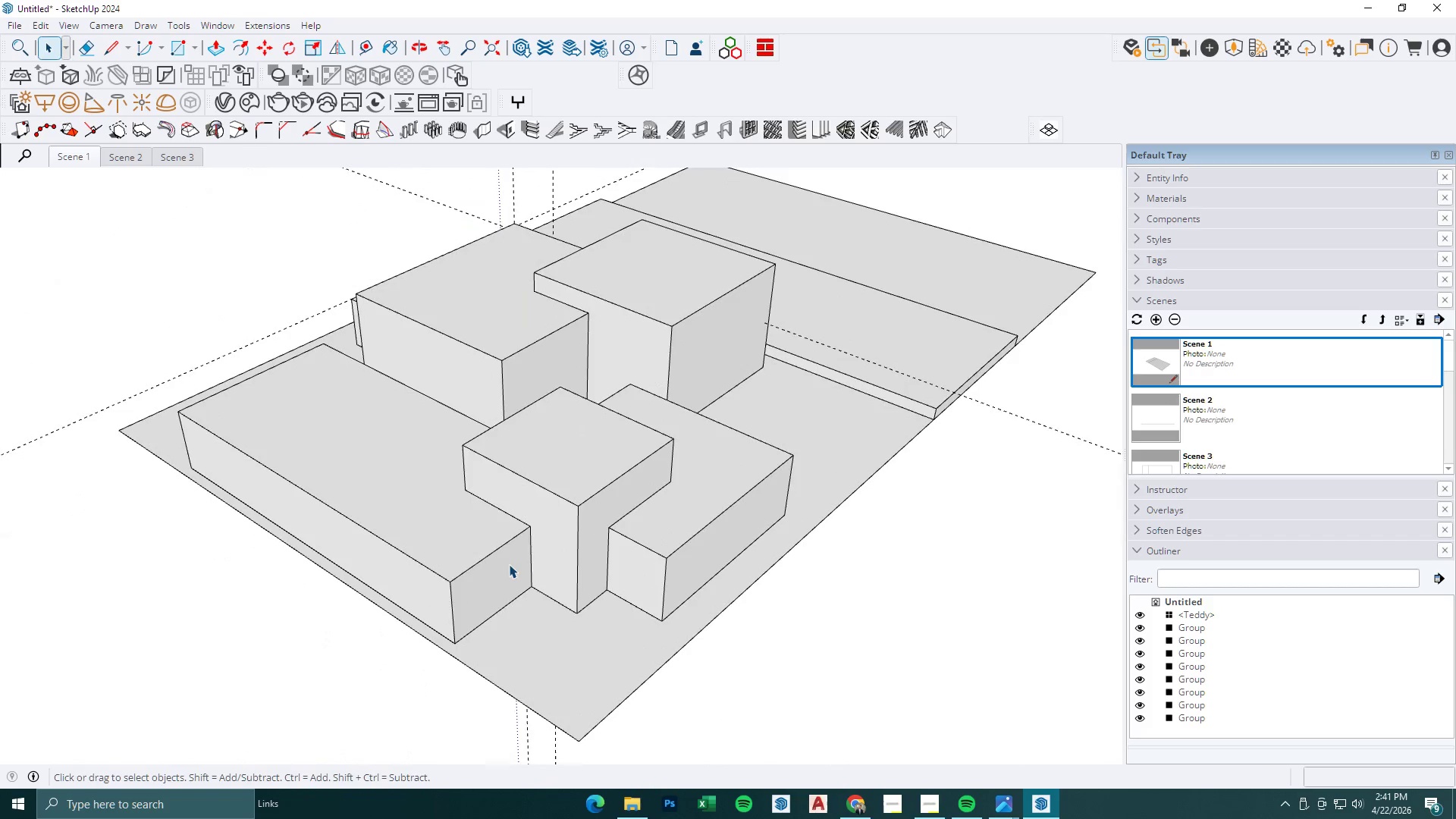 
left_click([509, 564])
 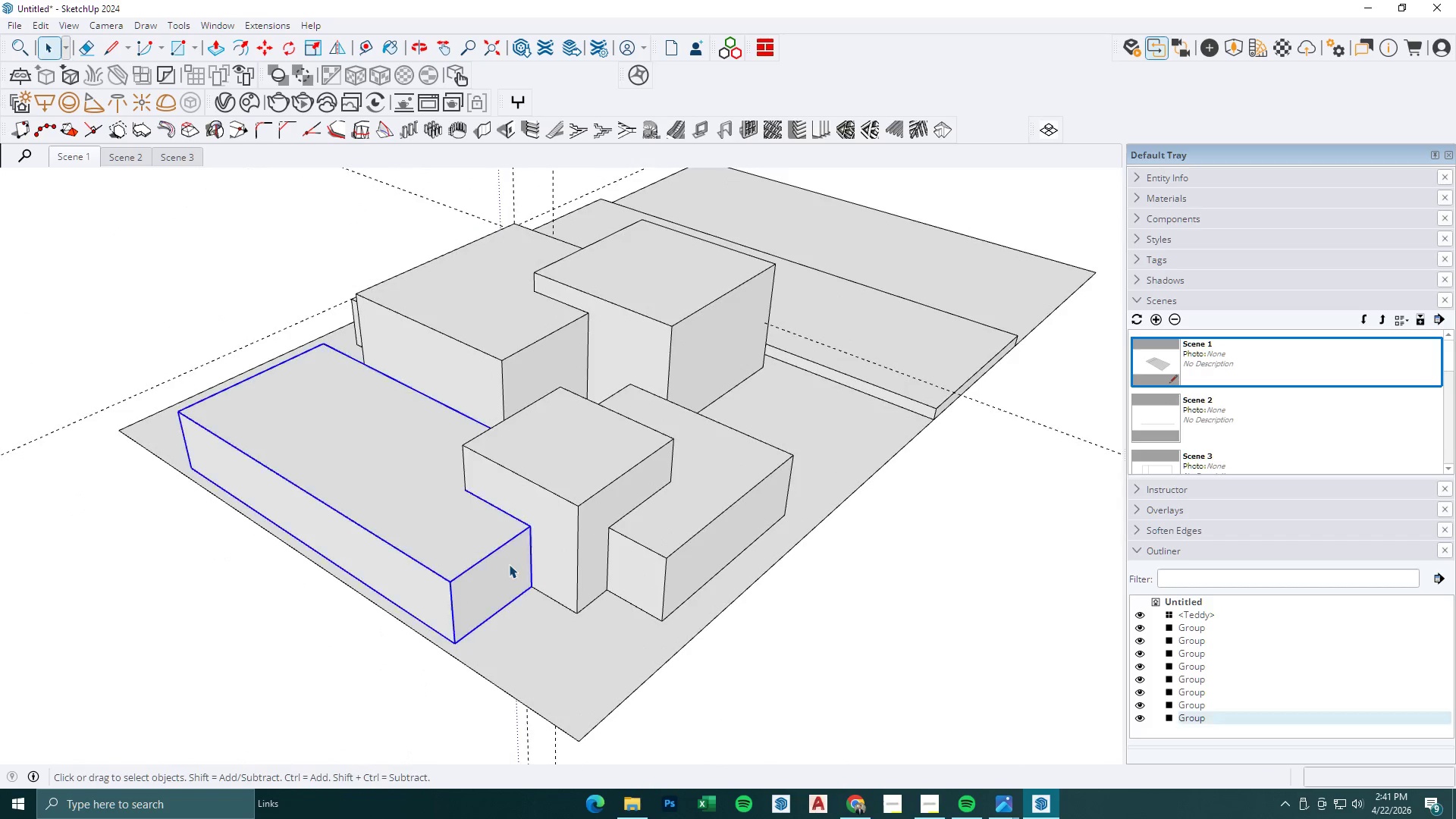 
double_click([509, 564])
 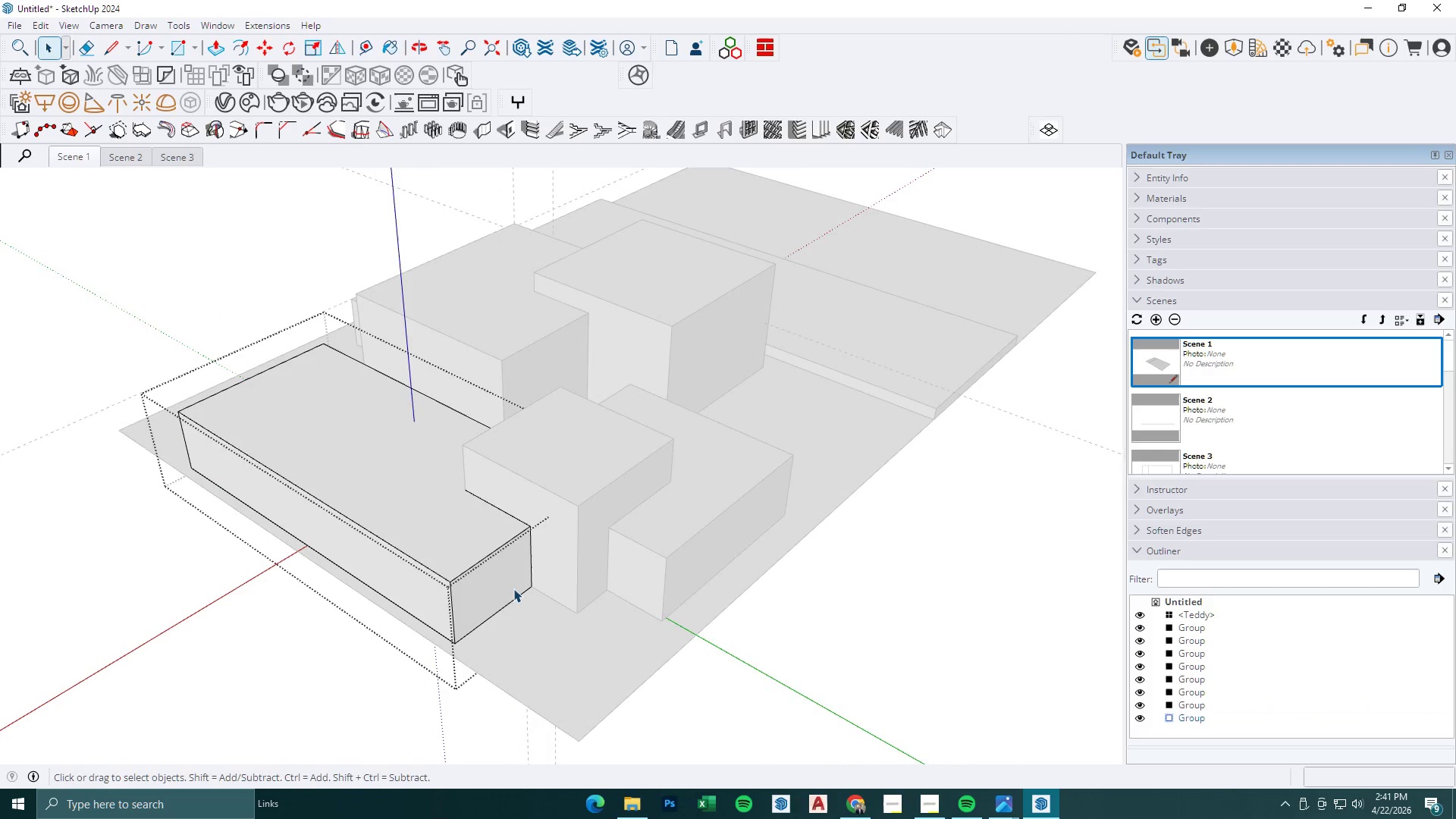 
scroll: coordinate [526, 558], scroll_direction: up, amount: 2.0
 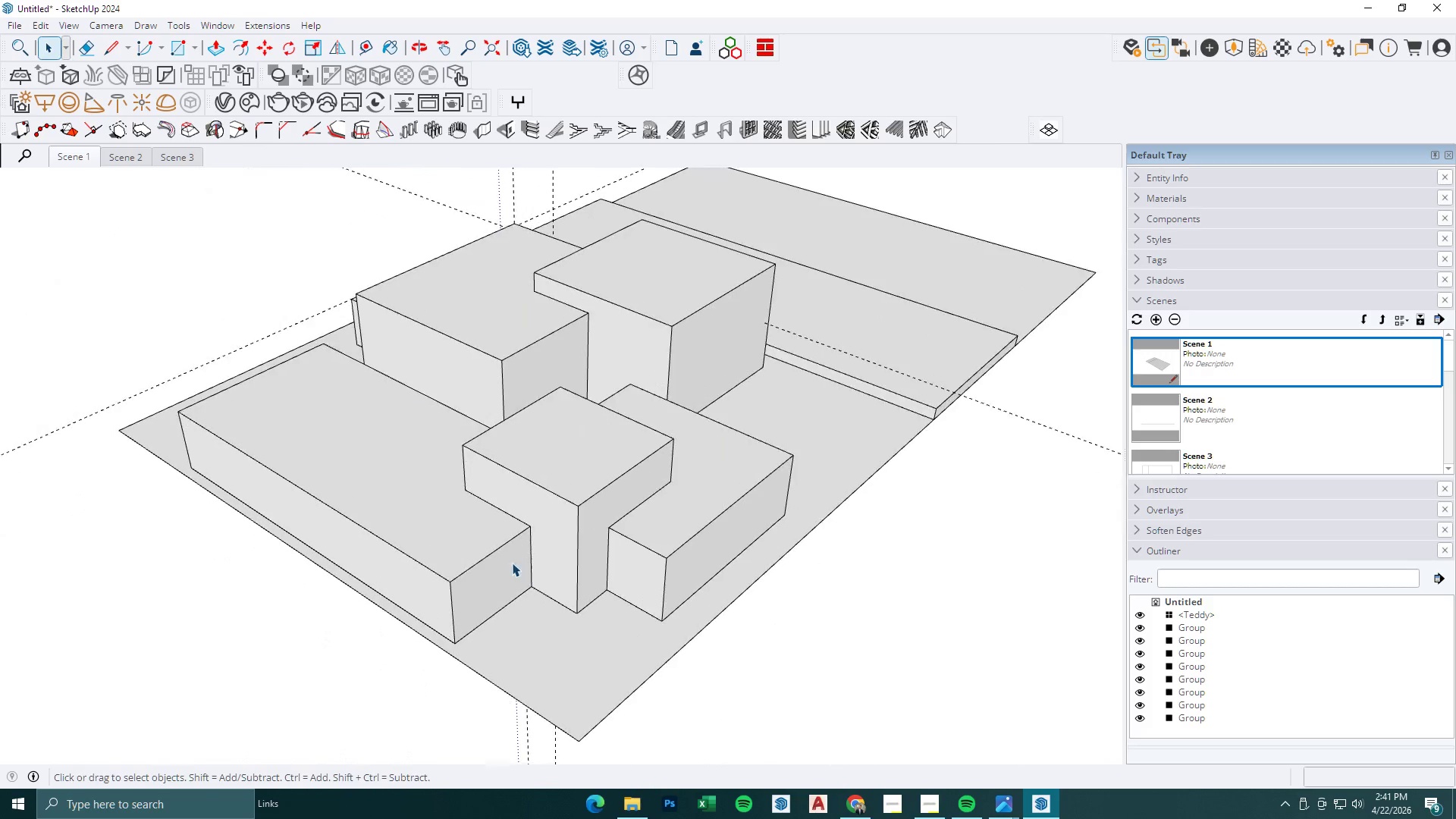 
key(BracketLeft)
 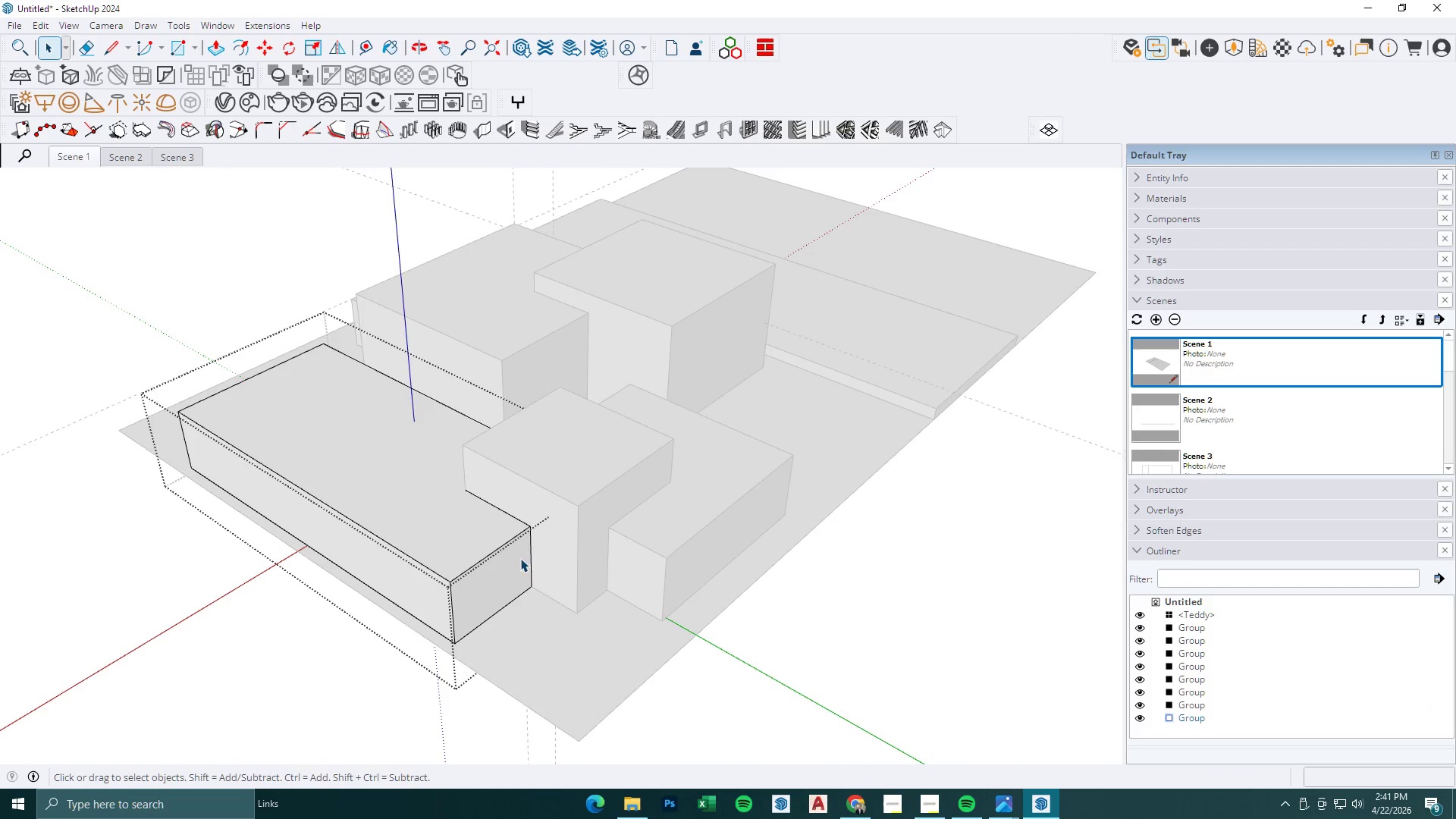 
key(P)
 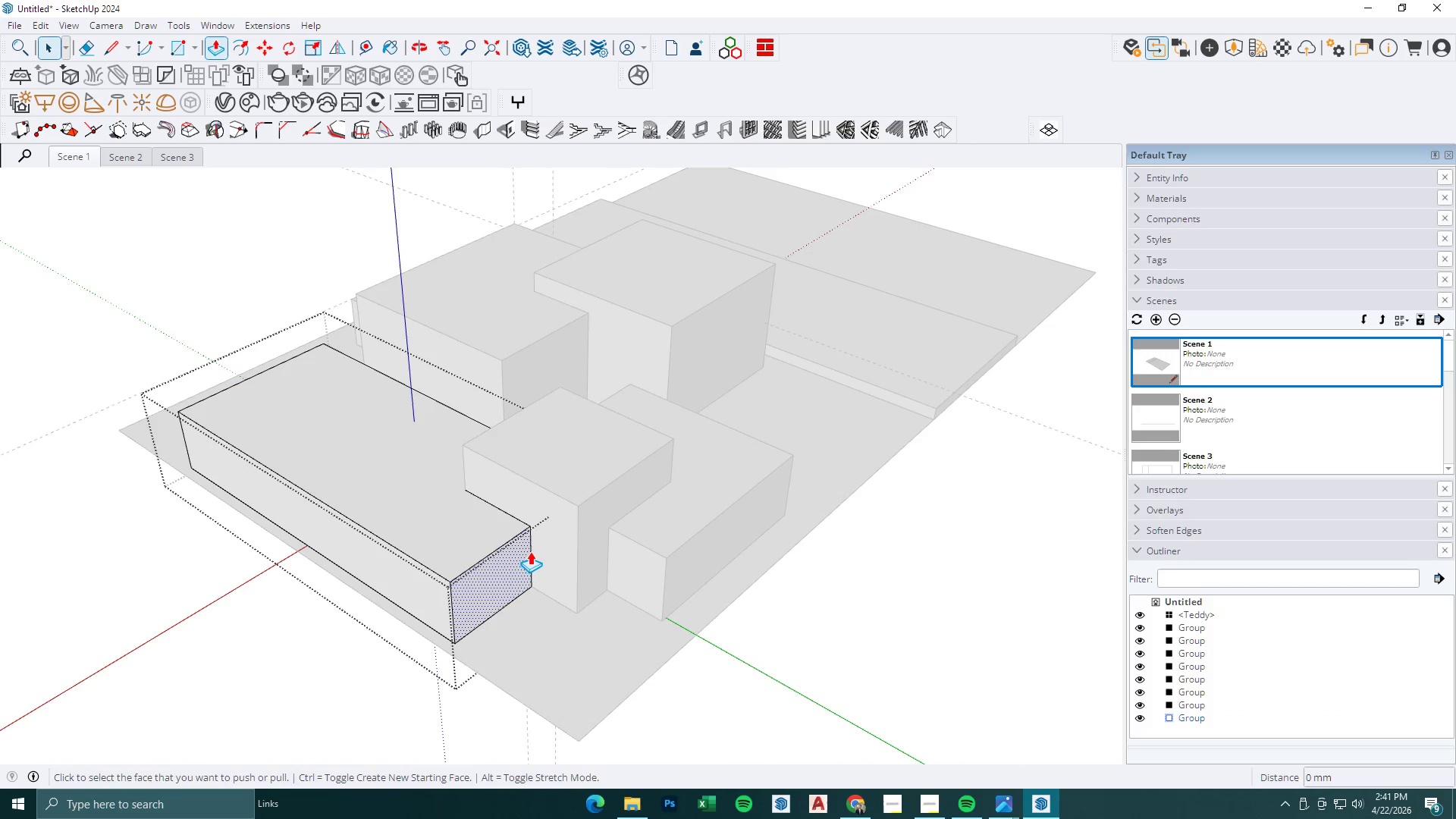 
left_click([530, 551])
 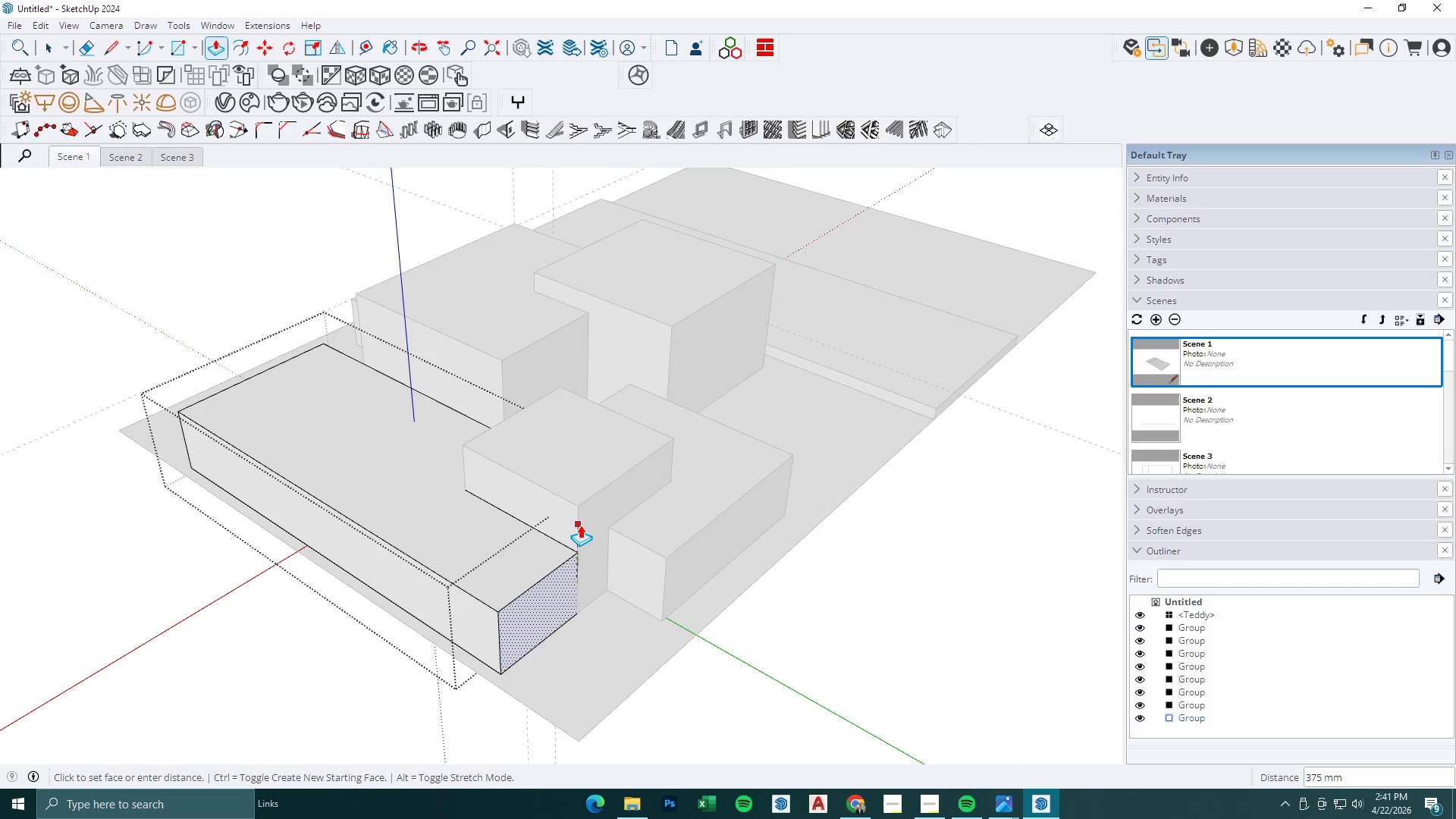 
left_click([580, 525])
 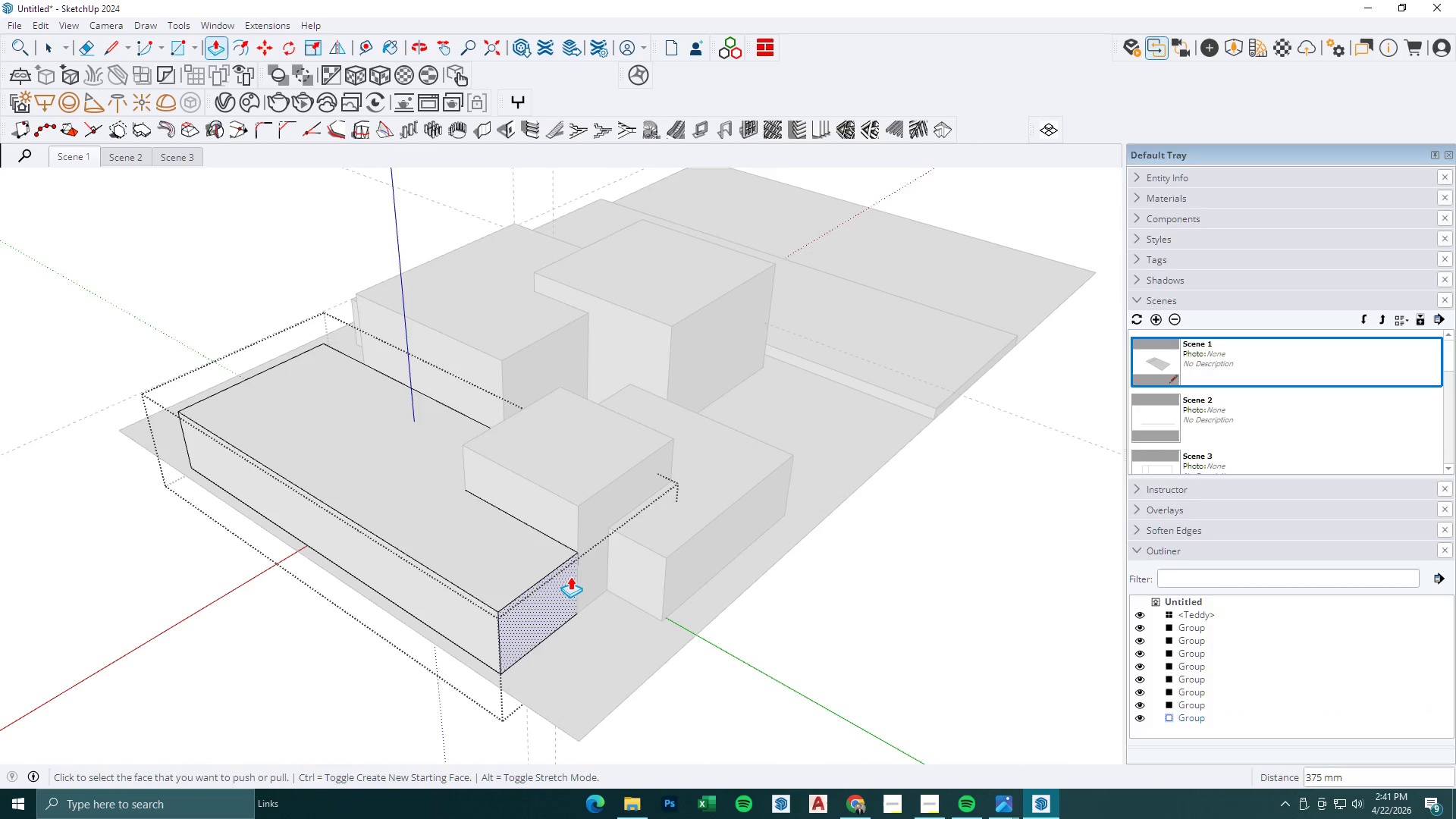 
key(Space)
 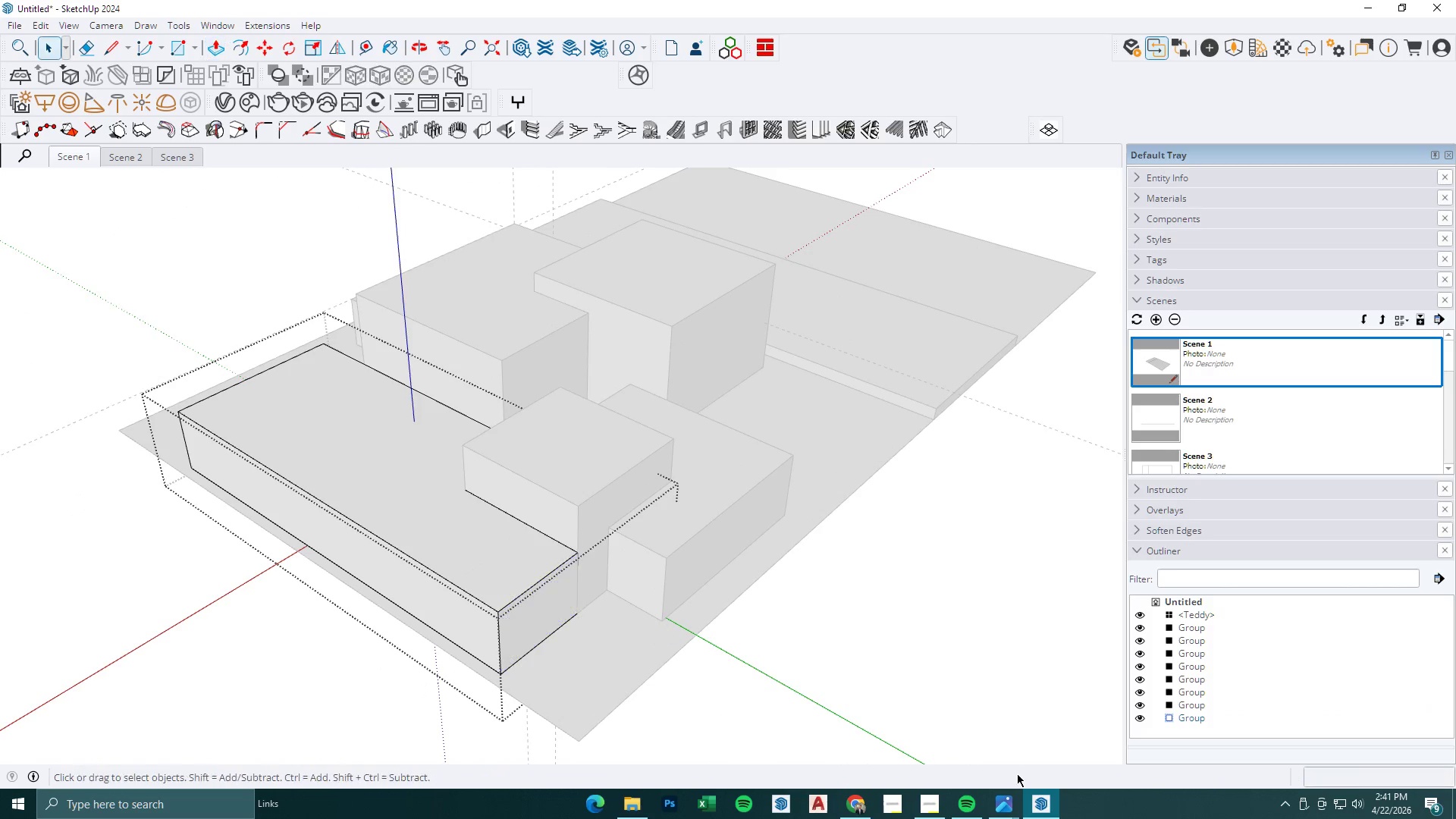 
key(Escape)
 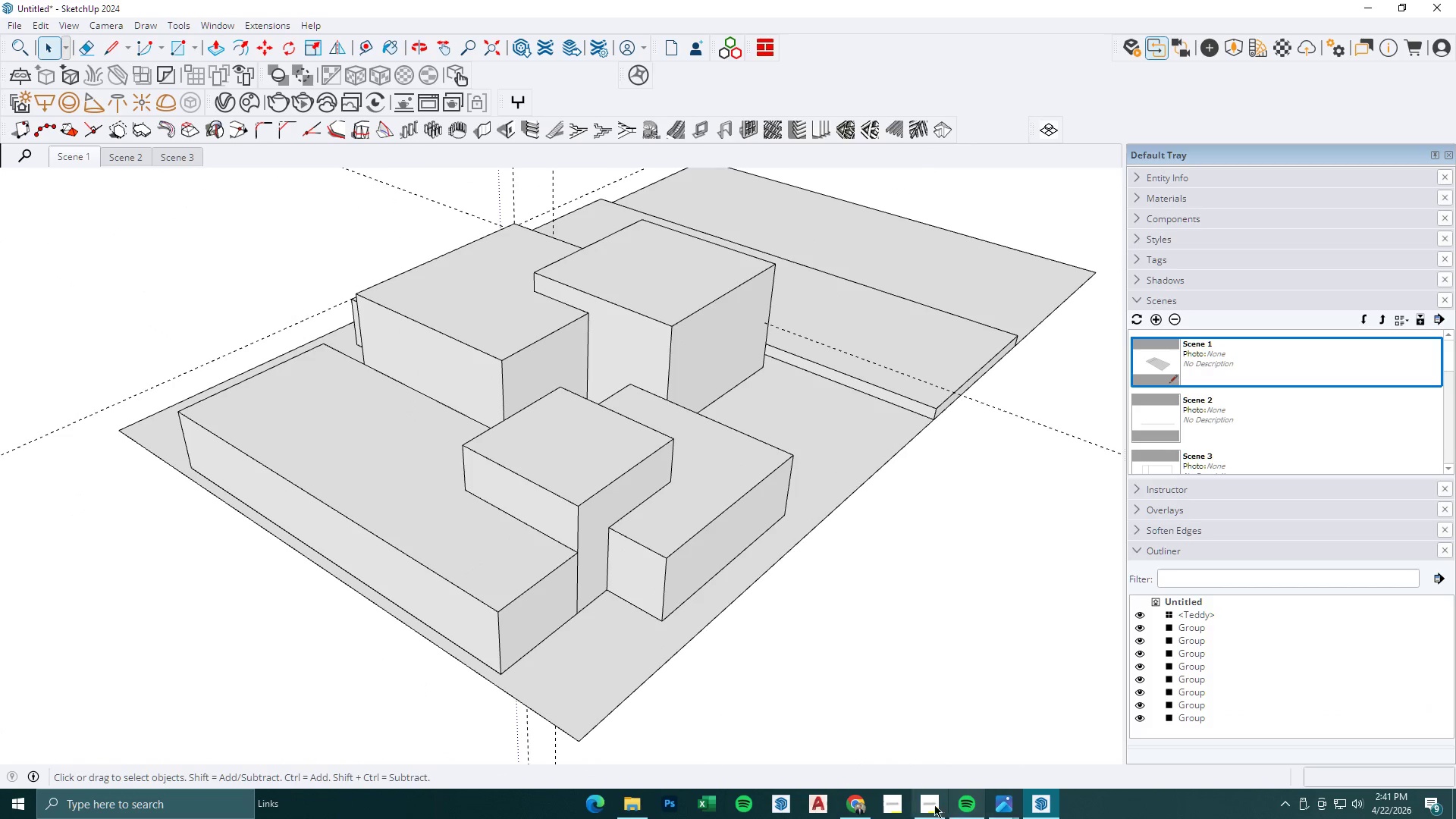 
left_click([863, 803])
 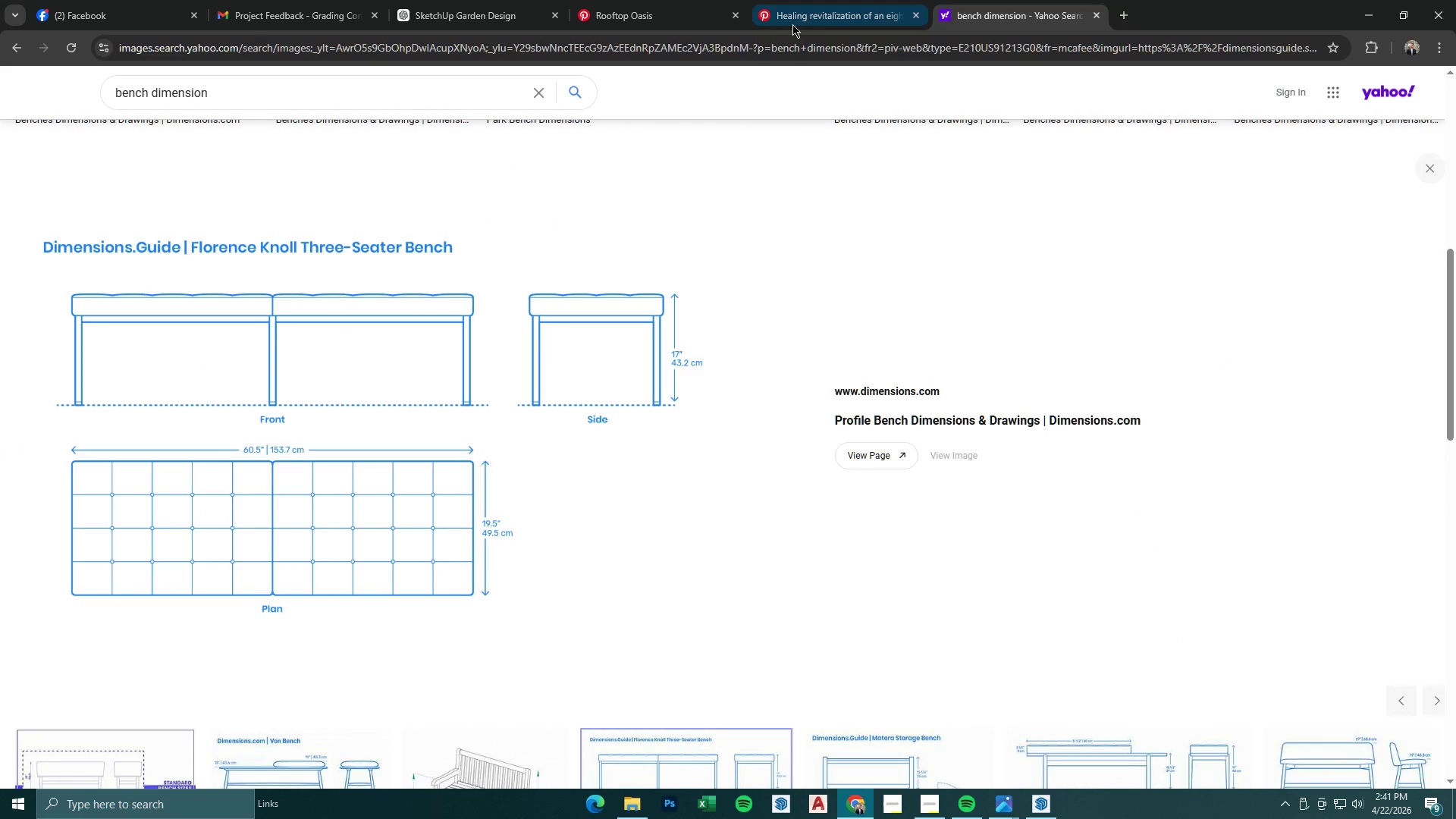 
left_click([807, 15])
 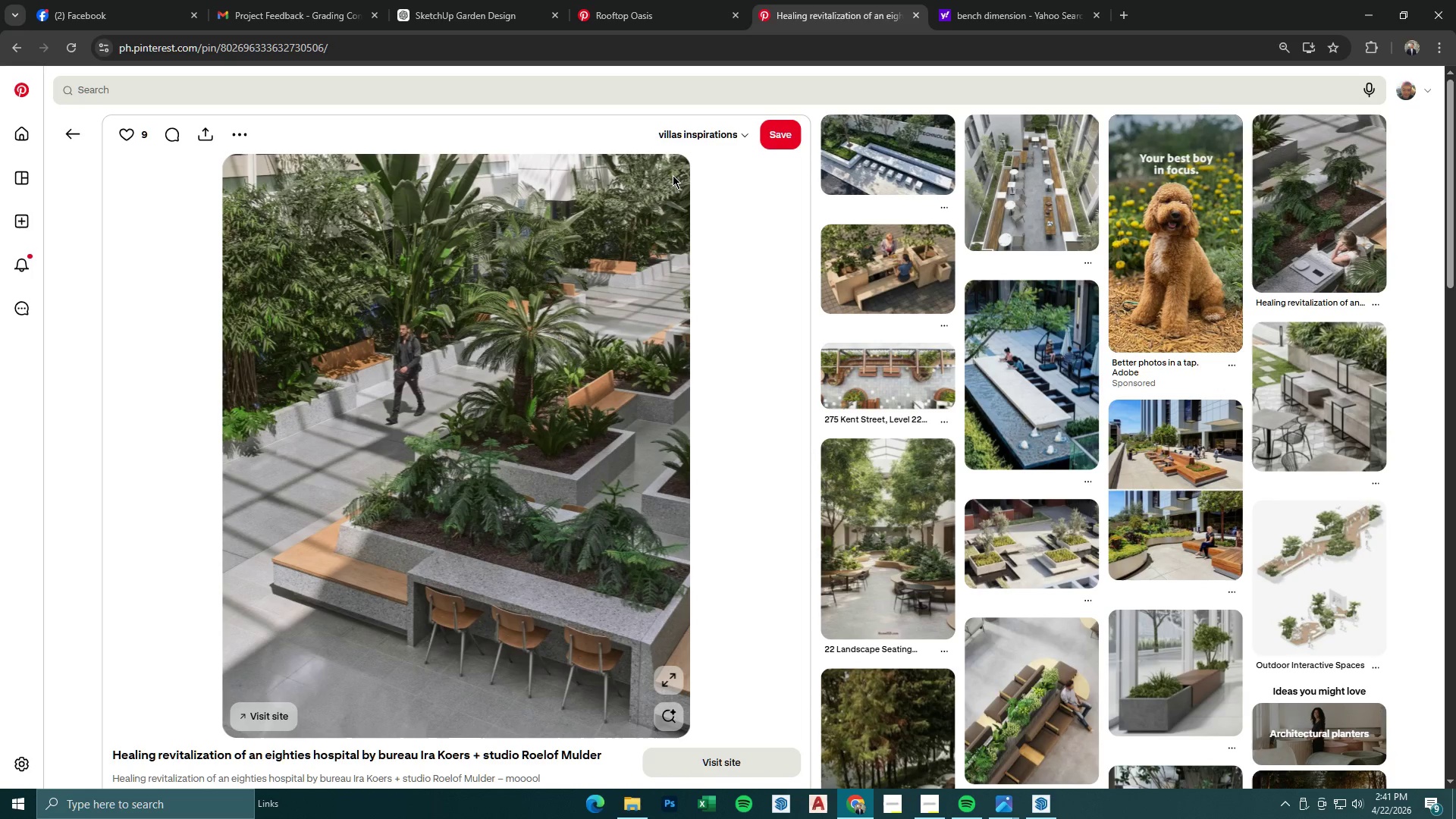 
wait(5.81)
 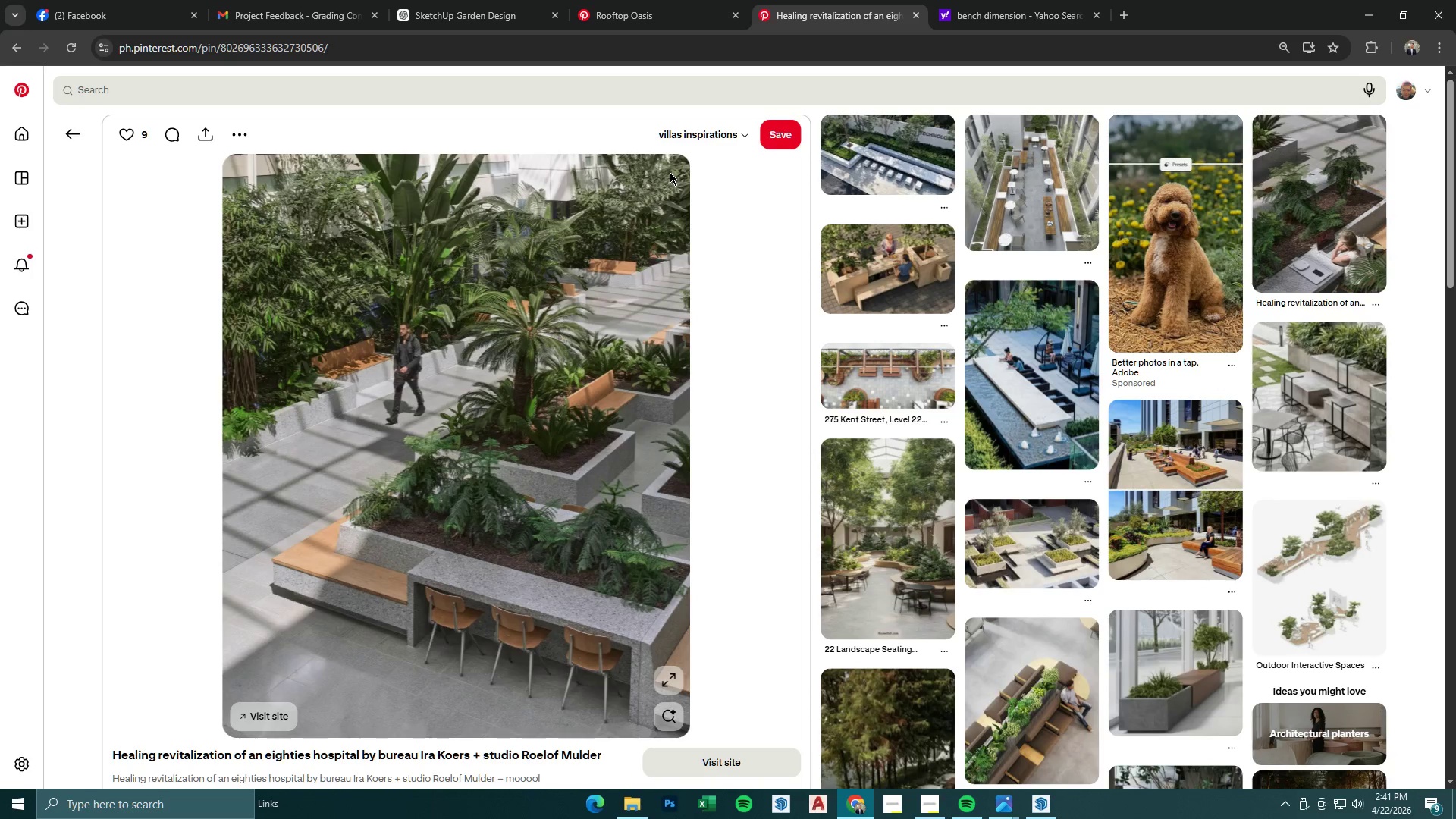 
mouse_move([893, 287])
 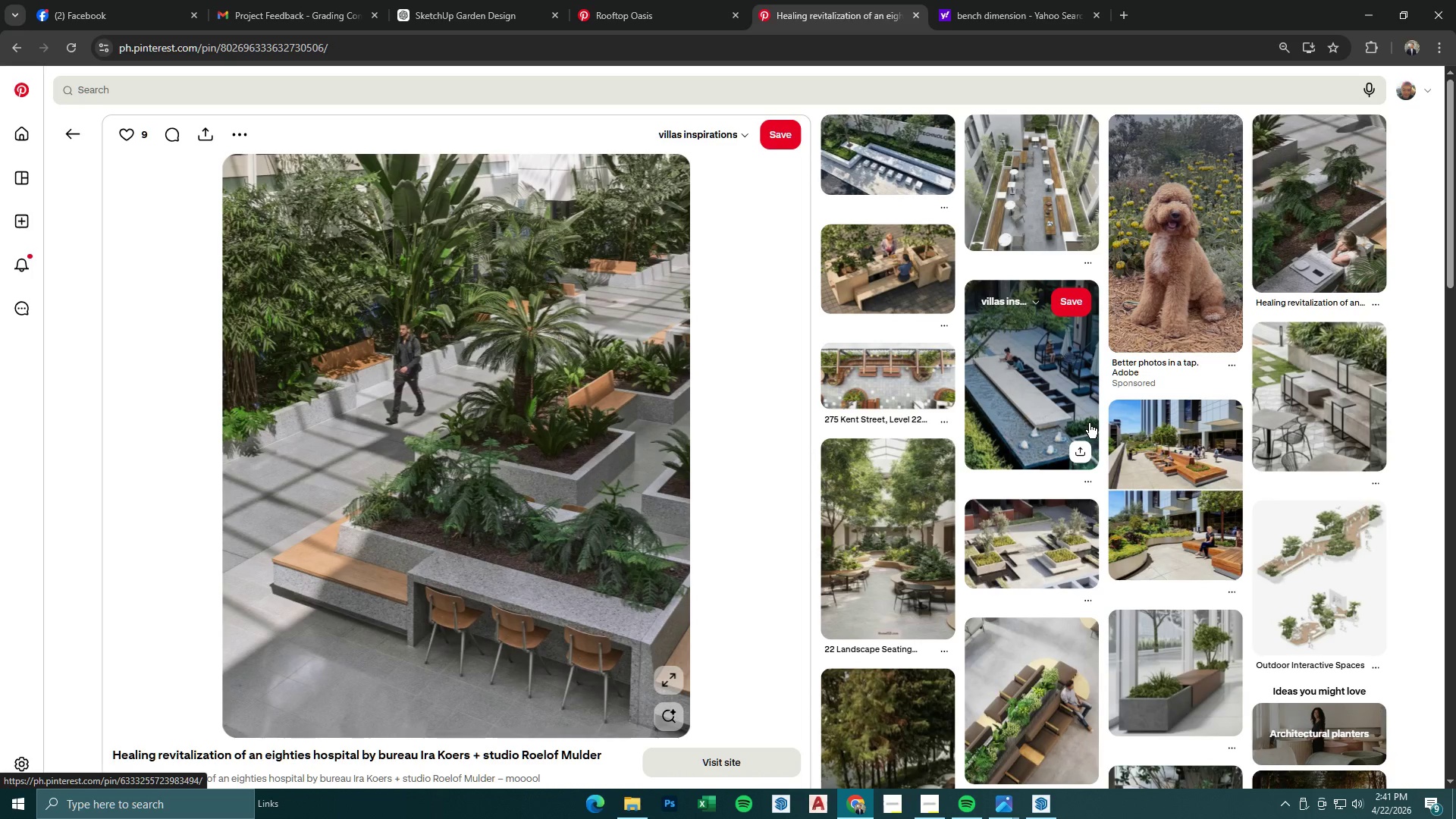 
scroll: coordinate [1089, 423], scroll_direction: up, amount: 3.0
 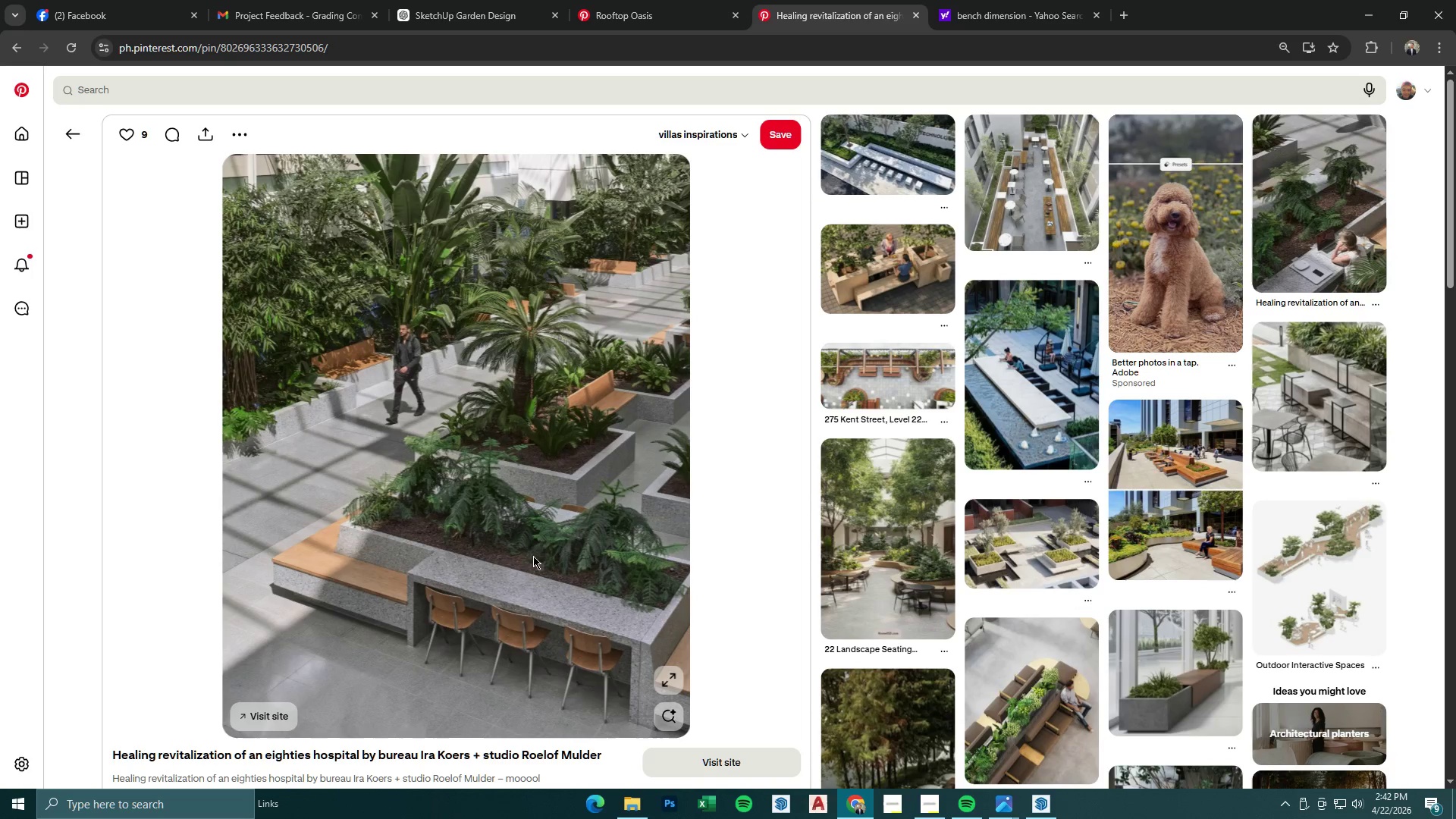 
wait(7.88)
 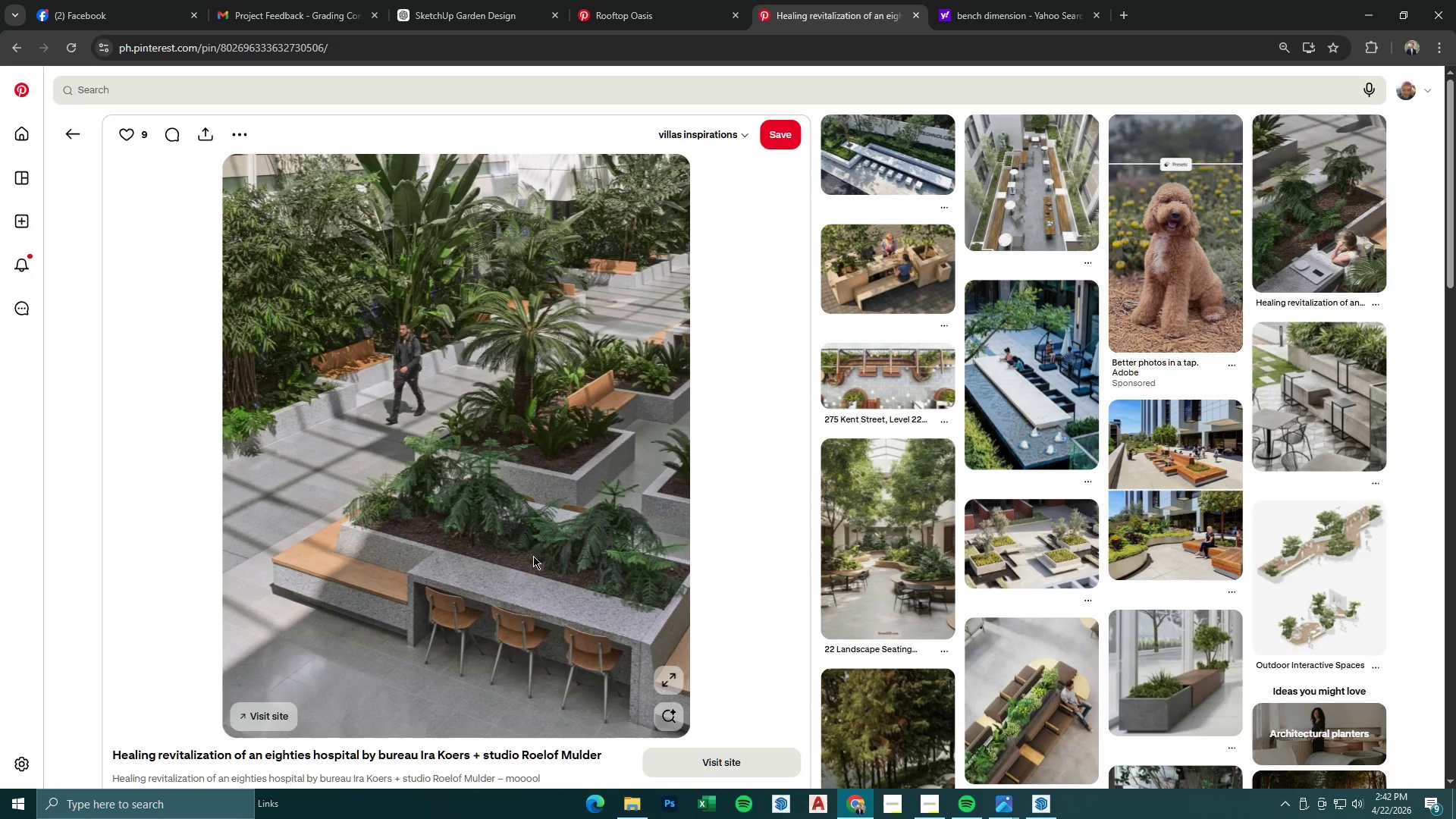 
left_click([1370, 11])
 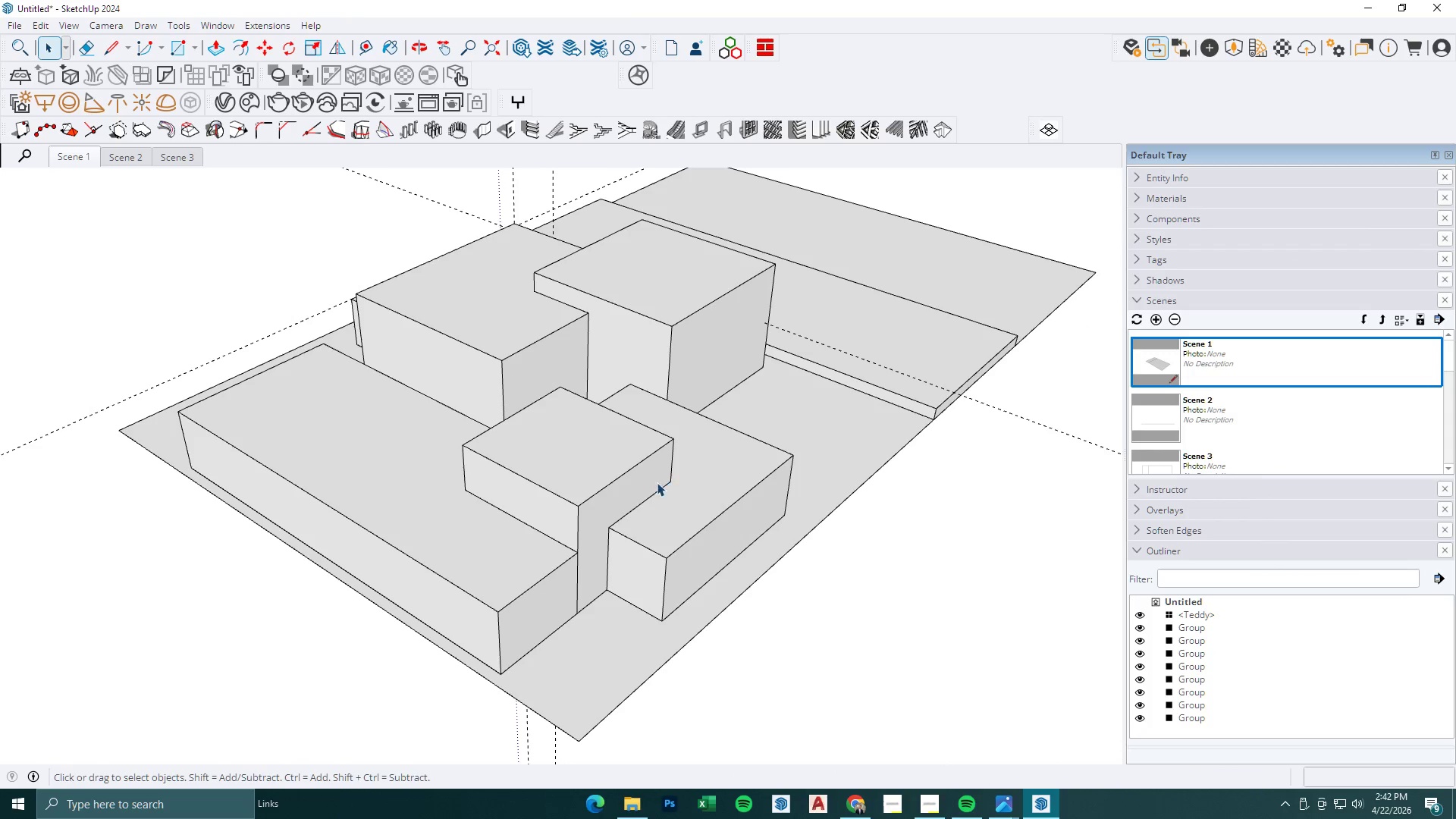 
scroll: coordinate [684, 478], scroll_direction: down, amount: 2.0
 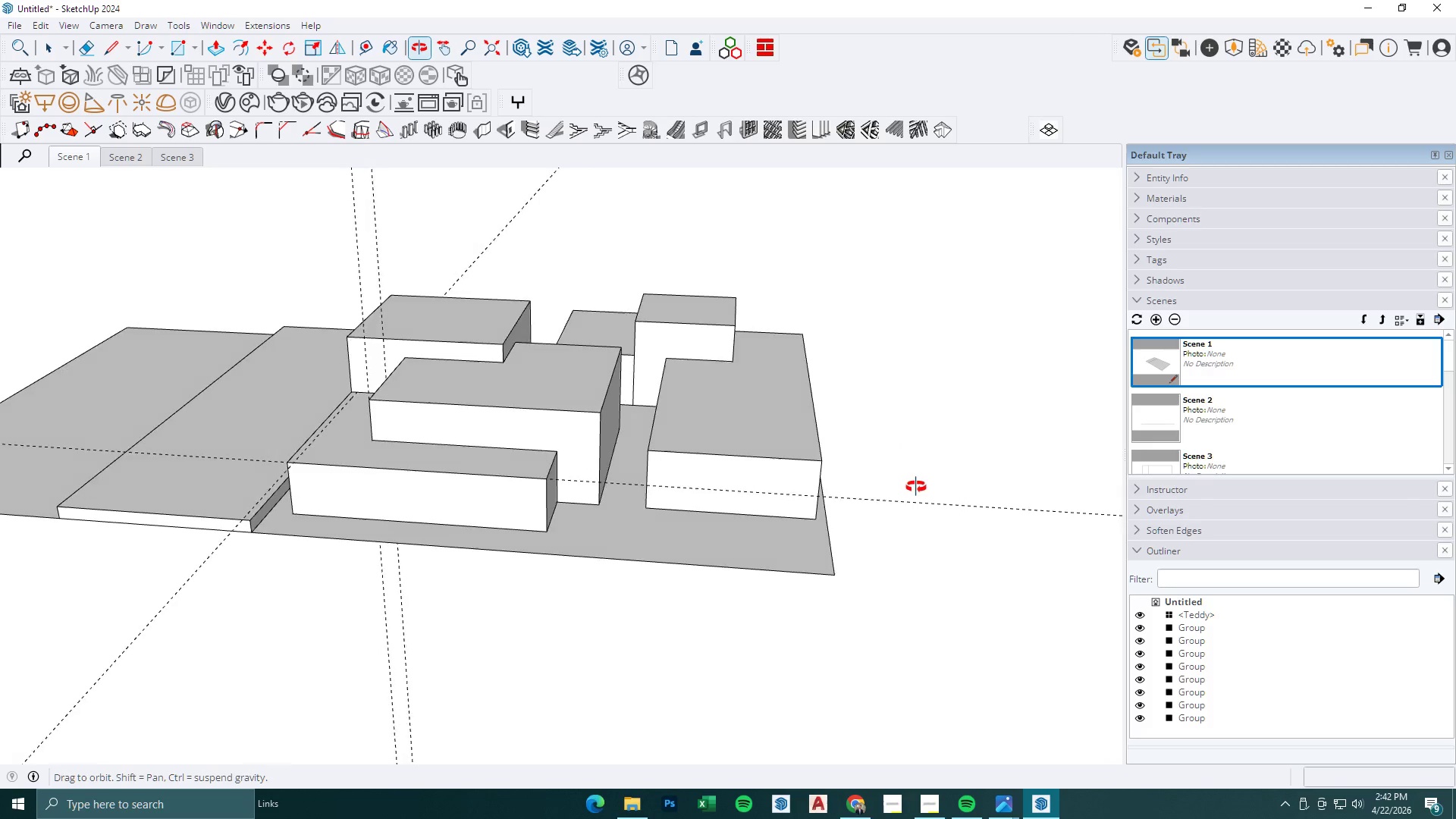 
double_click([776, 444])
 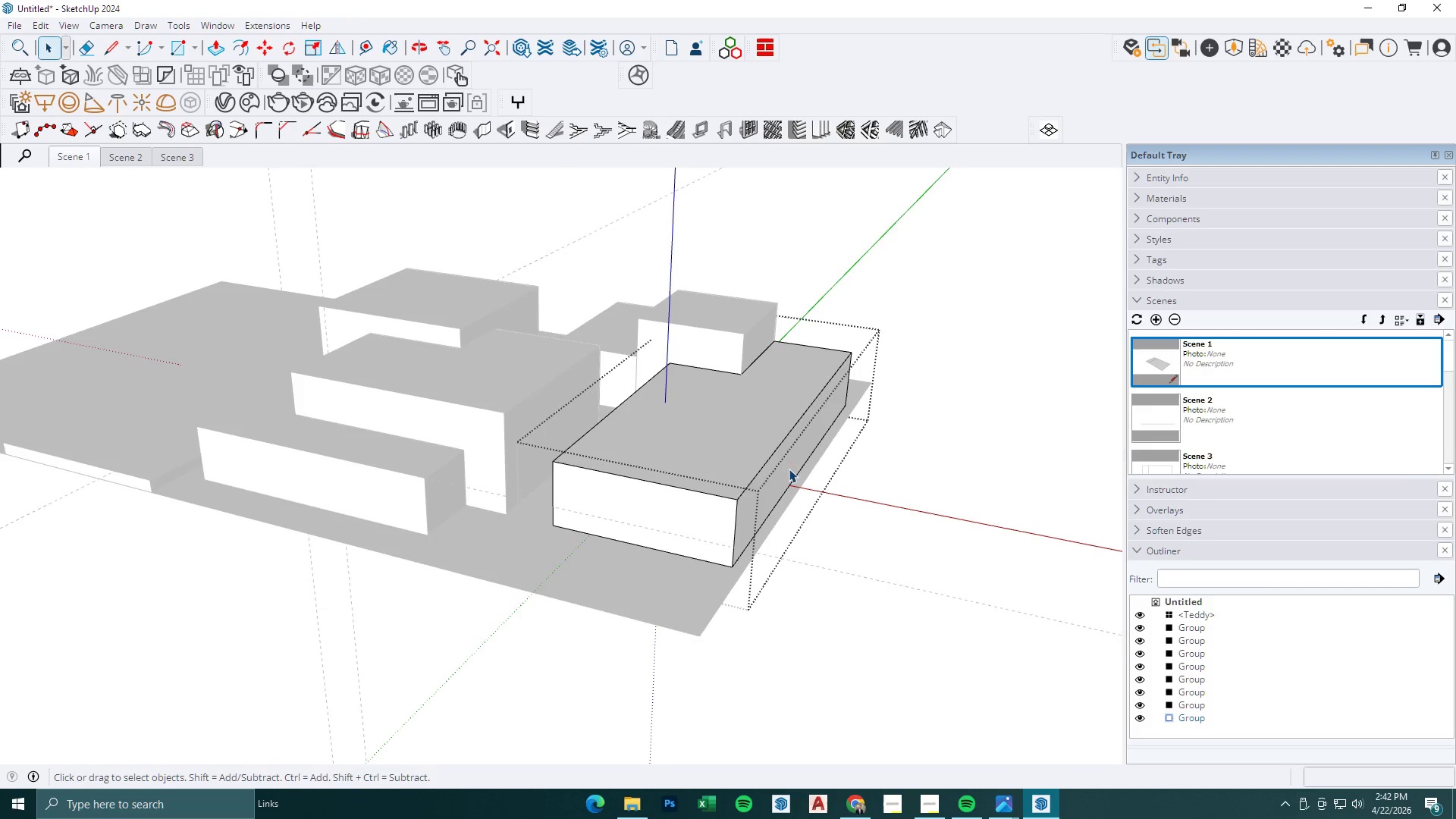 
scroll: coordinate [776, 444], scroll_direction: up, amount: 1.0
 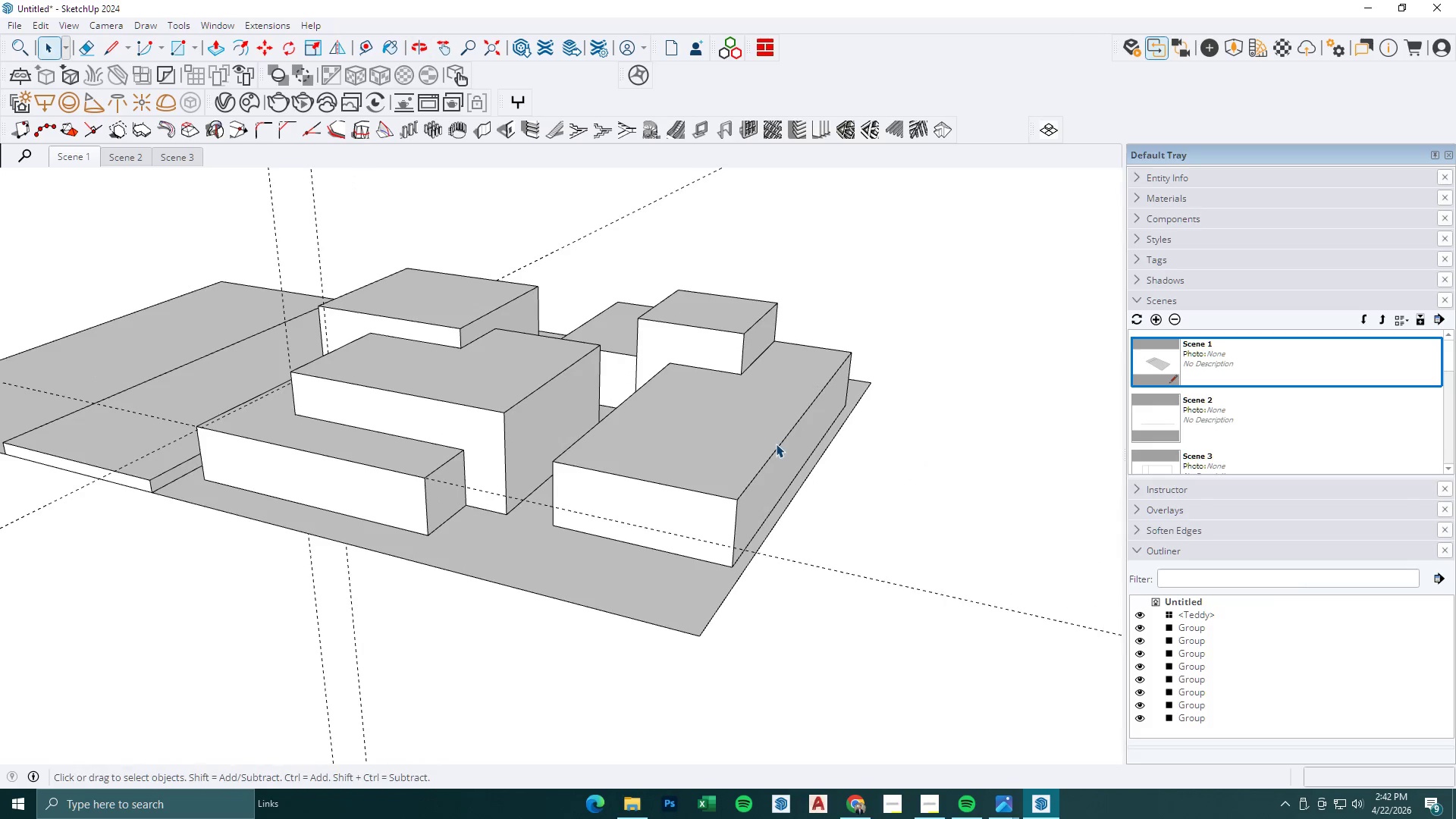 
key(BracketLeft)
 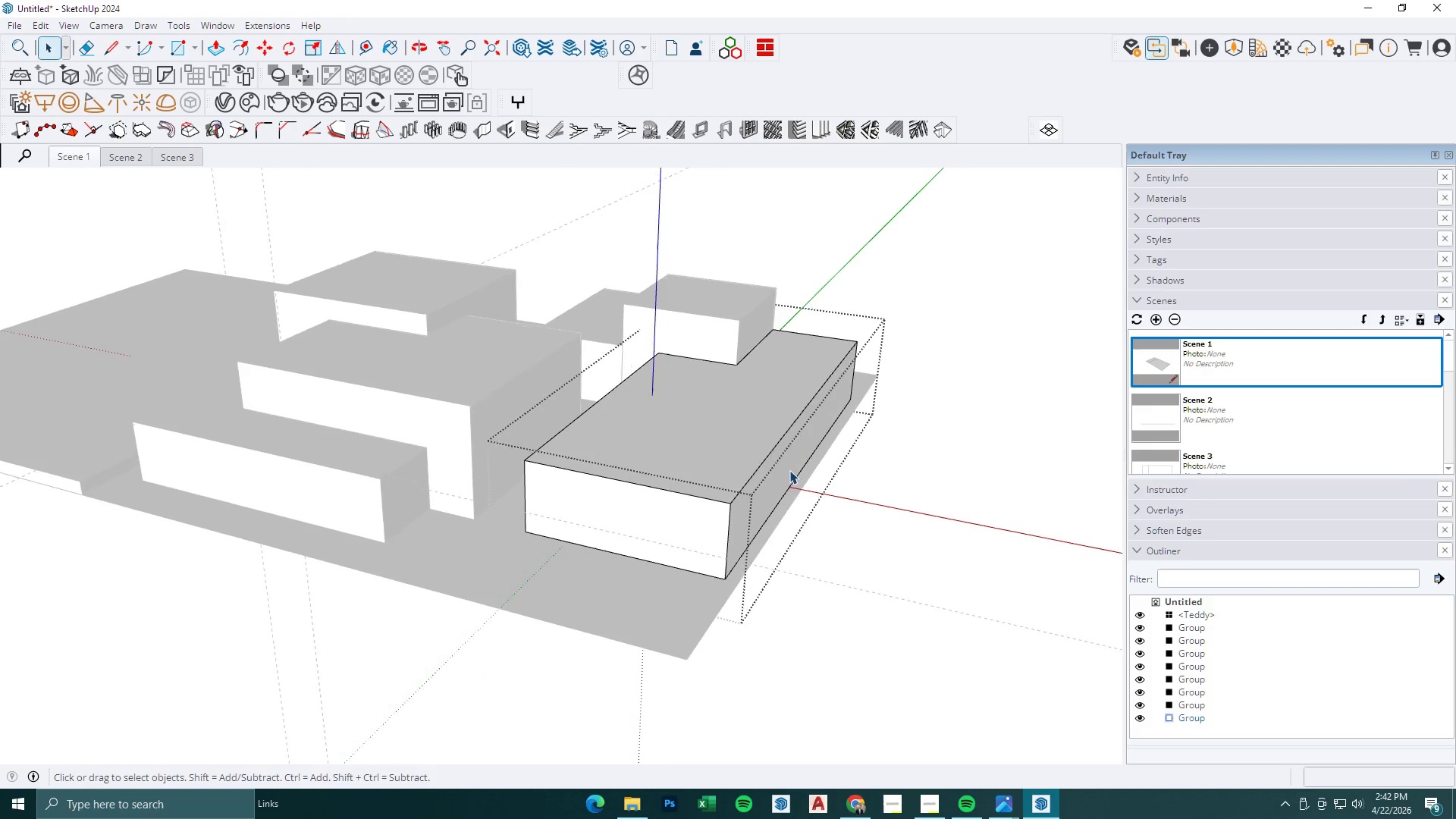 
key(P)
 